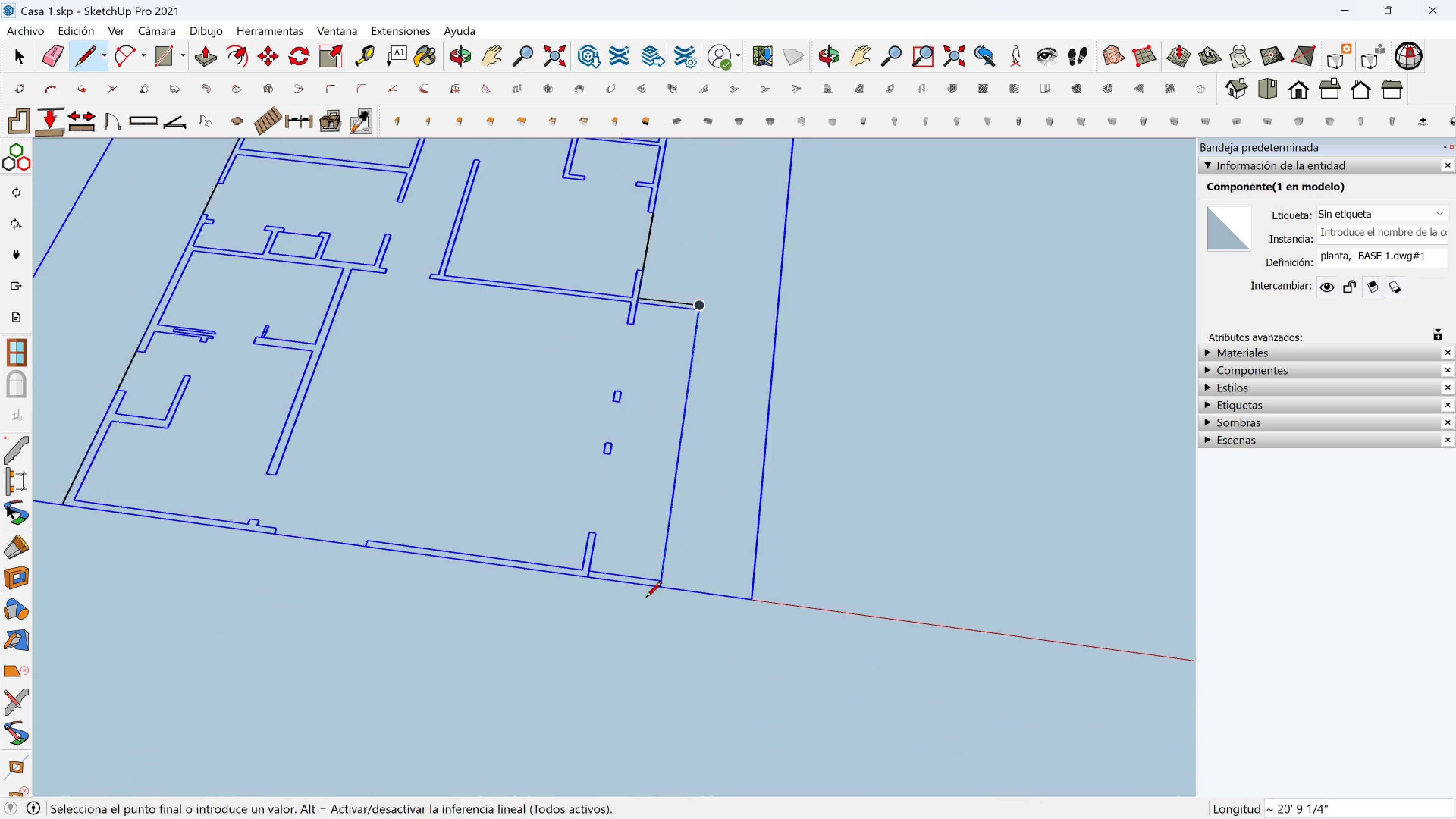 
hold_key(key=ShiftLeft, duration=0.37)
 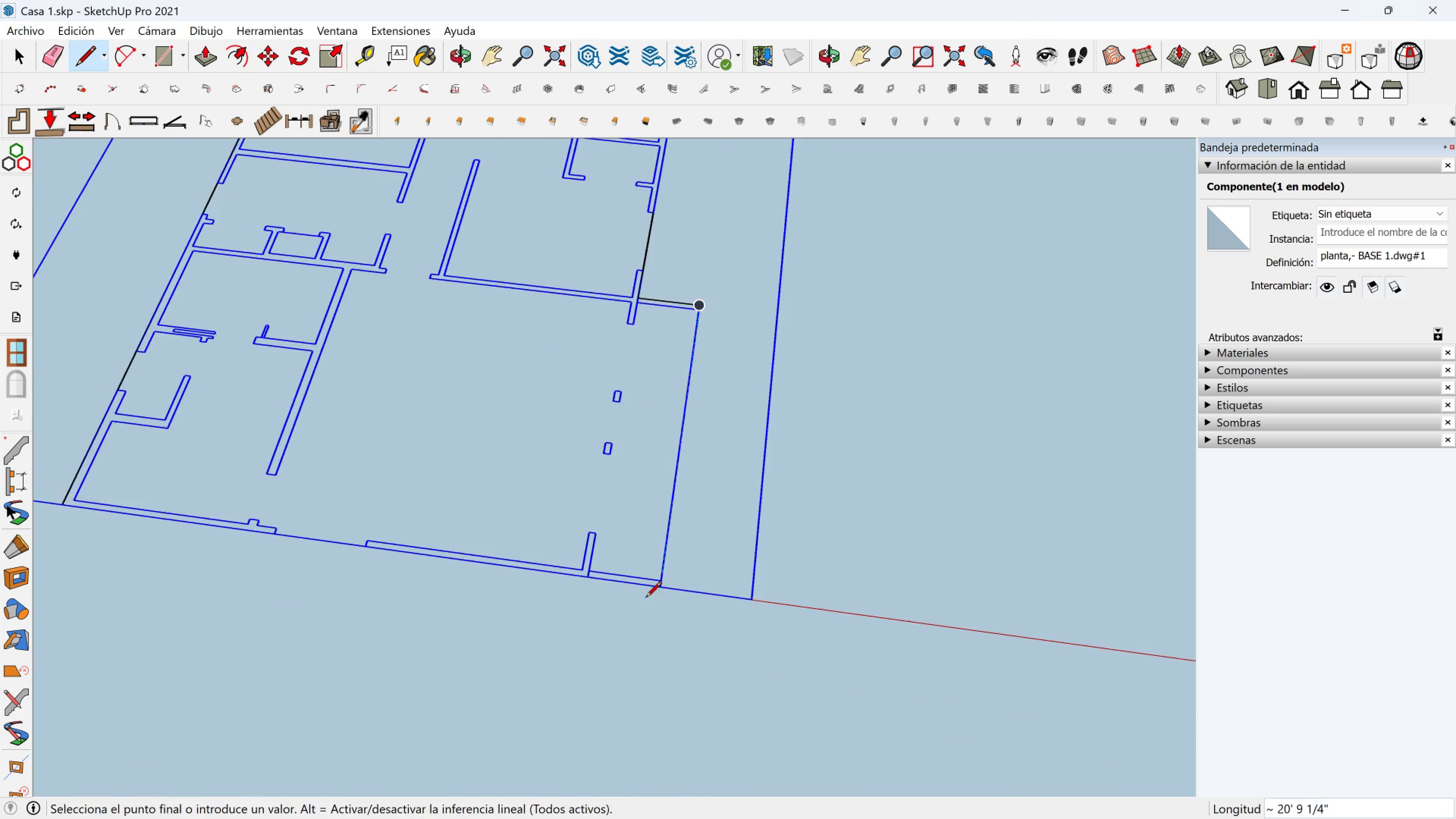 
scroll: coordinate [646, 598], scroll_direction: up, amount: 3.0
 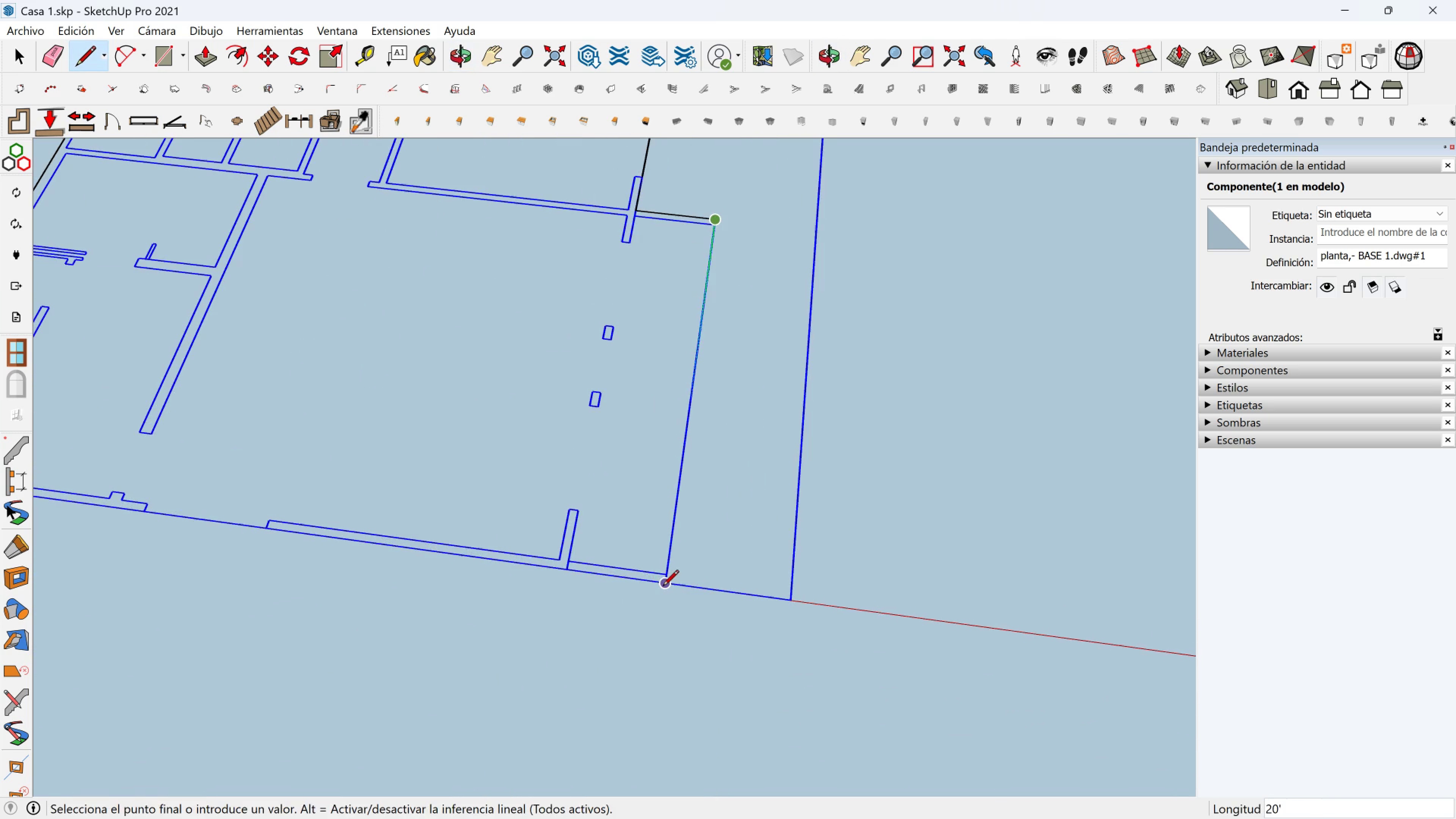 
left_click([663, 587])
 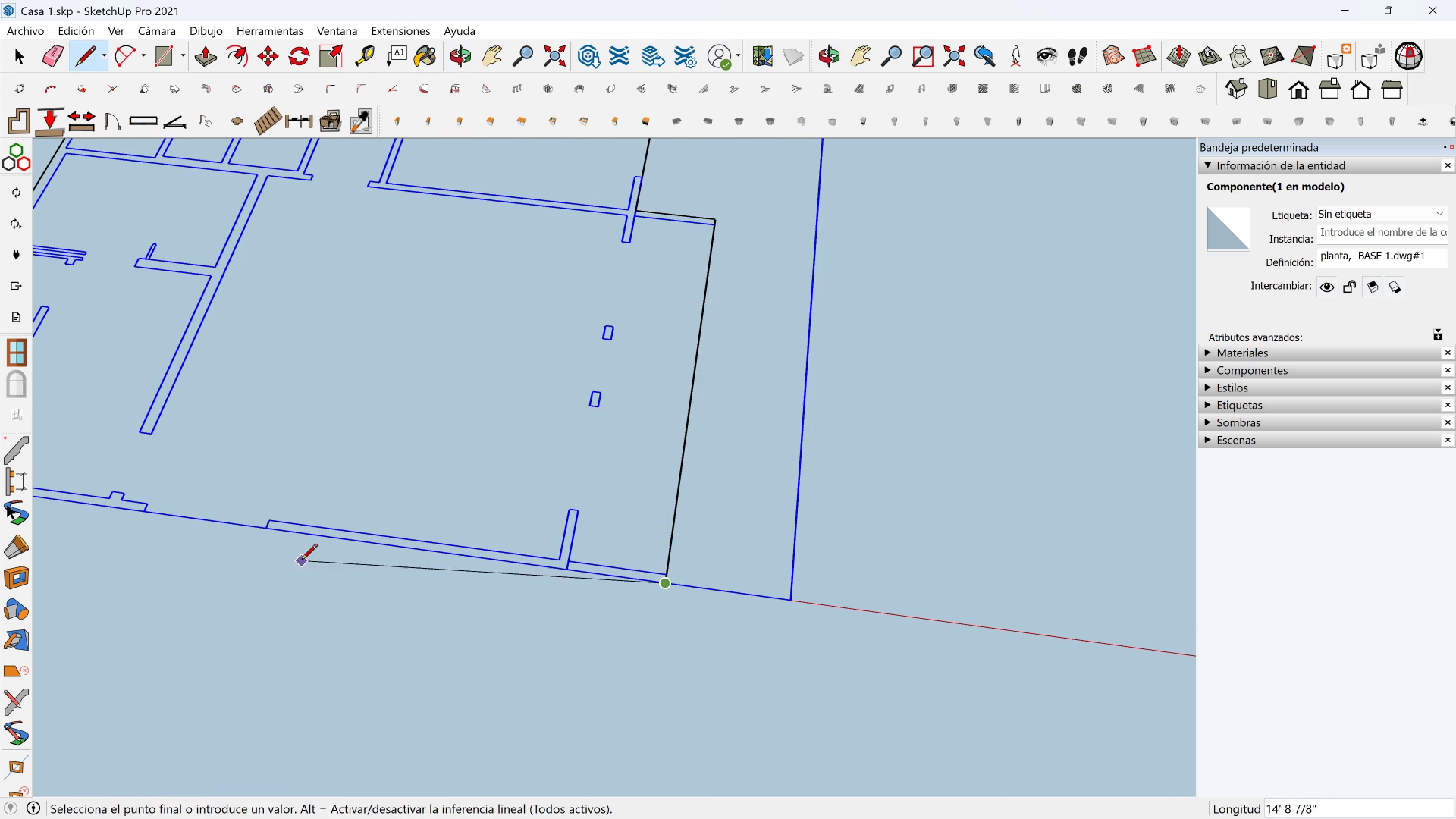 
hold_key(key=ShiftLeft, duration=0.59)
 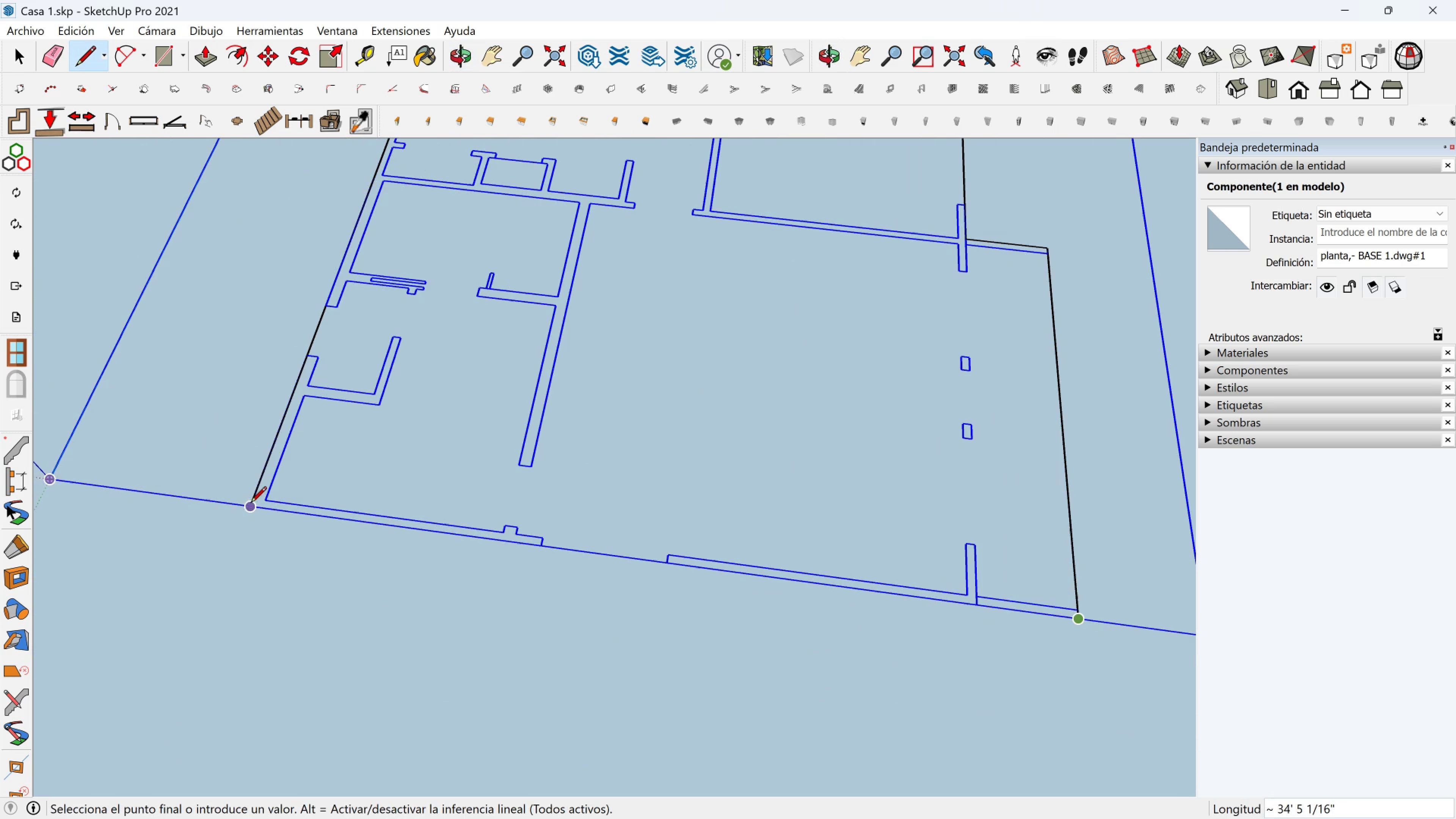 
left_click([251, 504])
 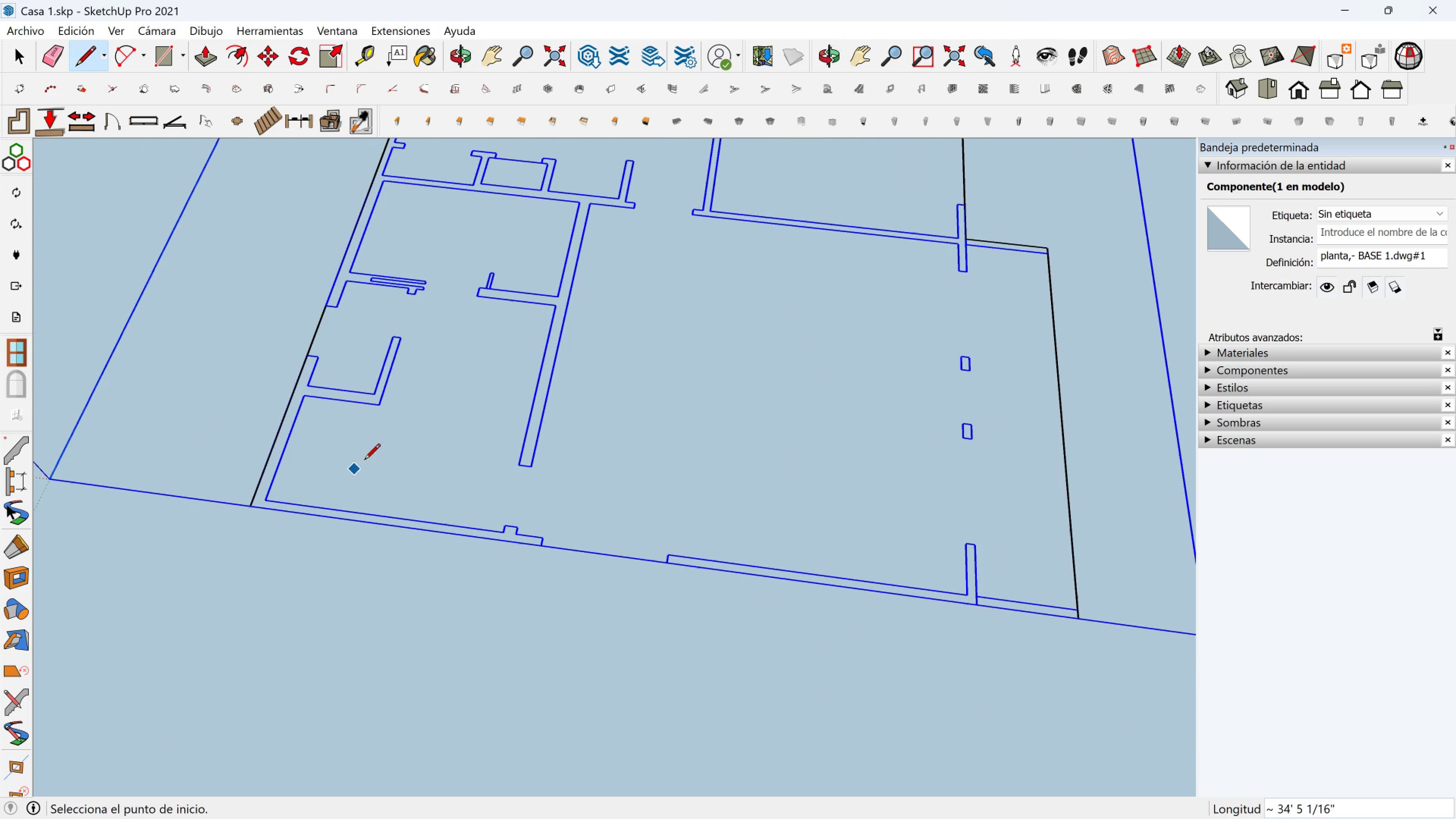 
scroll: coordinate [365, 455], scroll_direction: down, amount: 2.0
 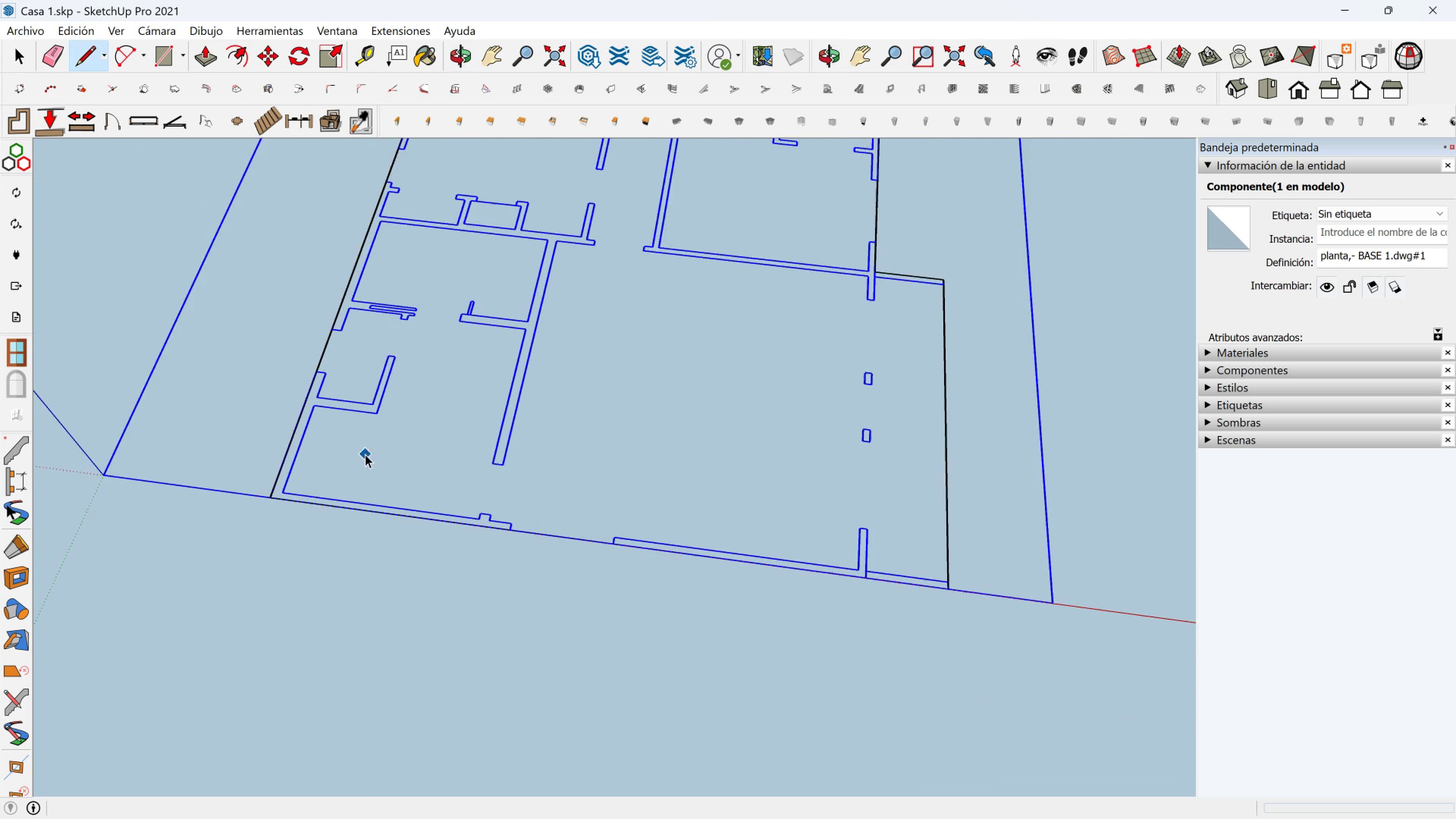 
key(Space)
 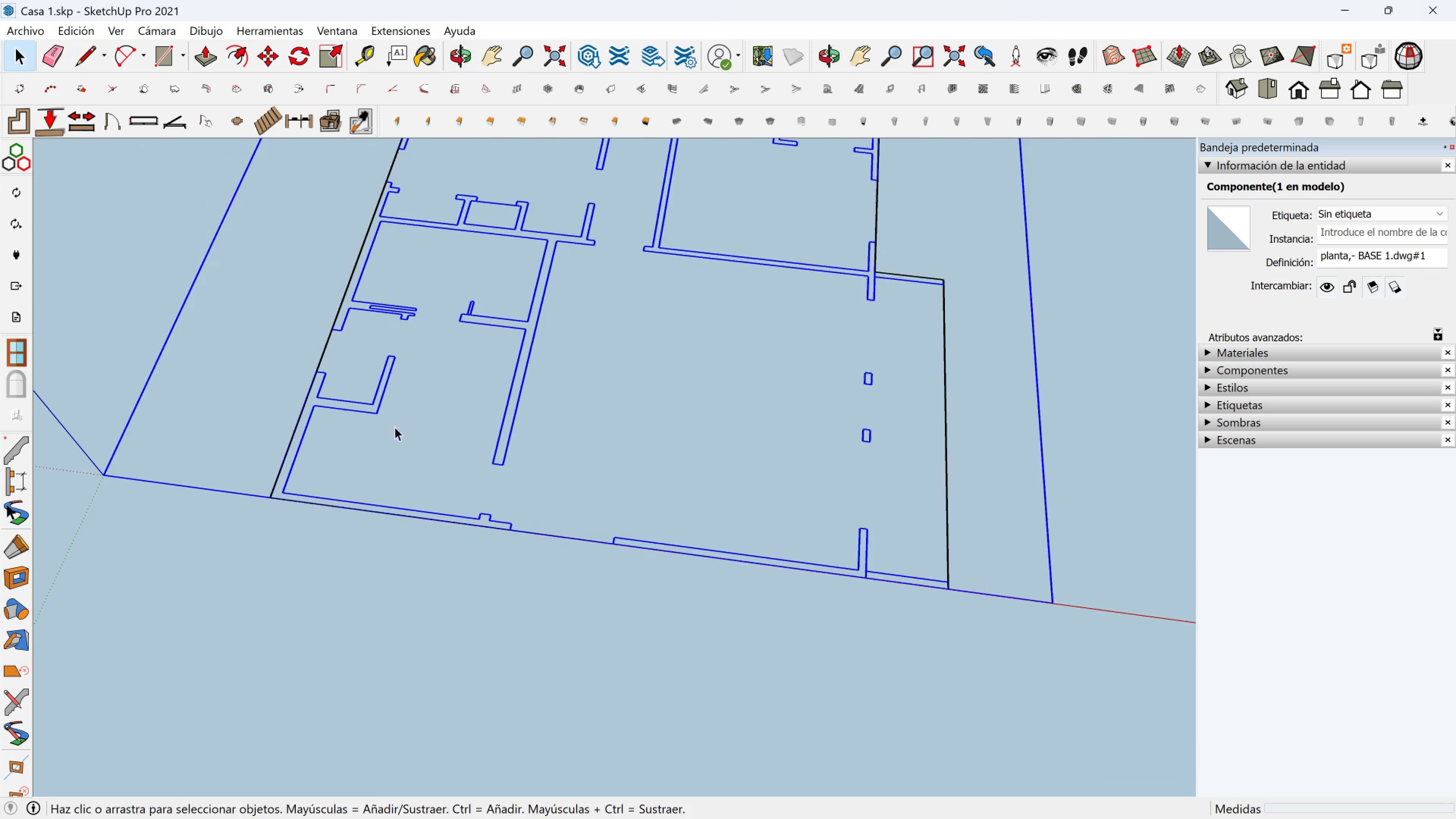 
scroll: coordinate [397, 425], scroll_direction: down, amount: 1.0
 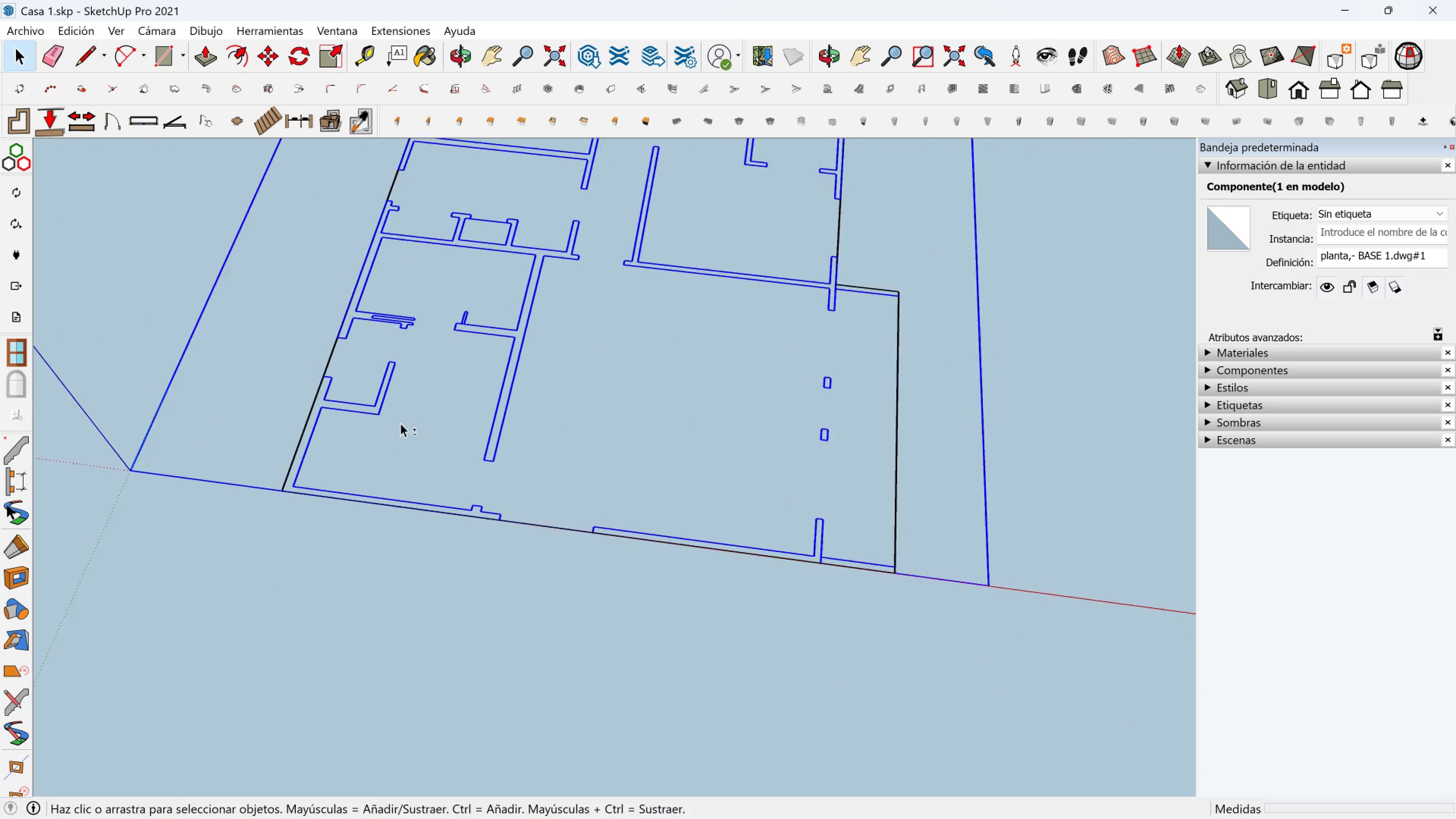 
key(Shift+ShiftLeft)
 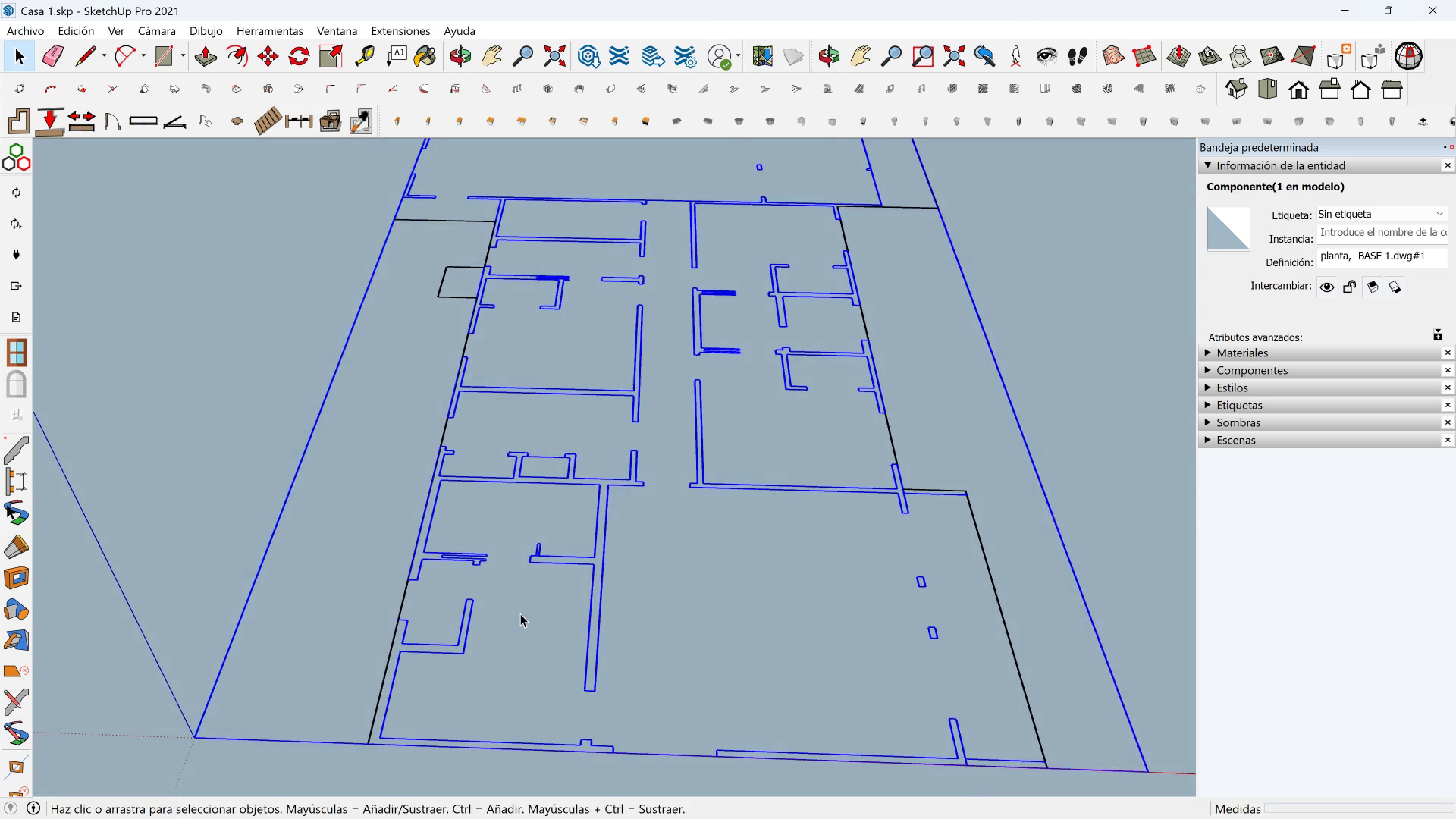 
left_click([520, 617])
 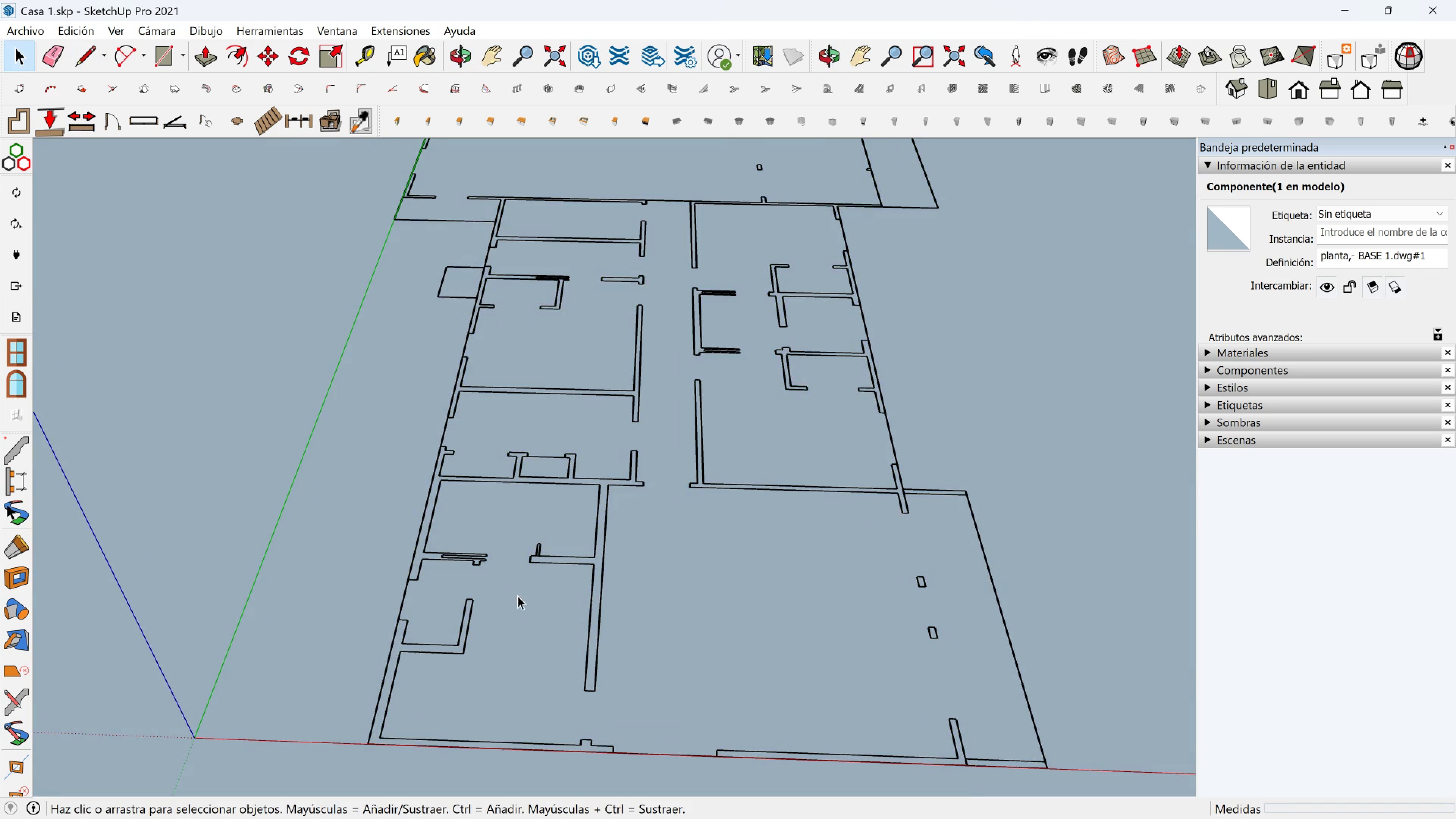 
scroll: coordinate [522, 400], scroll_direction: down, amount: 1.0
 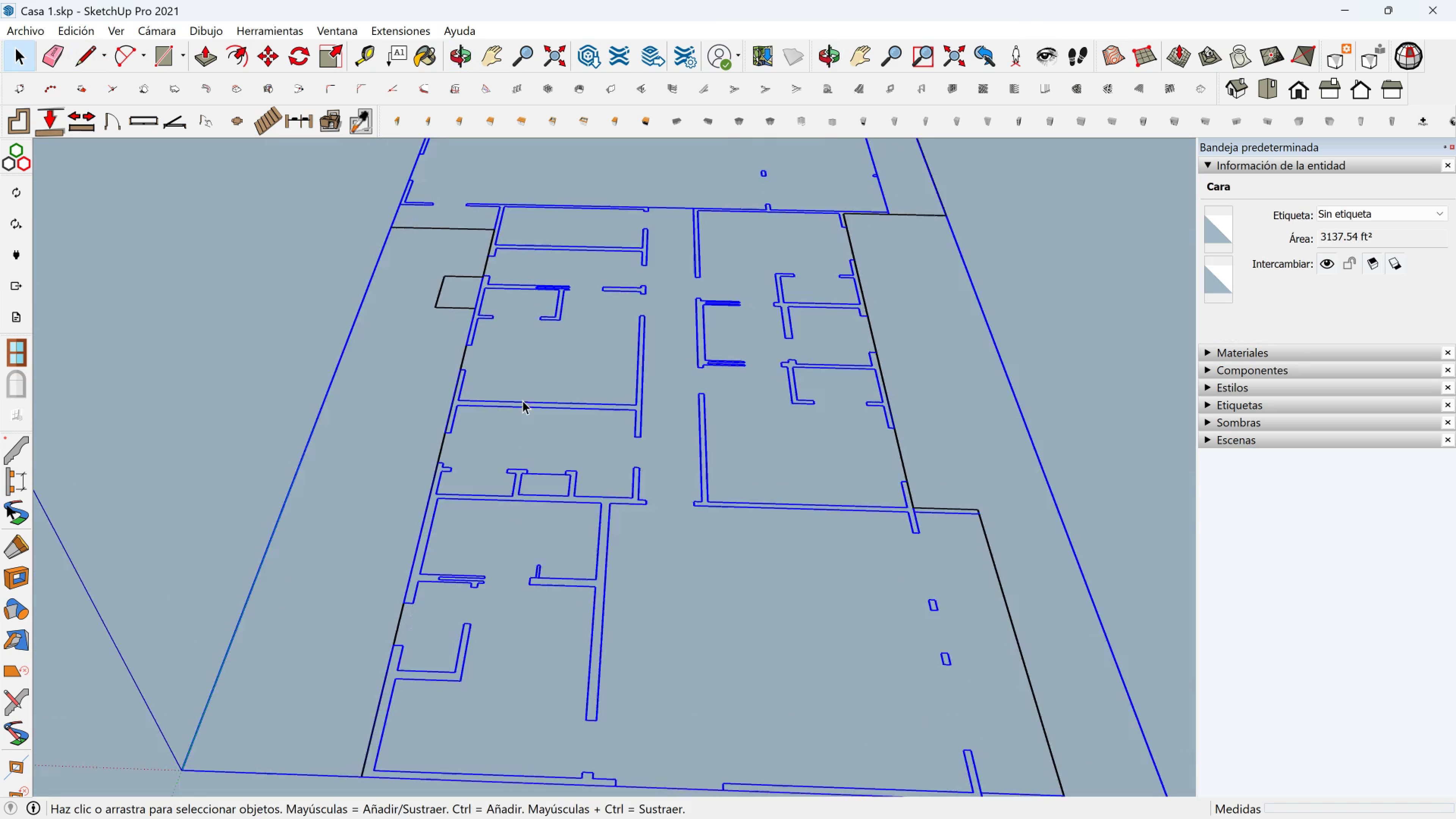 
left_click([522, 400])
 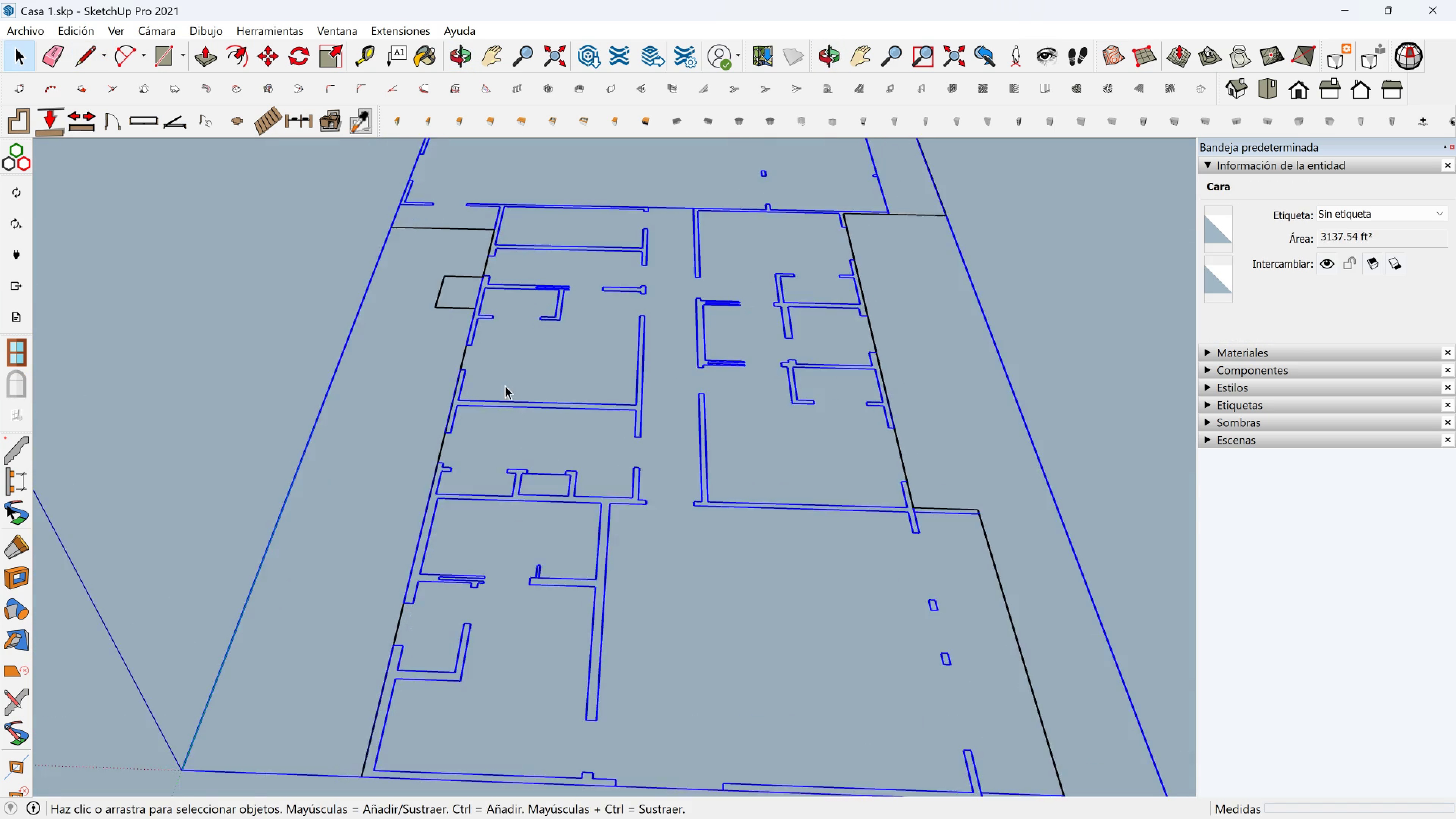 
scroll: coordinate [505, 386], scroll_direction: down, amount: 4.0
 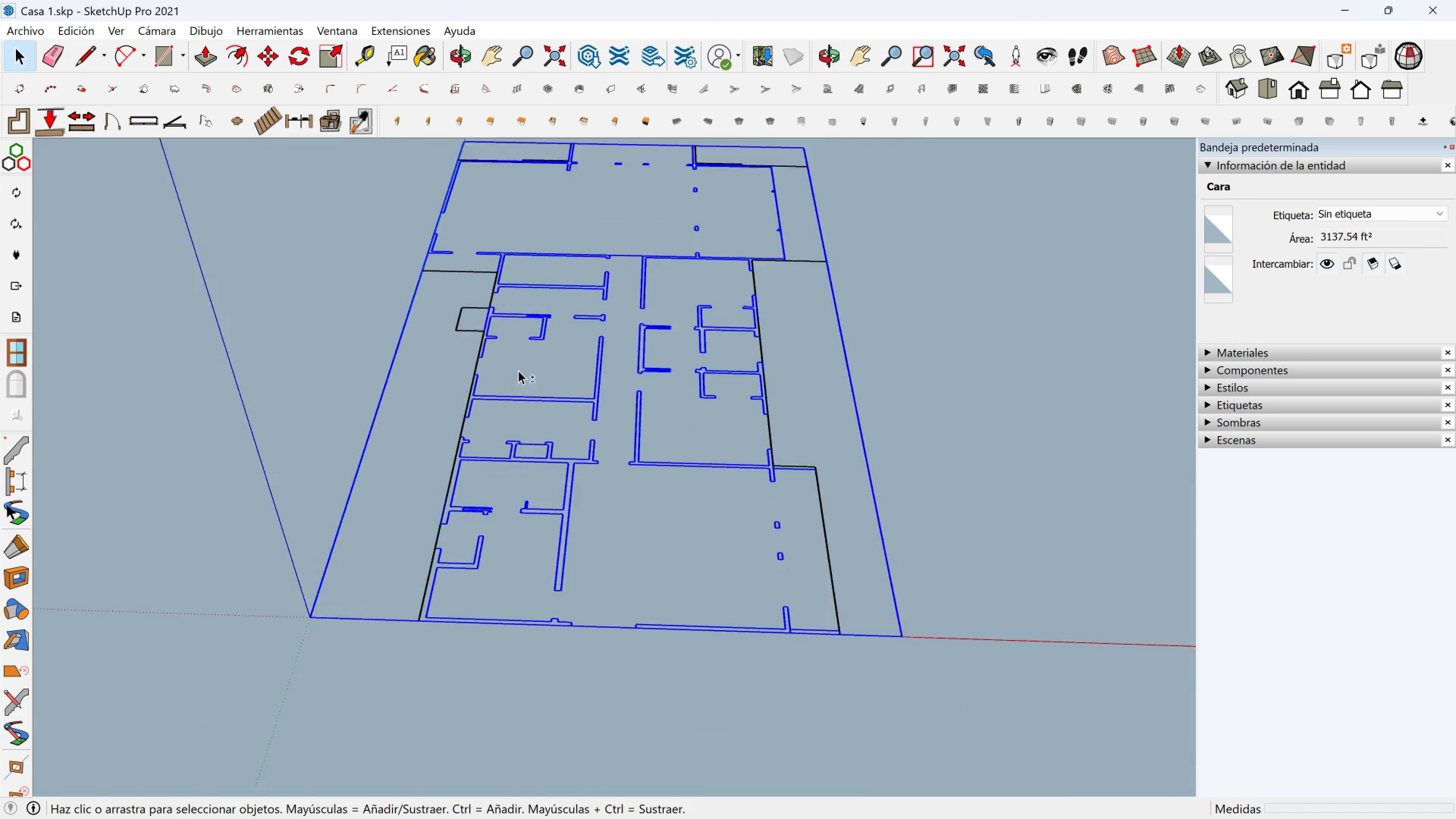 
hold_key(key=ShiftLeft, duration=0.35)
 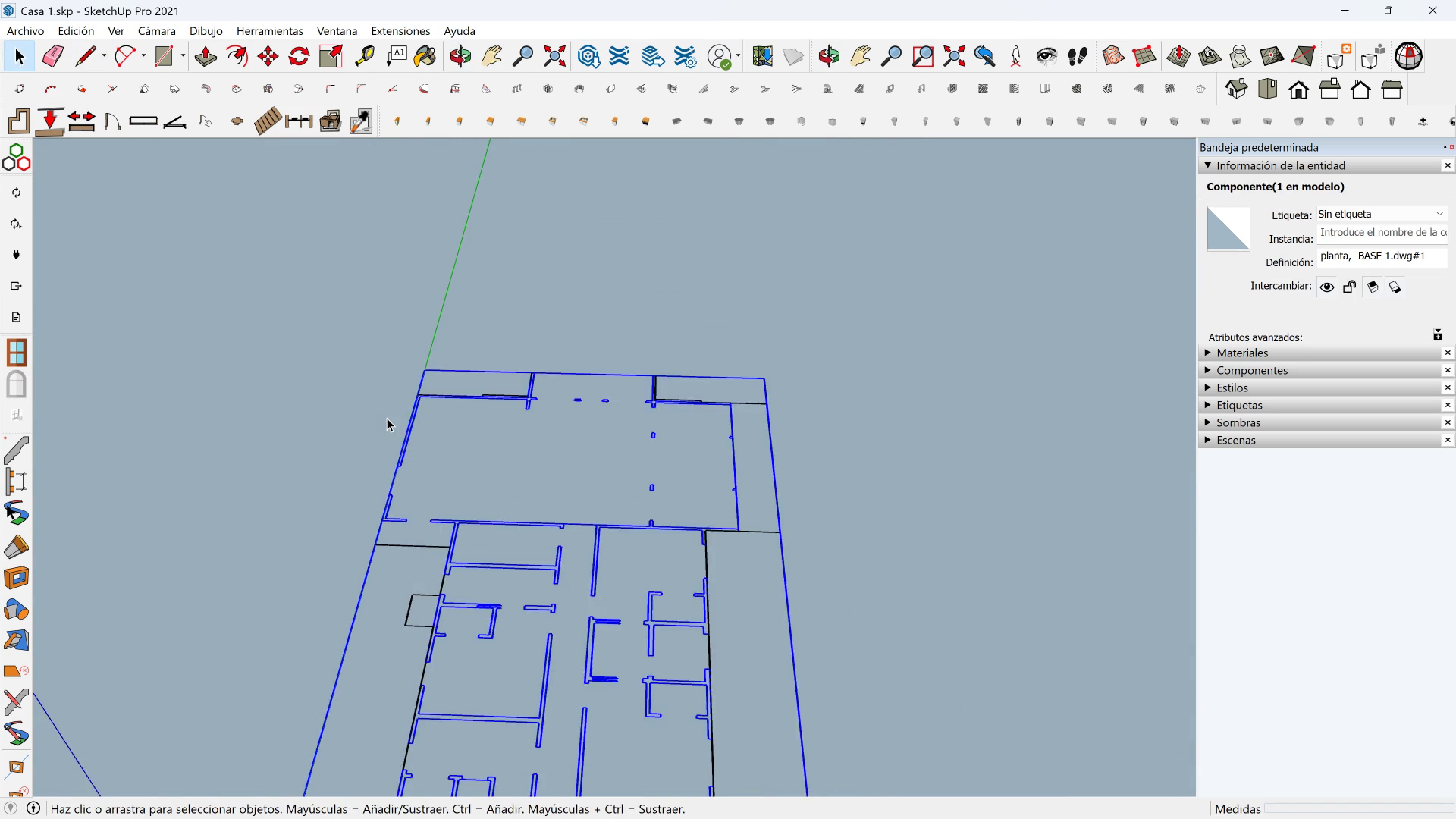 
scroll: coordinate [387, 418], scroll_direction: down, amount: 7.0
 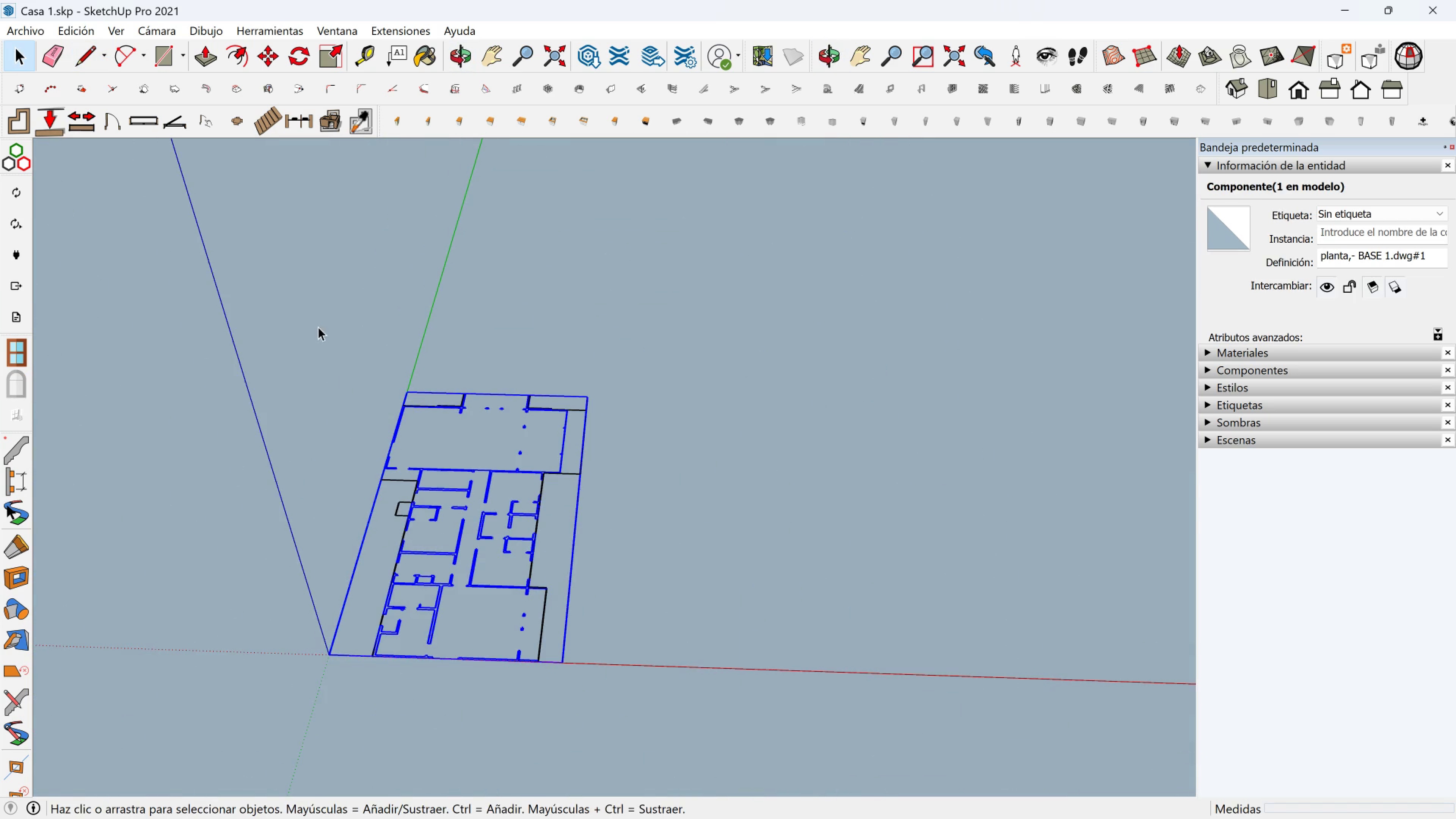 
left_click_drag(start_coordinate=[318, 327], to_coordinate=[887, 819])
 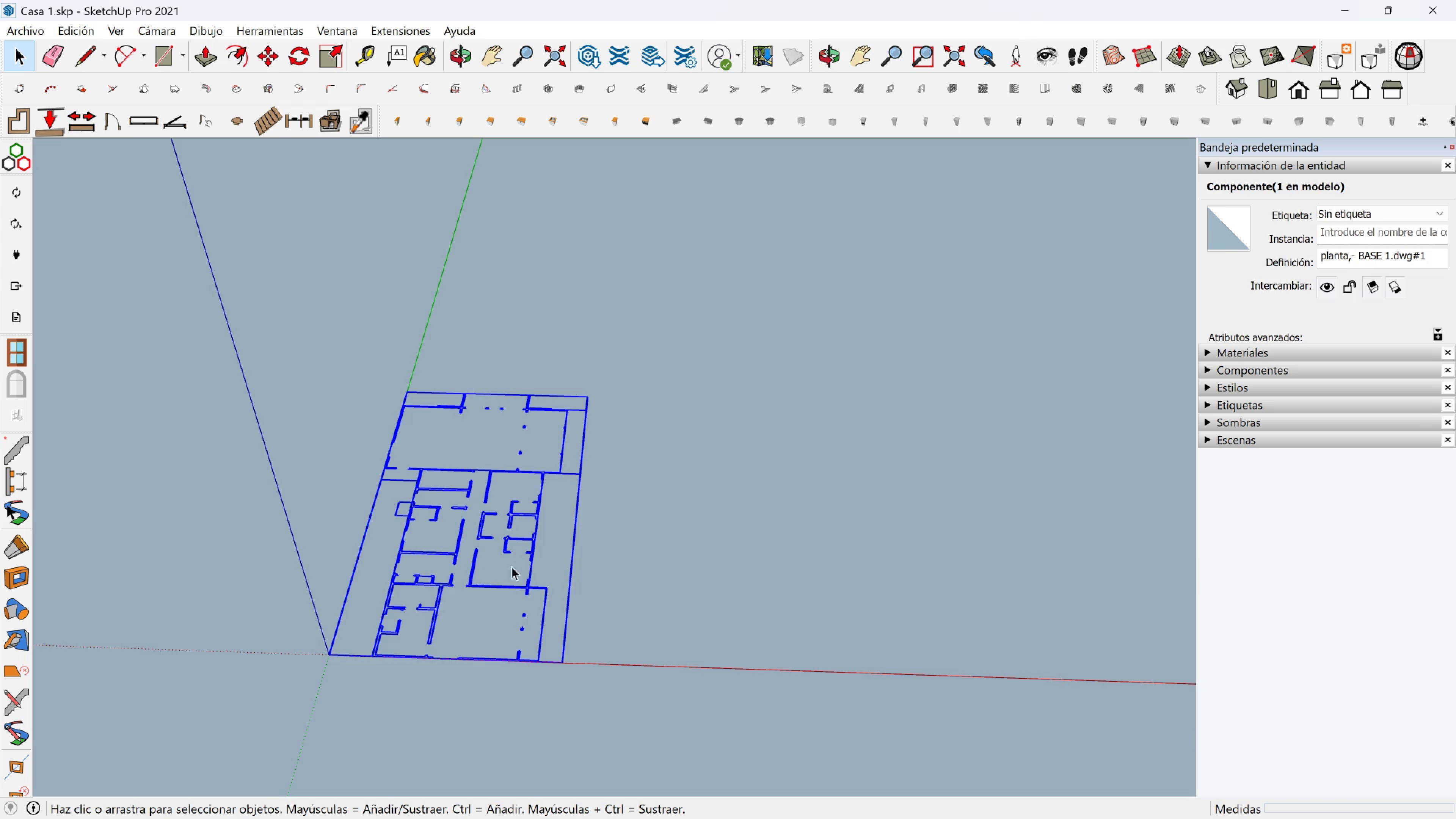 
hold_key(key=ShiftLeft, duration=0.55)
scroll: coordinate [448, 567], scroll_direction: up, amount: 1.0
 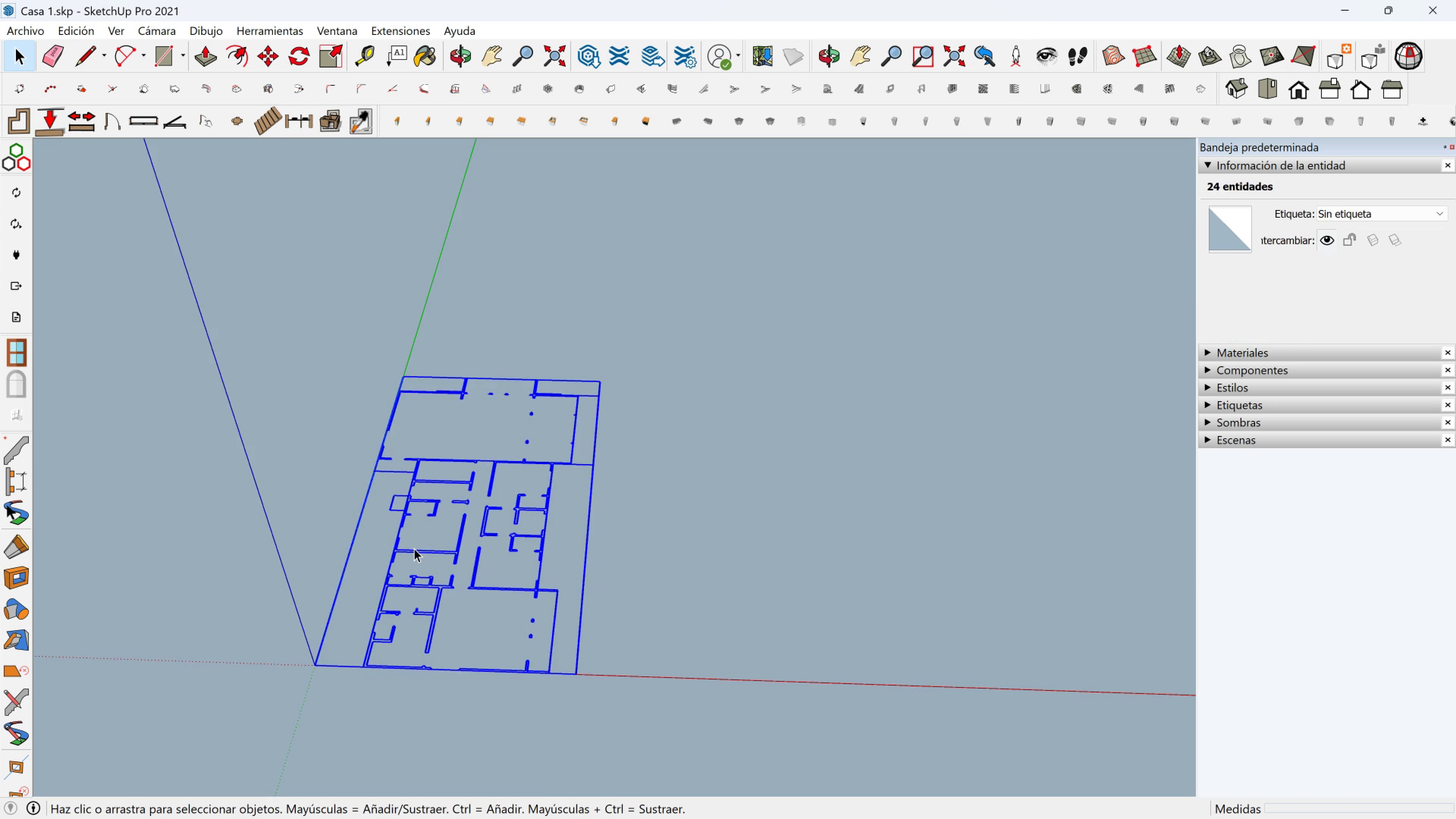 
hold_key(key=ShiftLeft, duration=0.68)
left_click([414, 548])
 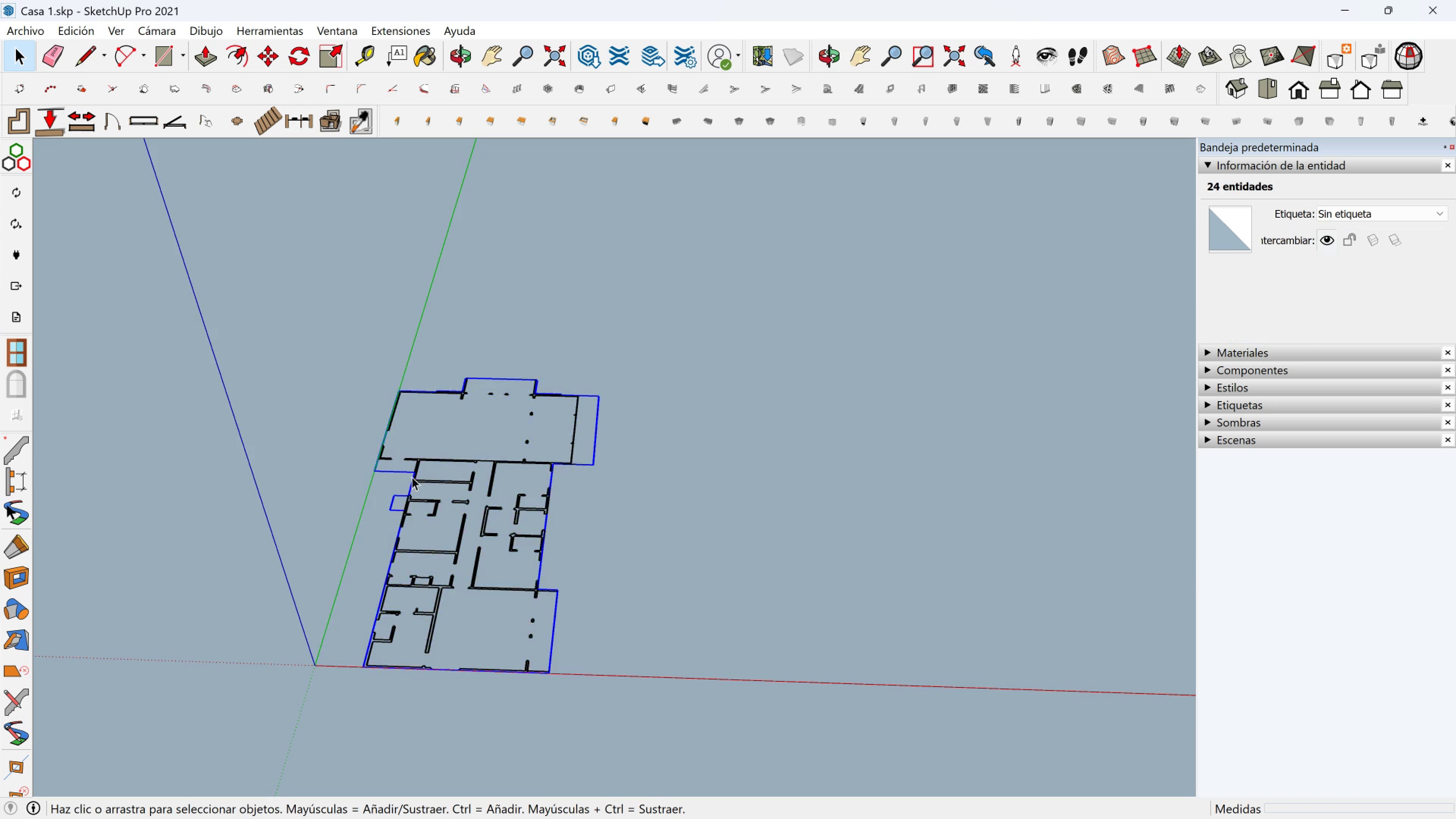 
scroll: coordinate [624, 330], scroll_direction: up, amount: 14.0
 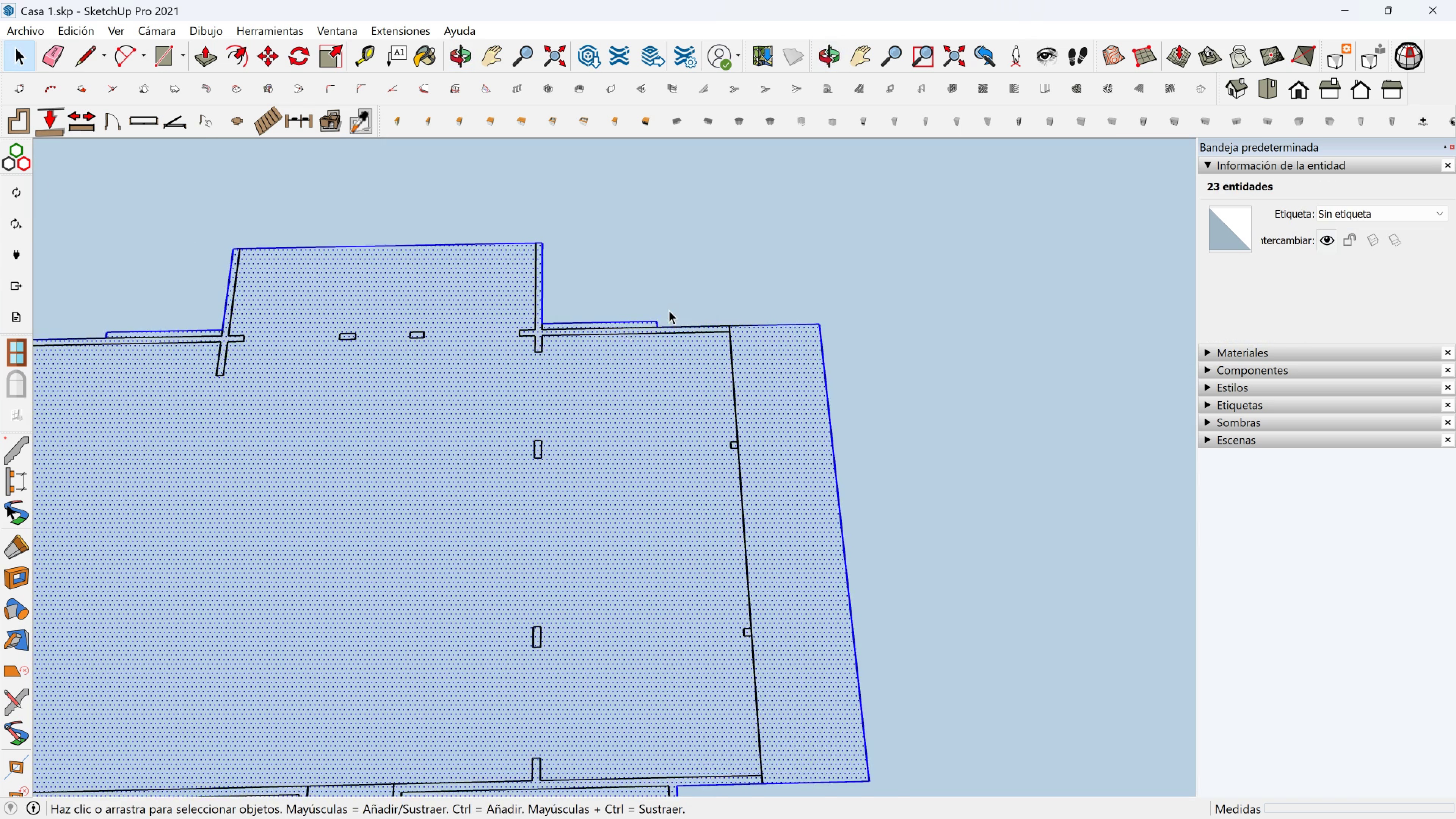 
scroll: coordinate [345, 538], scroll_direction: down, amount: 6.0
 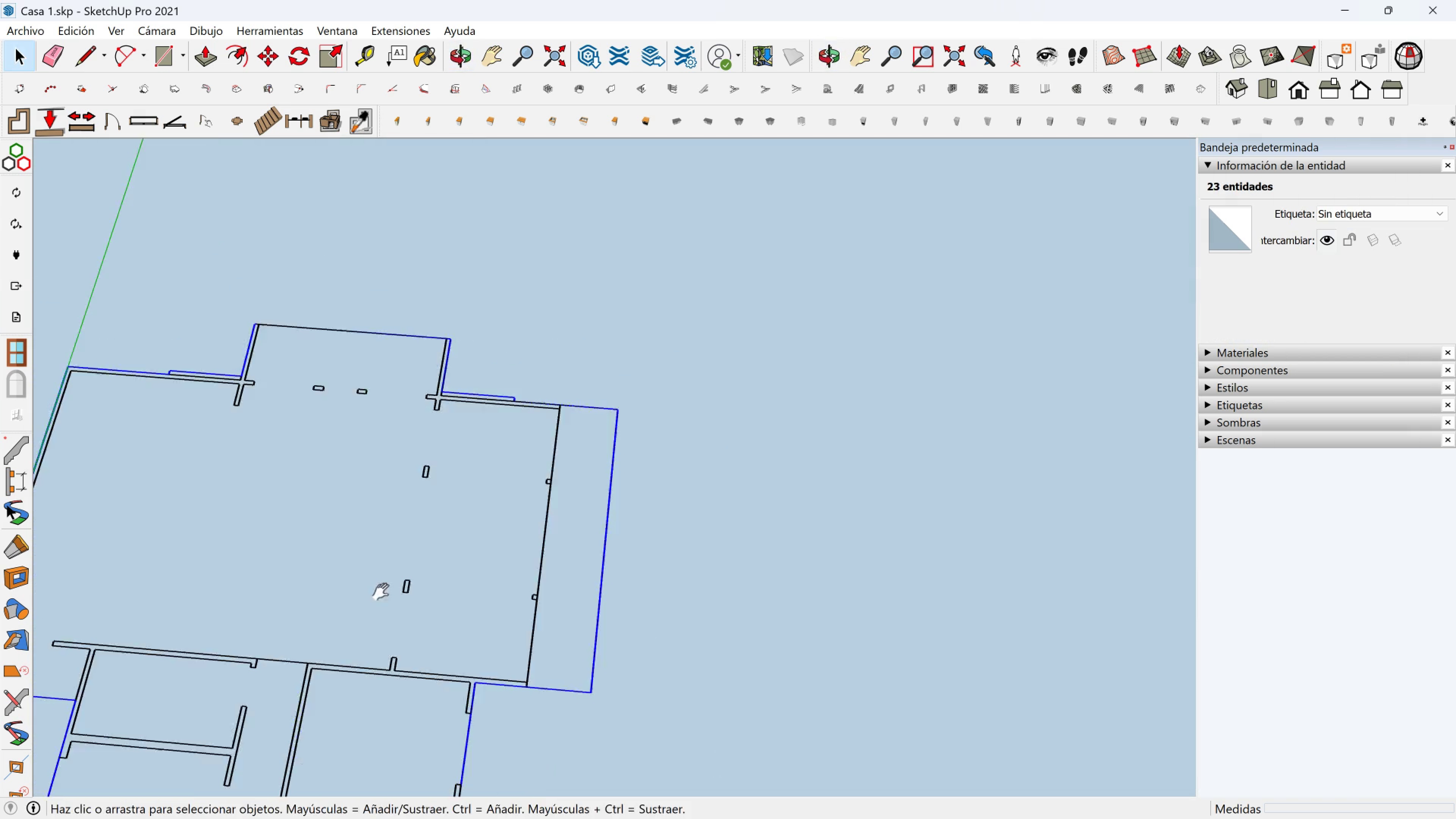 
hold_key(key=ShiftLeft, duration=0.78)
 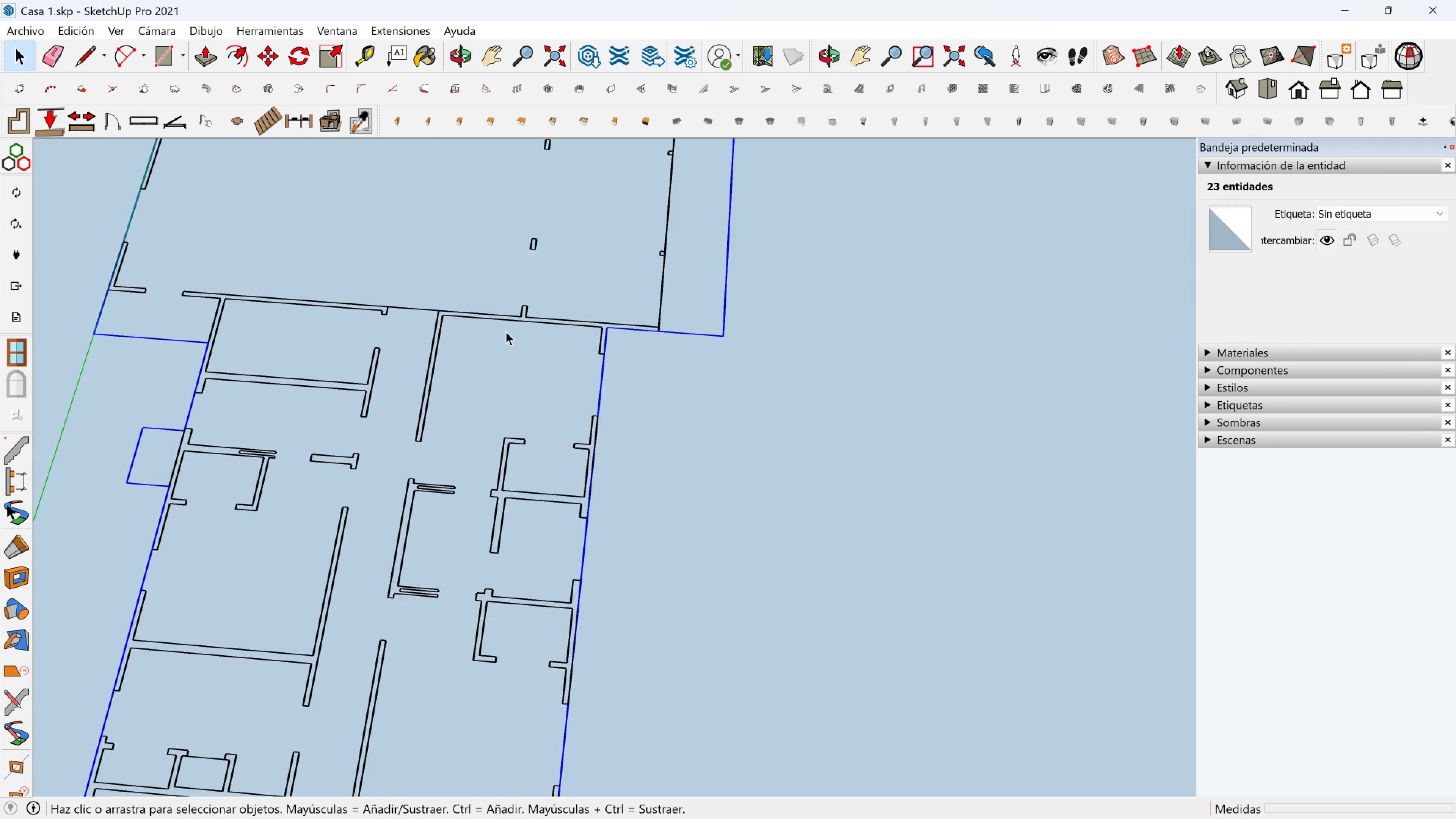 
scroll: coordinate [511, 372], scroll_direction: down, amount: 4.0
 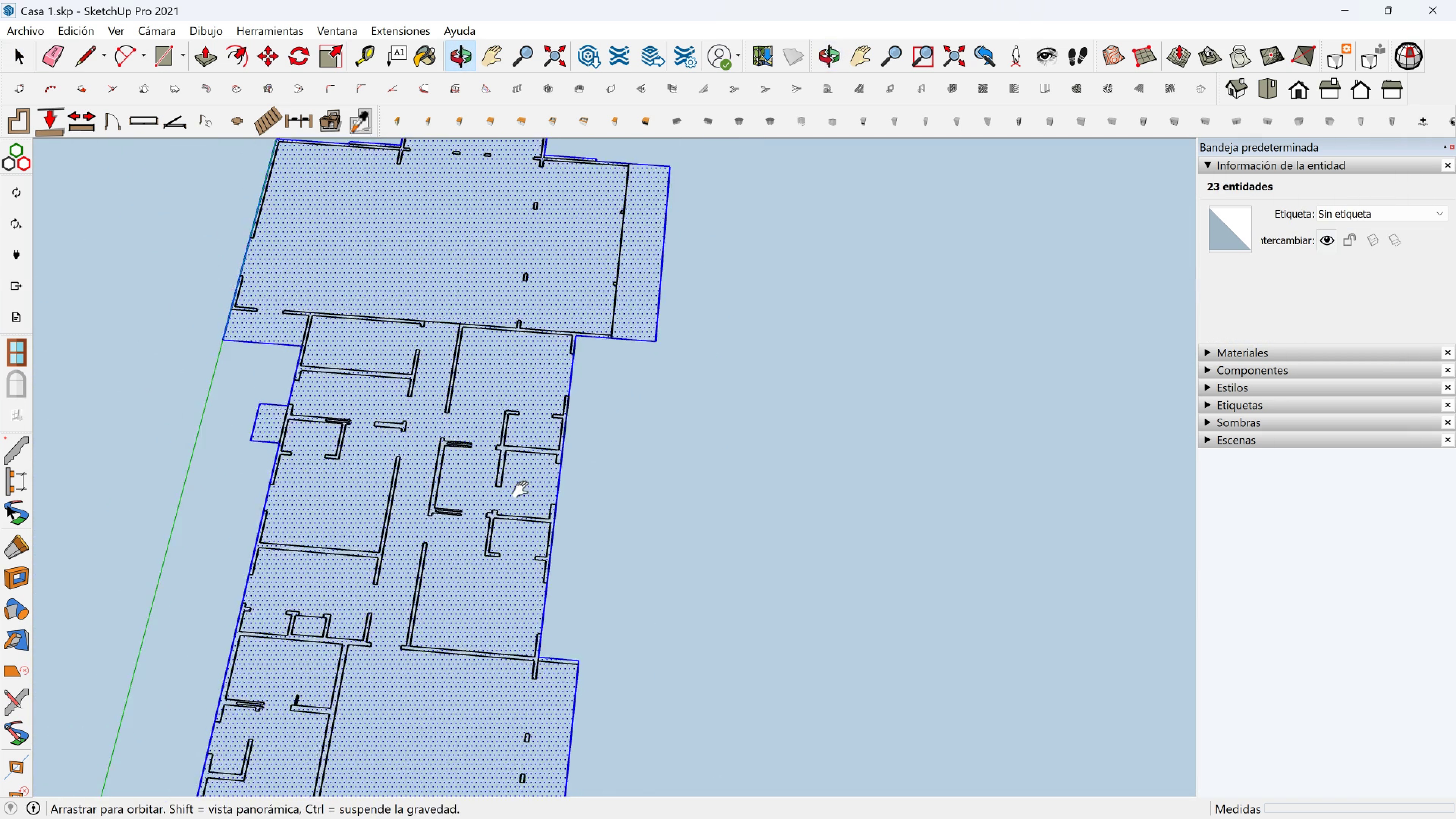 
hold_key(key=ShiftLeft, duration=1.44)
 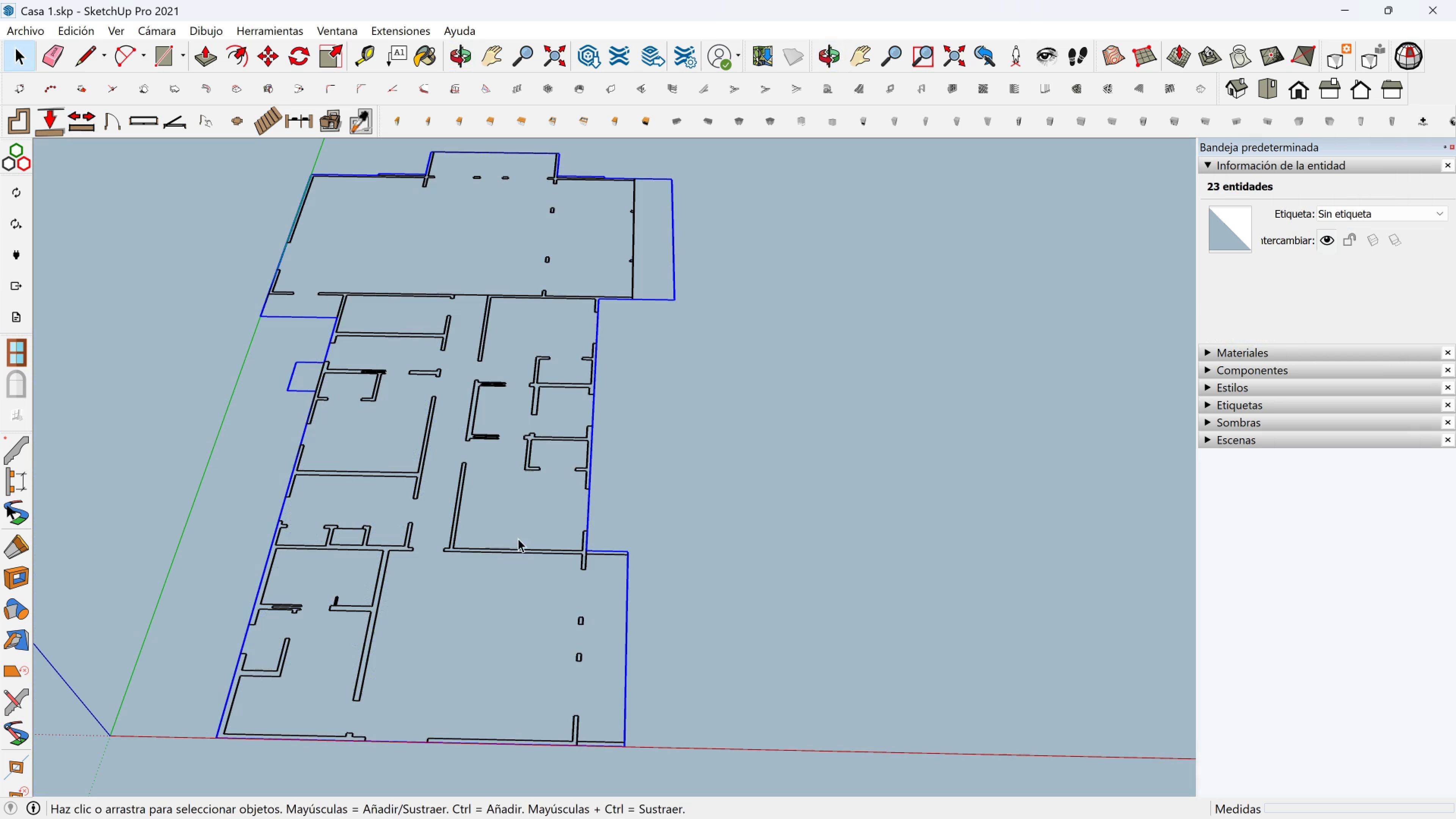 
left_click([509, 510])
 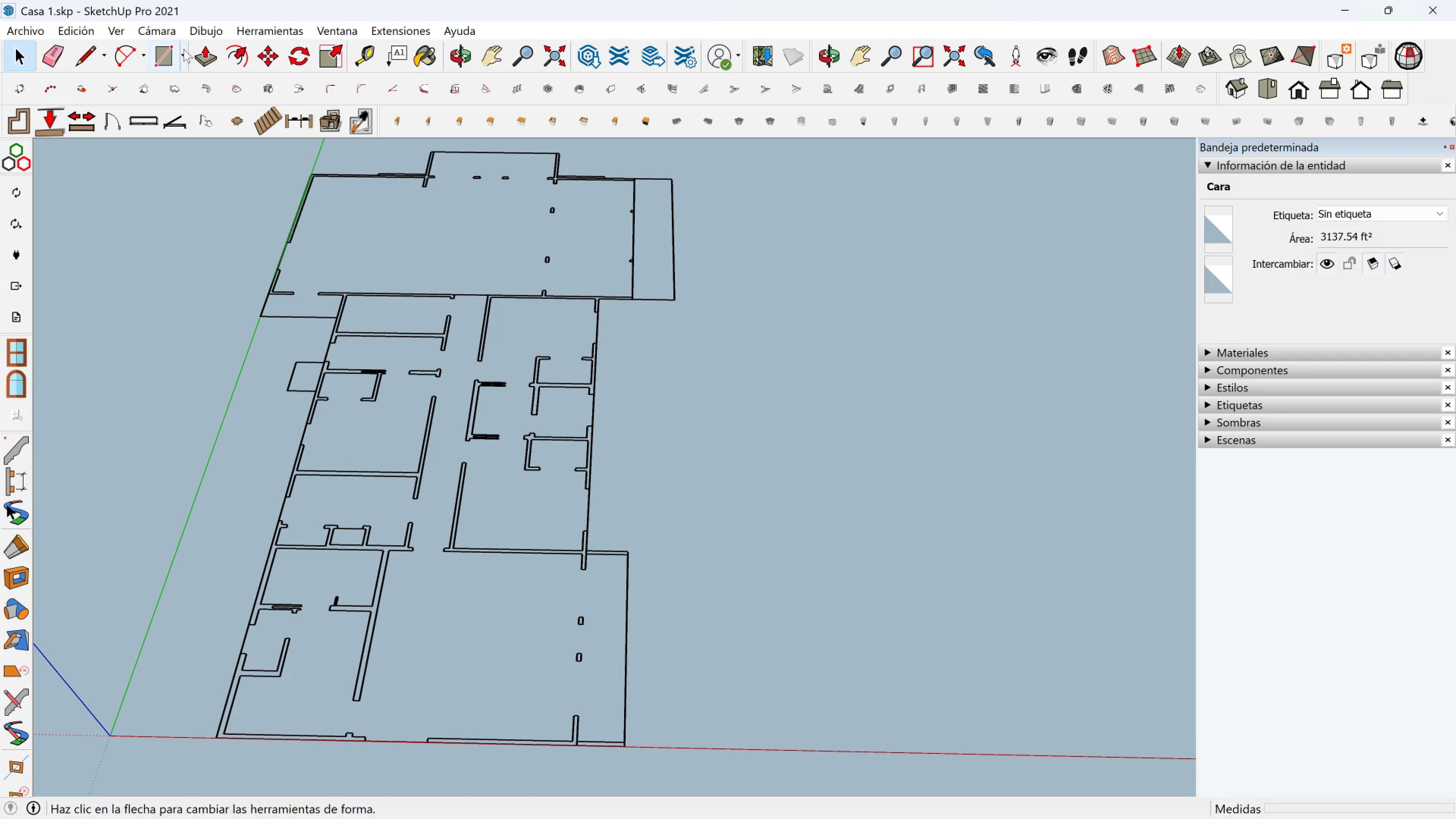 
left_click([202, 49])
 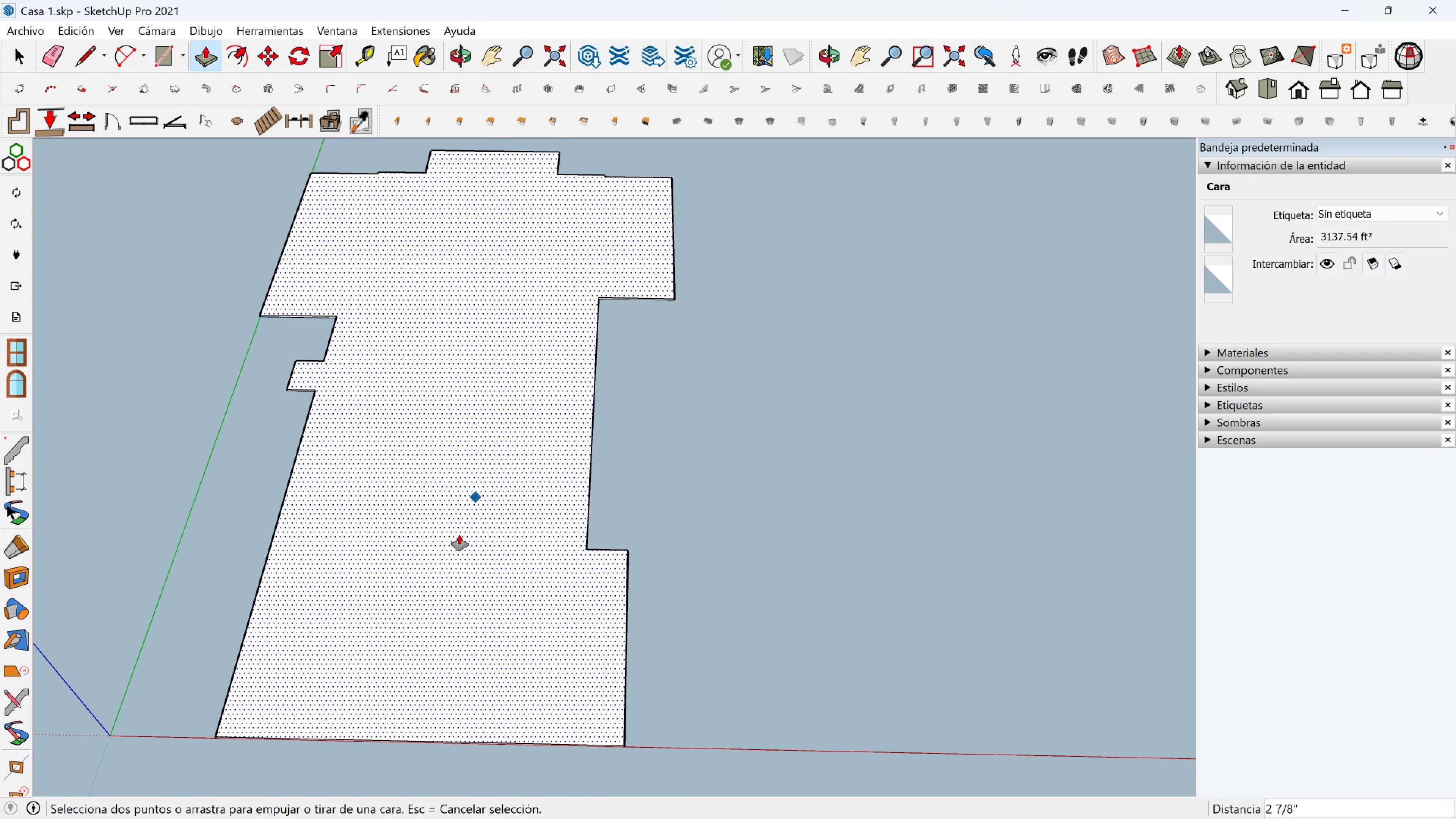 
key(Control+Z)
 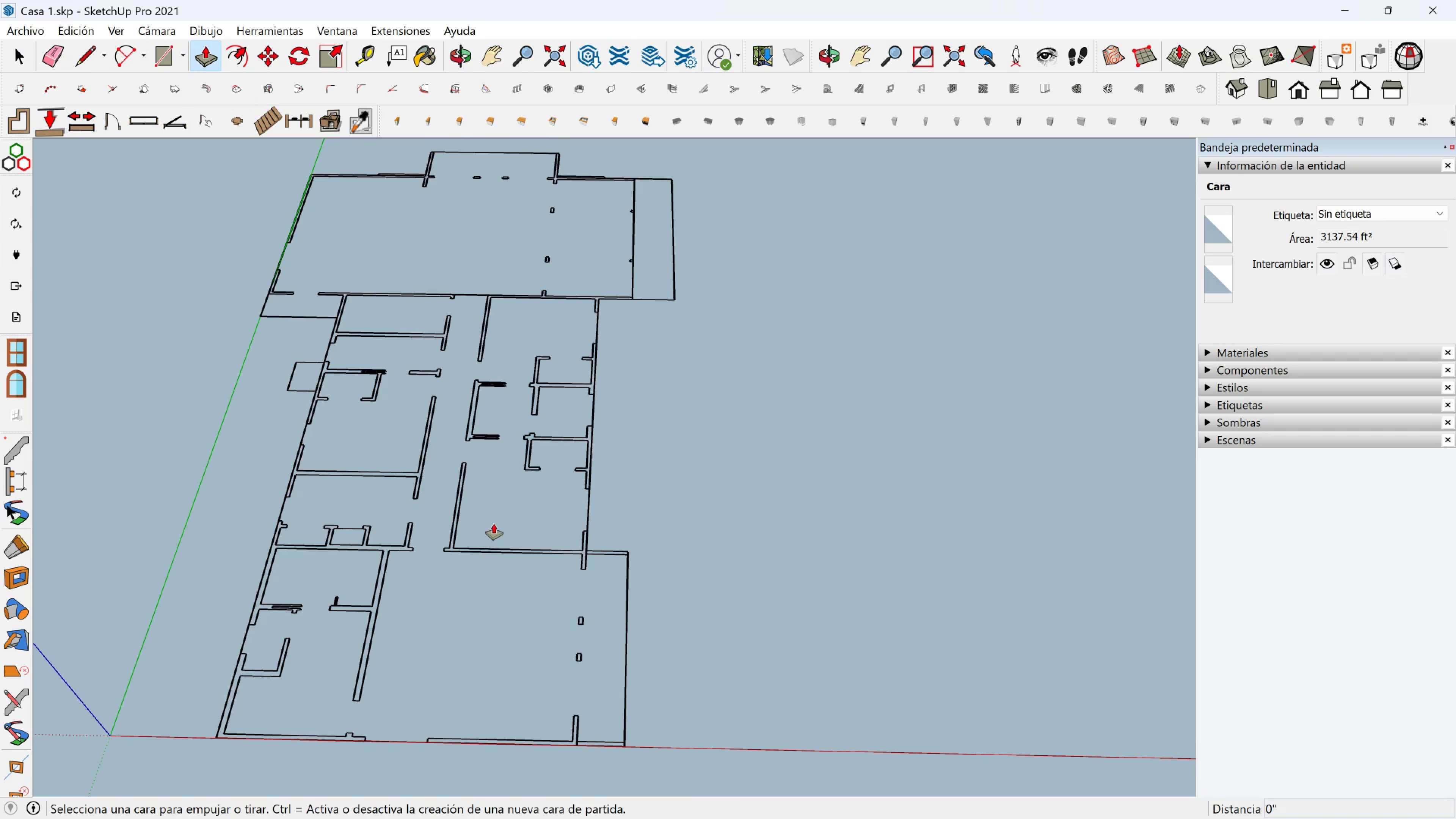 
left_click([494, 524])
 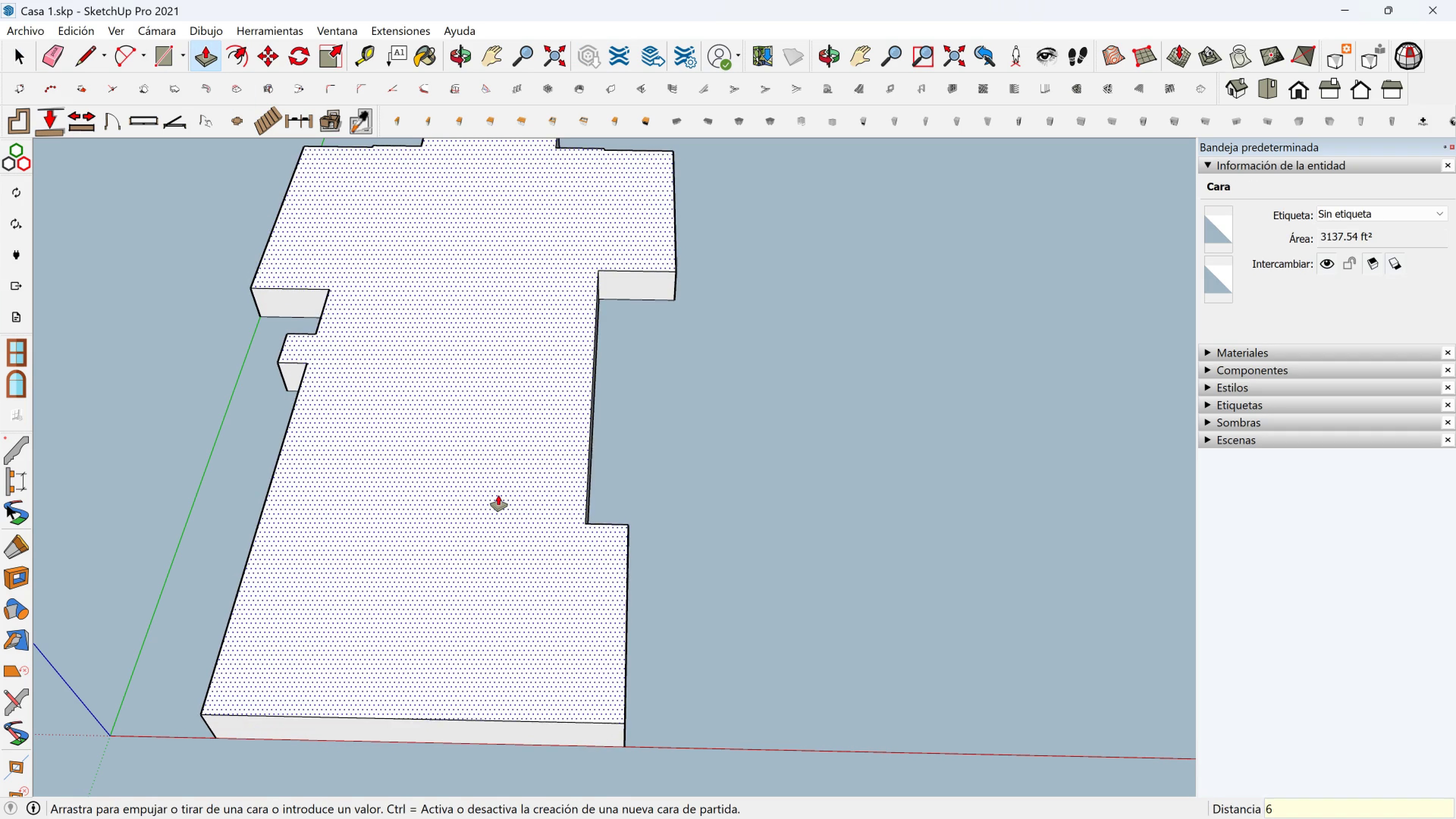 
key(6)
 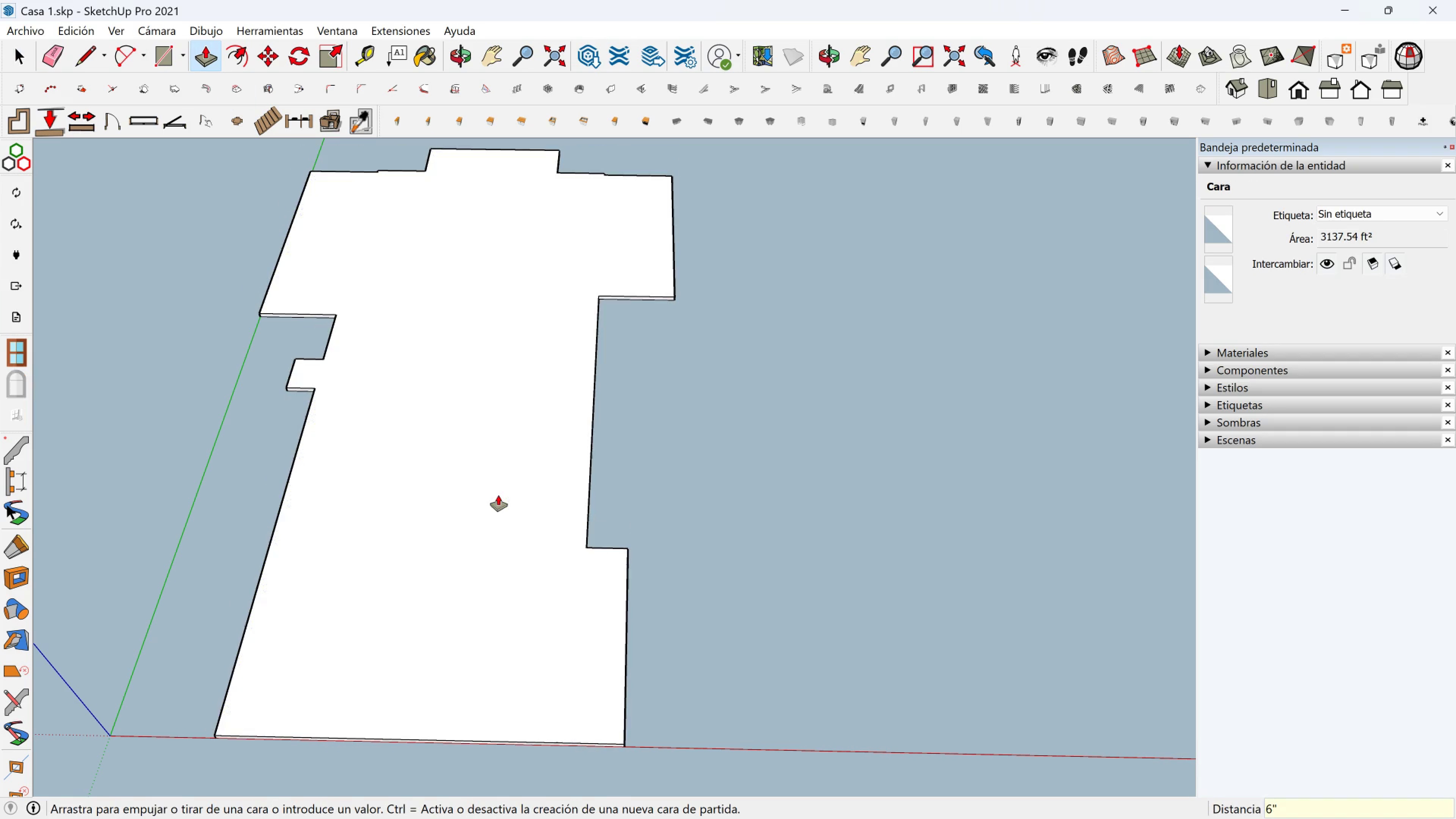 
key(Enter)
 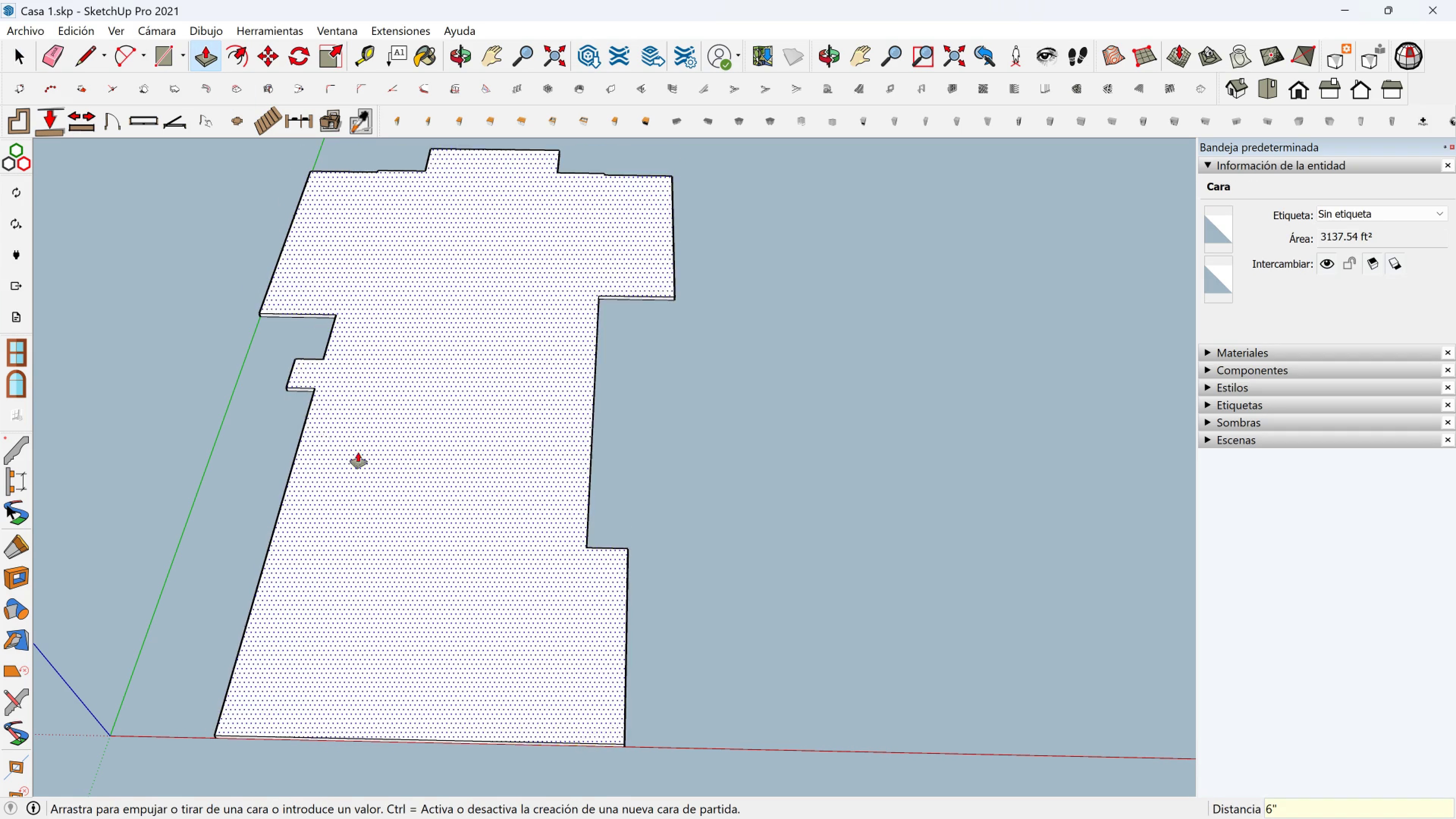 
key(Space)
 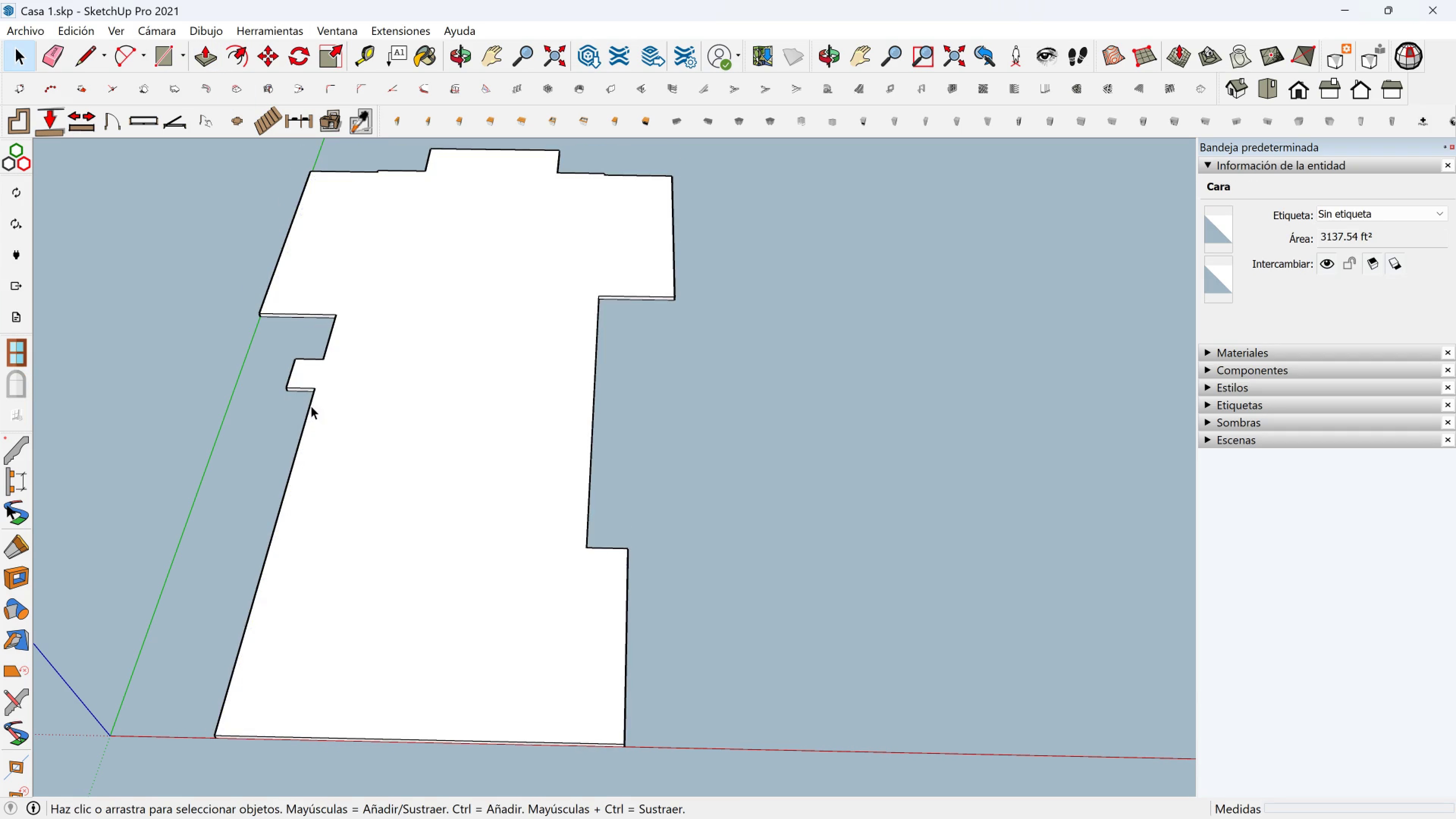 
scroll: coordinate [308, 397], scroll_direction: down, amount: 5.0
 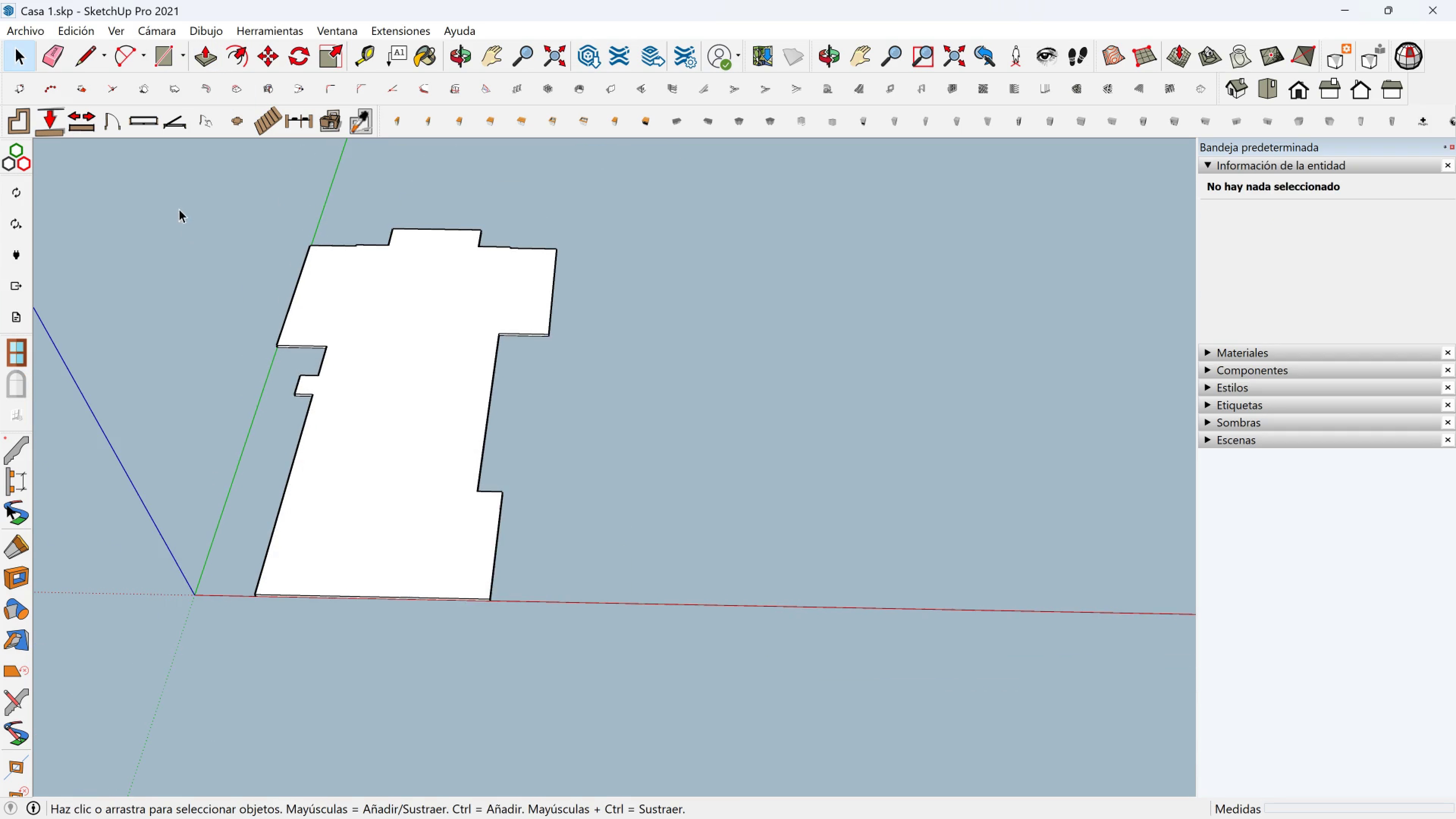 
left_click_drag(start_coordinate=[177, 205], to_coordinate=[802, 772])
 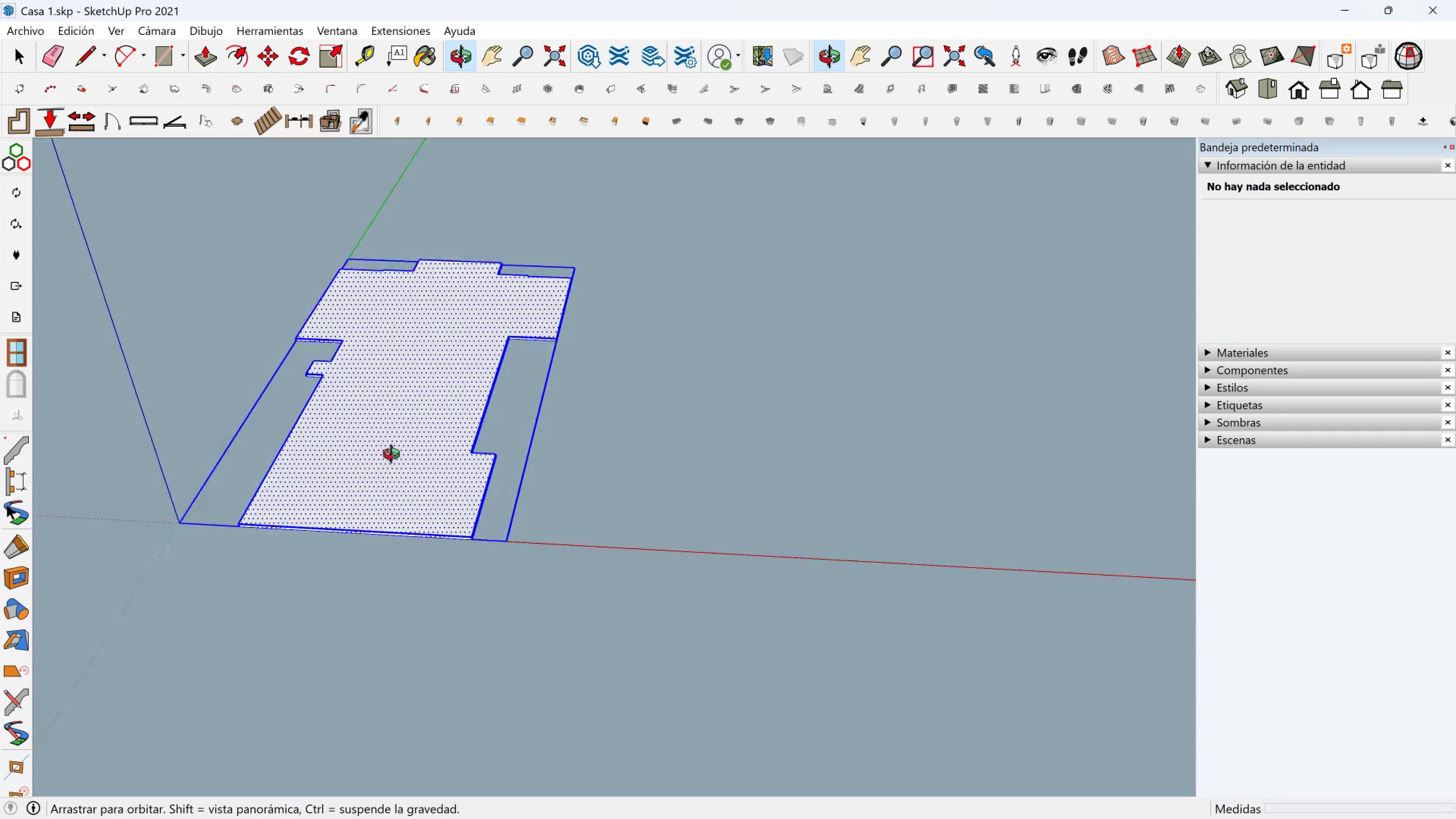 
scroll: coordinate [327, 475], scroll_direction: up, amount: 6.0
 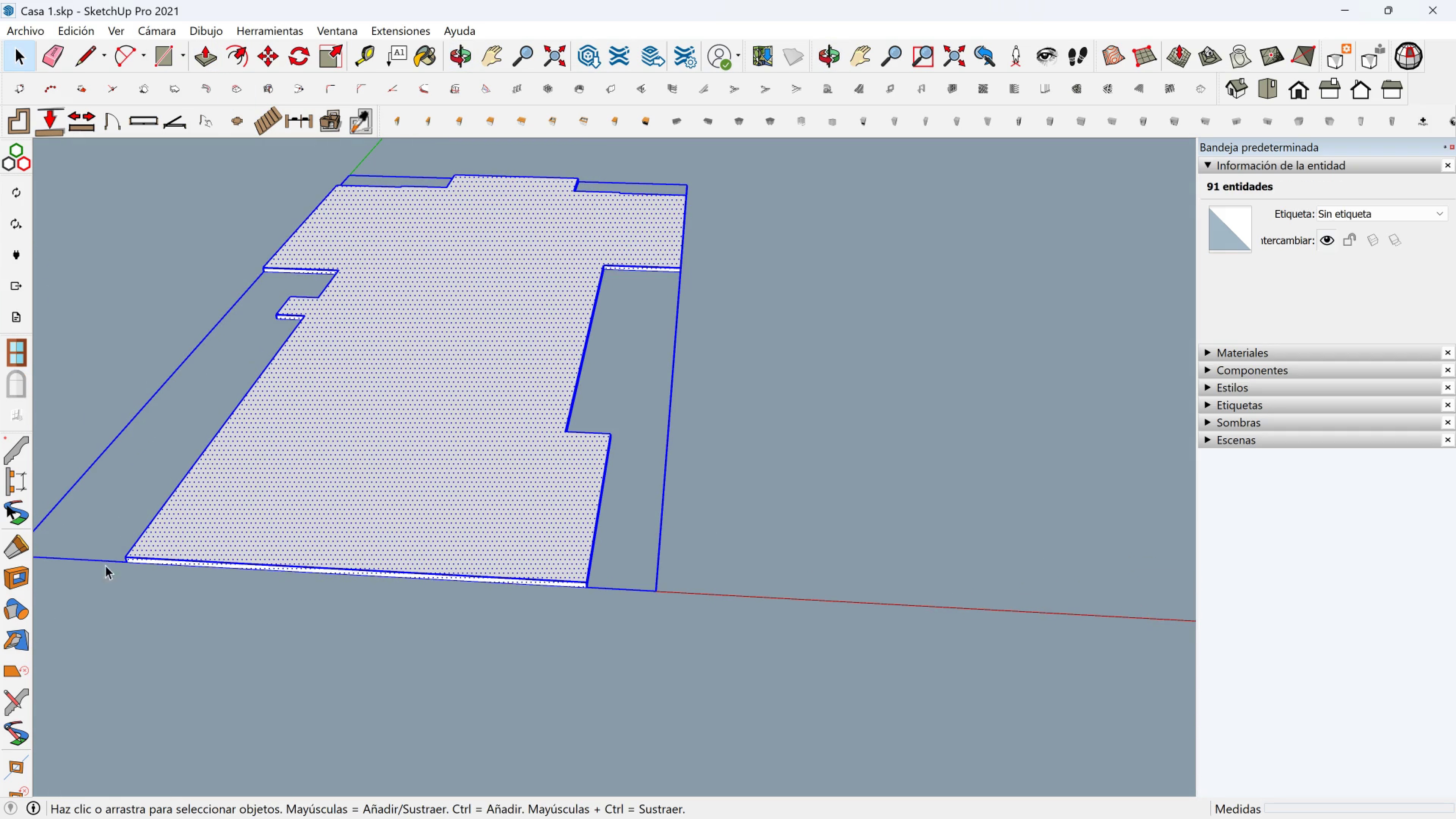 
hold_key(key=ShiftLeft, duration=1.29)
left_click_drag(start_coordinate=[469, 517], to_coordinate=[438, 455])
 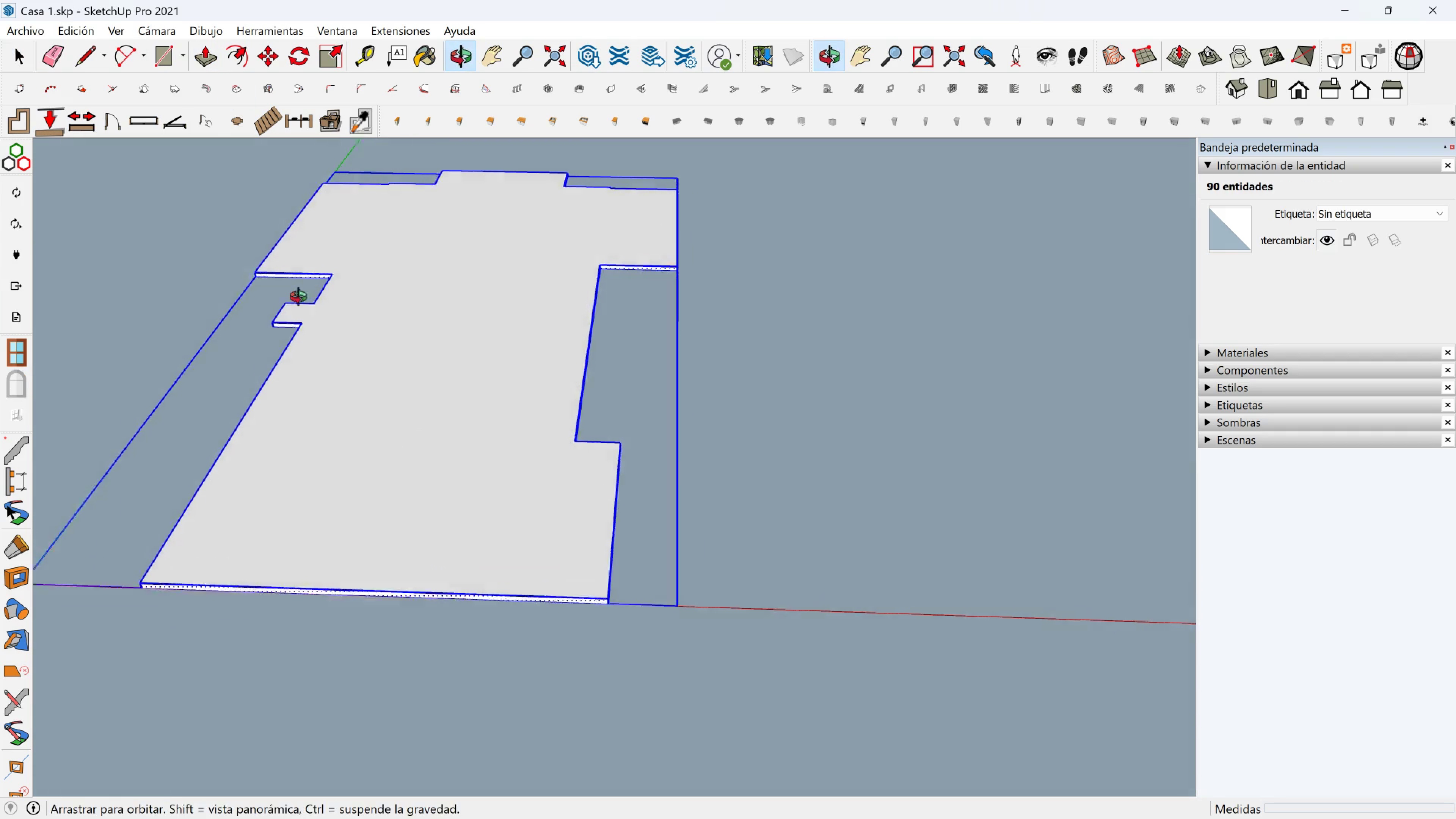 
hold_key(key=ShiftLeft, duration=1.53)
left_click_drag(start_coordinate=[206, 144], to_coordinate=[853, 702])
 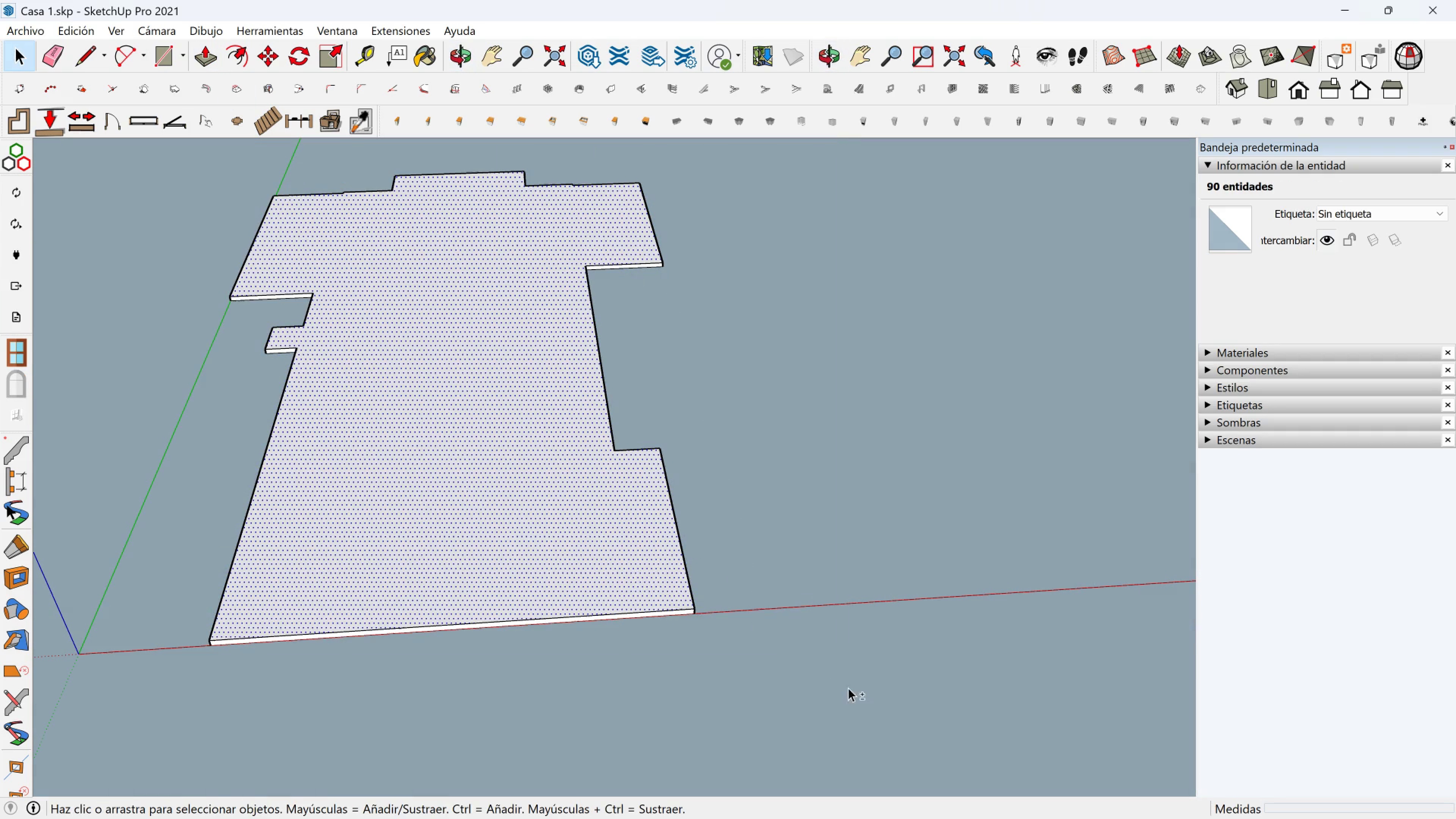 
hold_key(key=ShiftLeft, duration=0.37)
 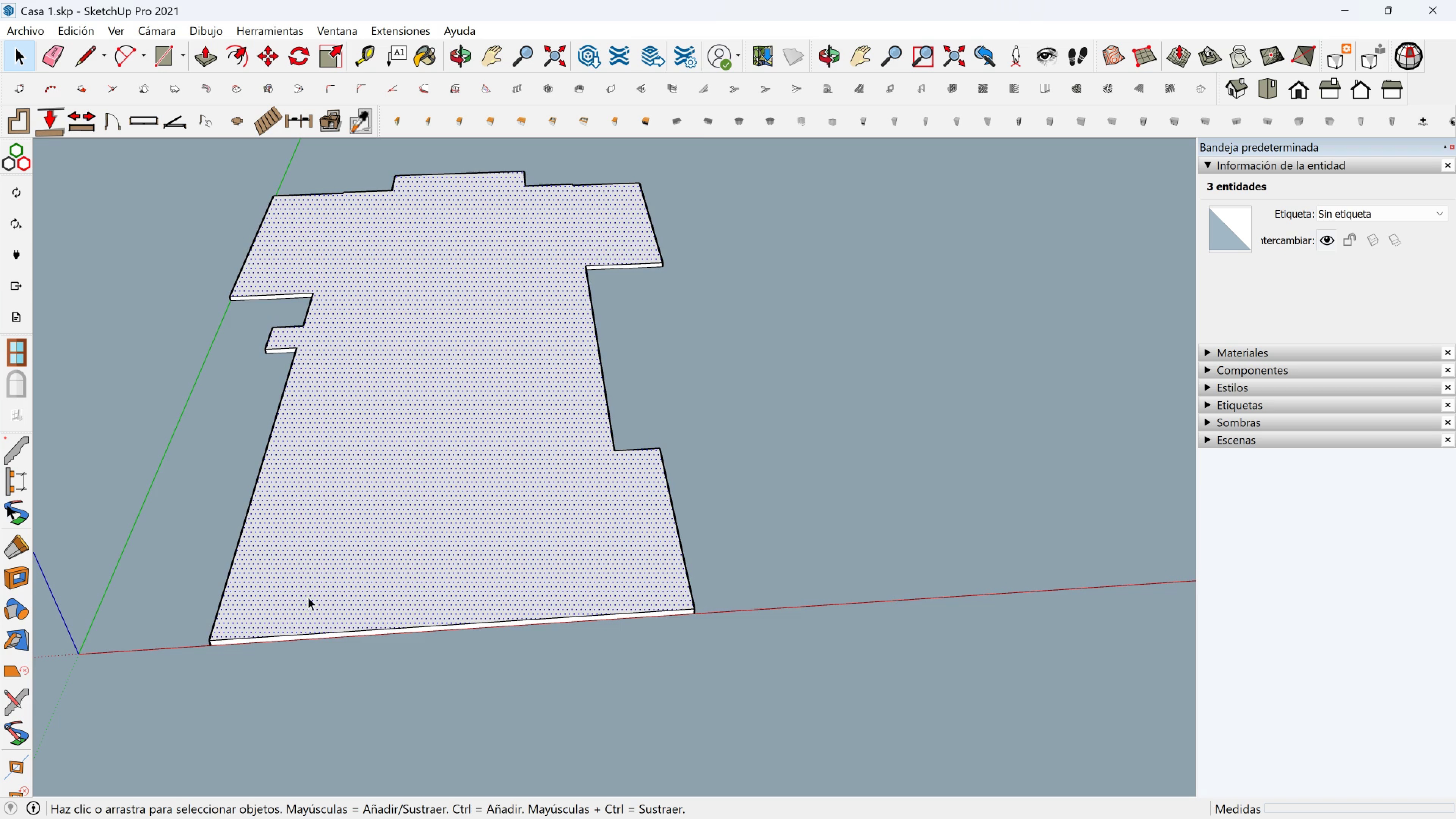 
scroll: coordinate [396, 629], scroll_direction: up, amount: 13.0
 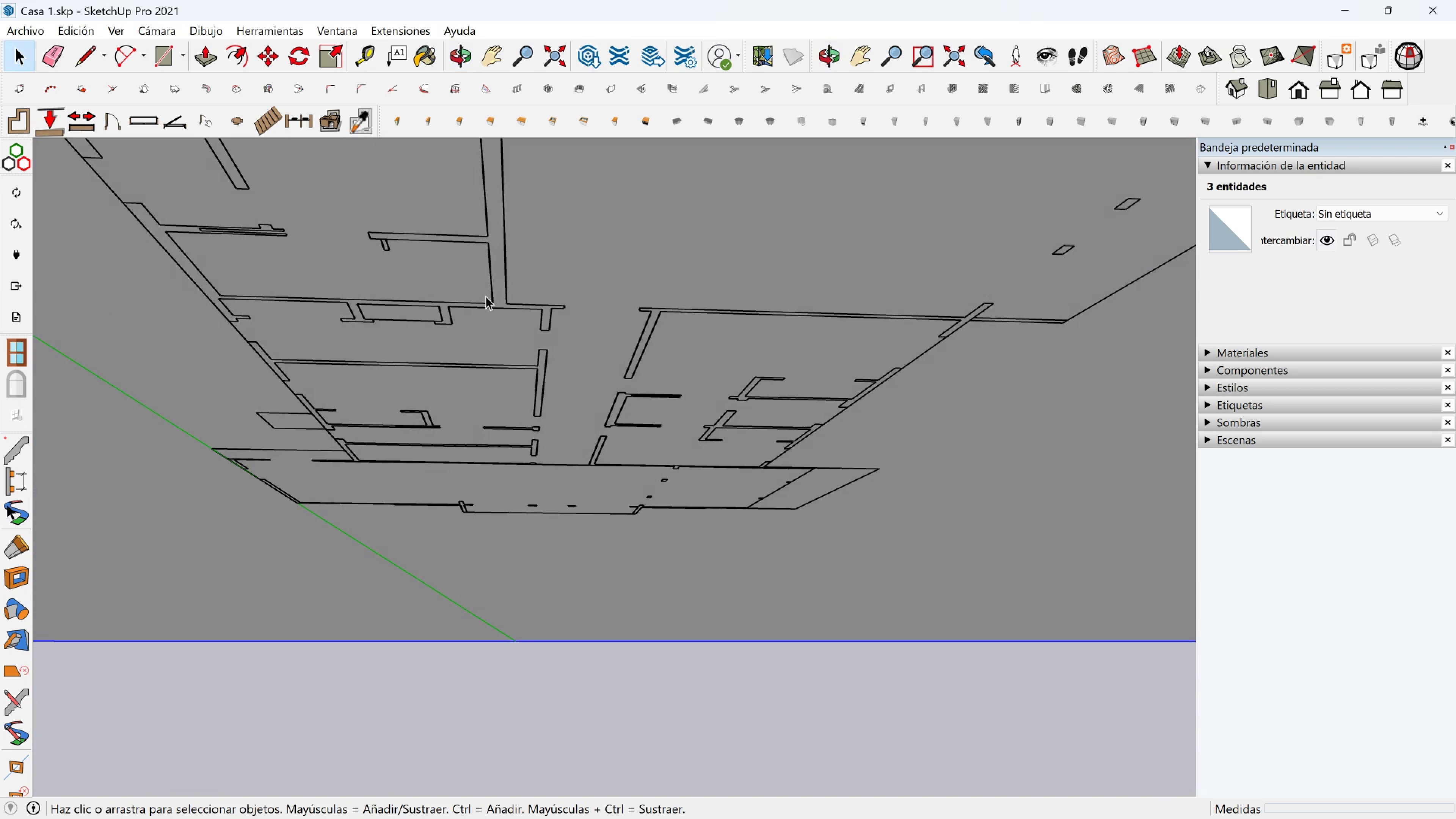 
left_click([494, 296])
 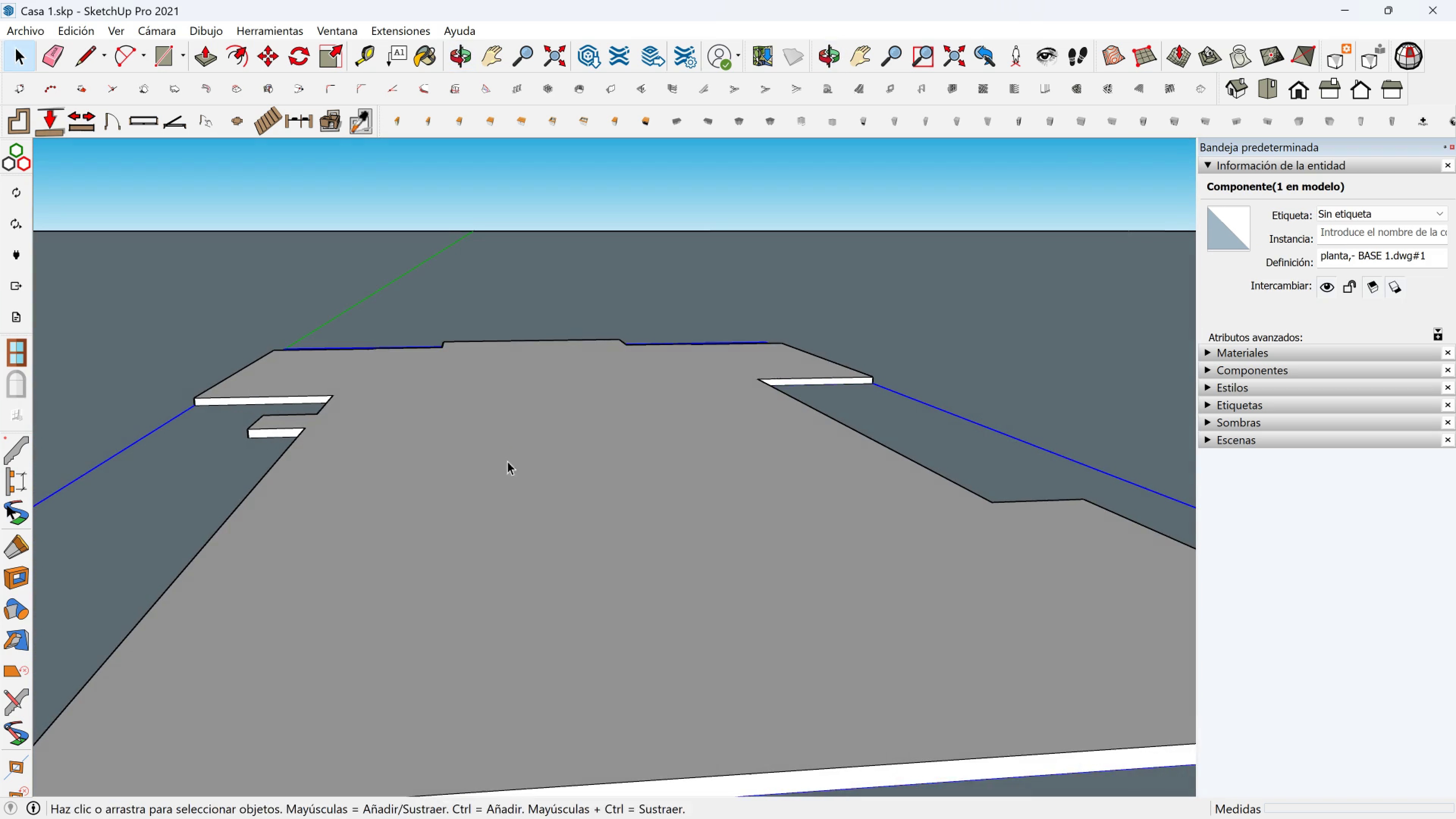 
key(M)
 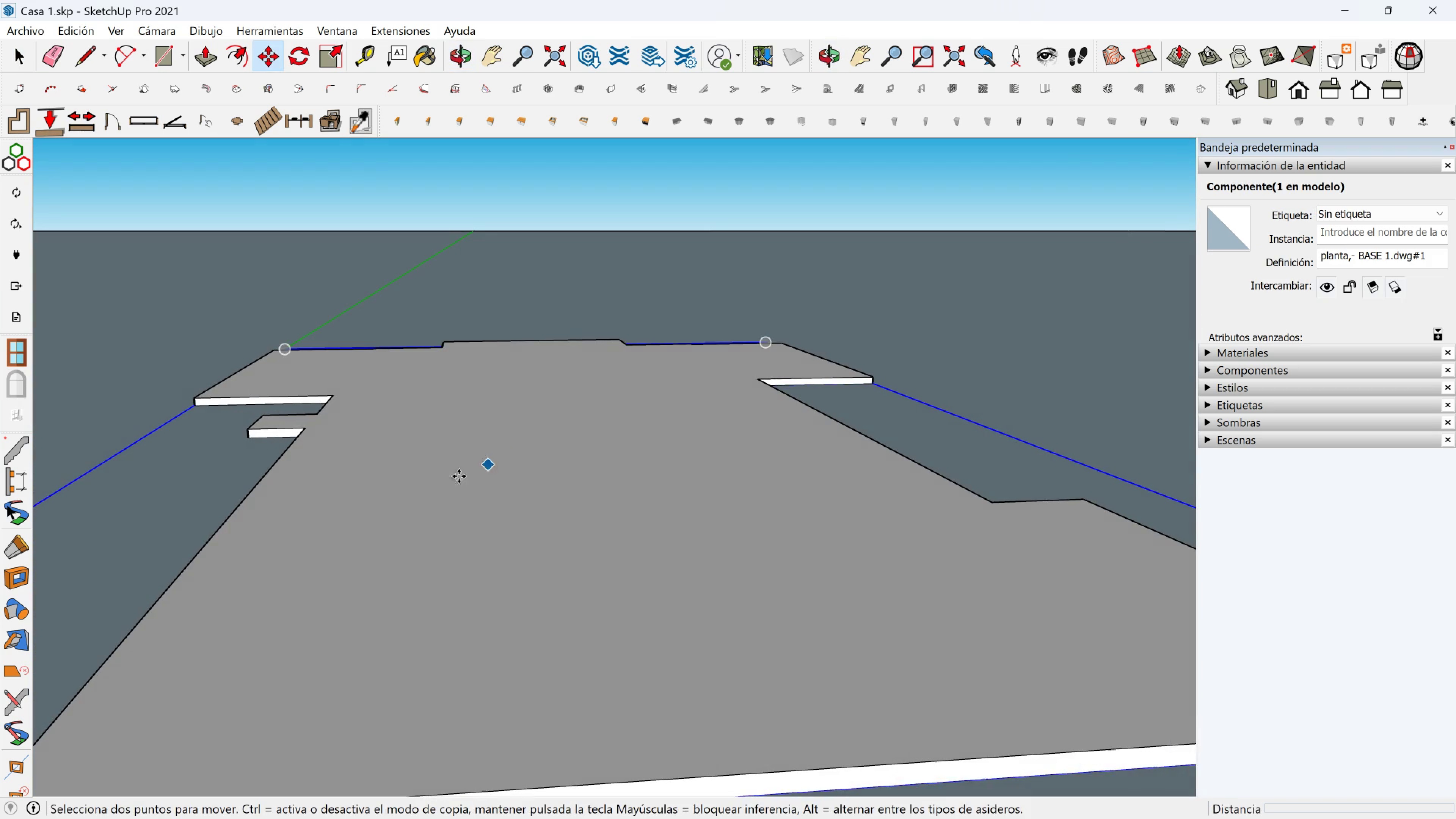 
scroll: coordinate [389, 546], scroll_direction: down, amount: 4.0
 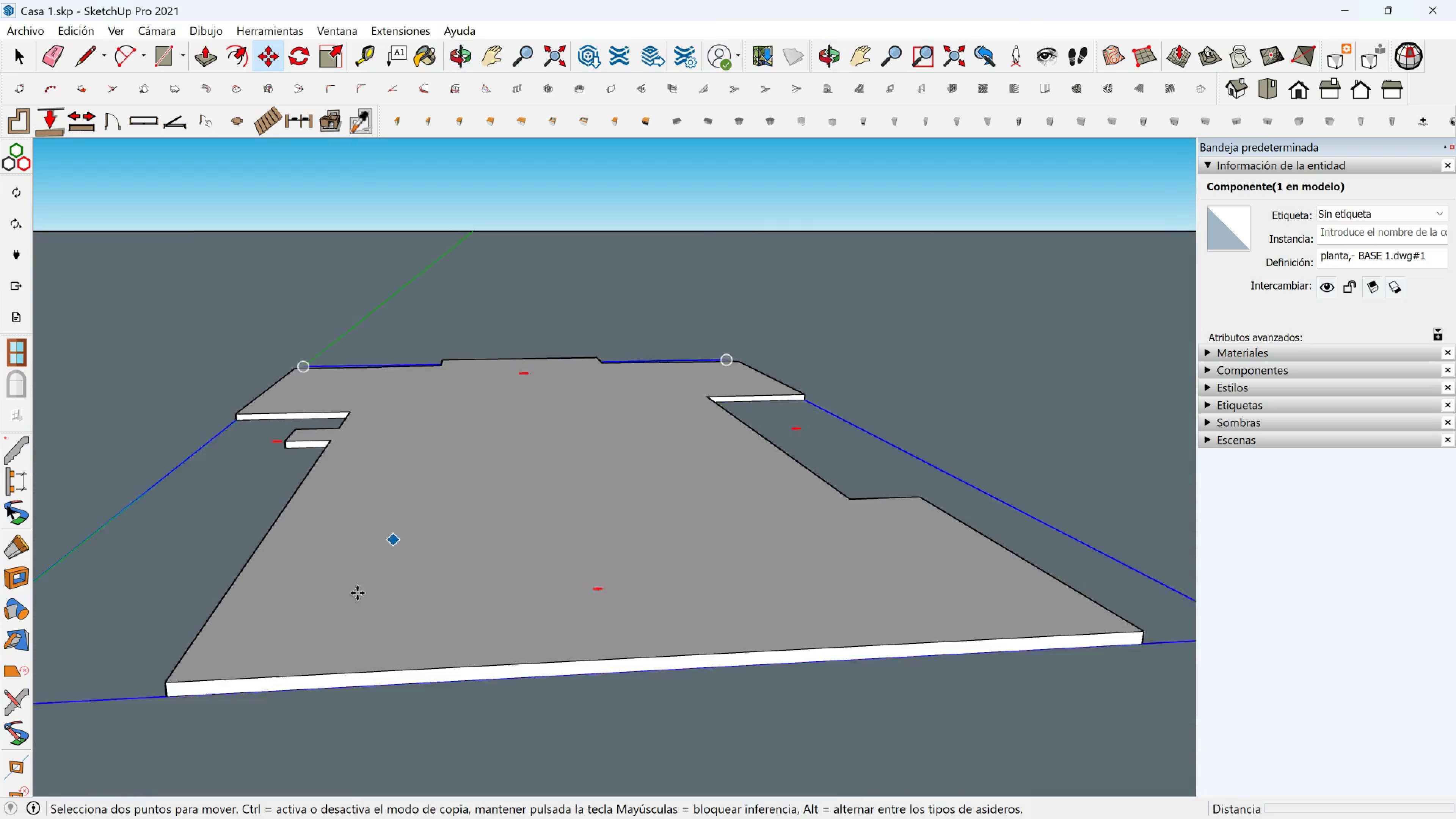 
hold_key(key=ShiftLeft, duration=6.19)
scroll: coordinate [240, 612], scroll_direction: up, amount: 1.0
 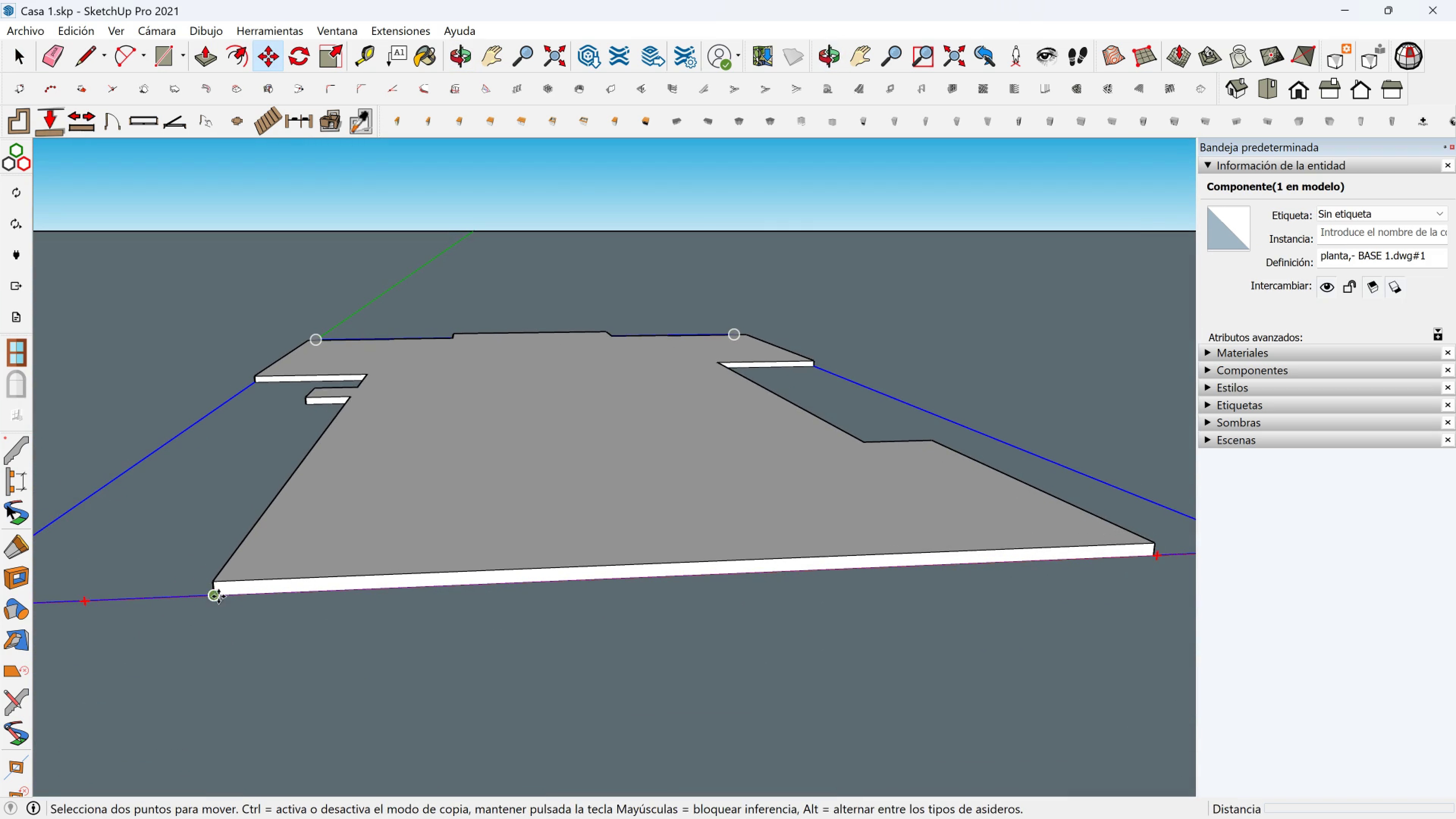 
left_click([218, 596])
 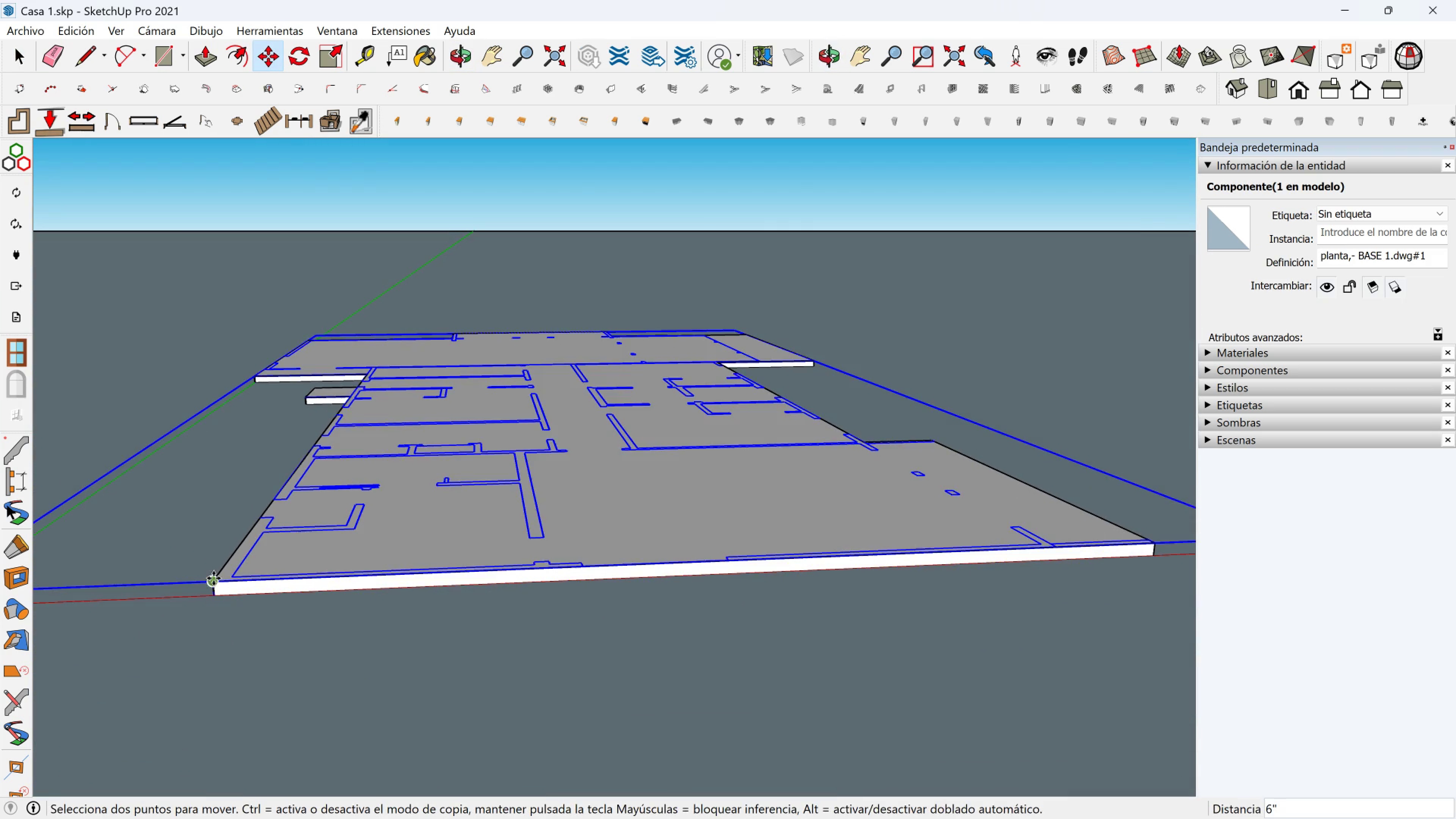 
left_click([213, 578])
 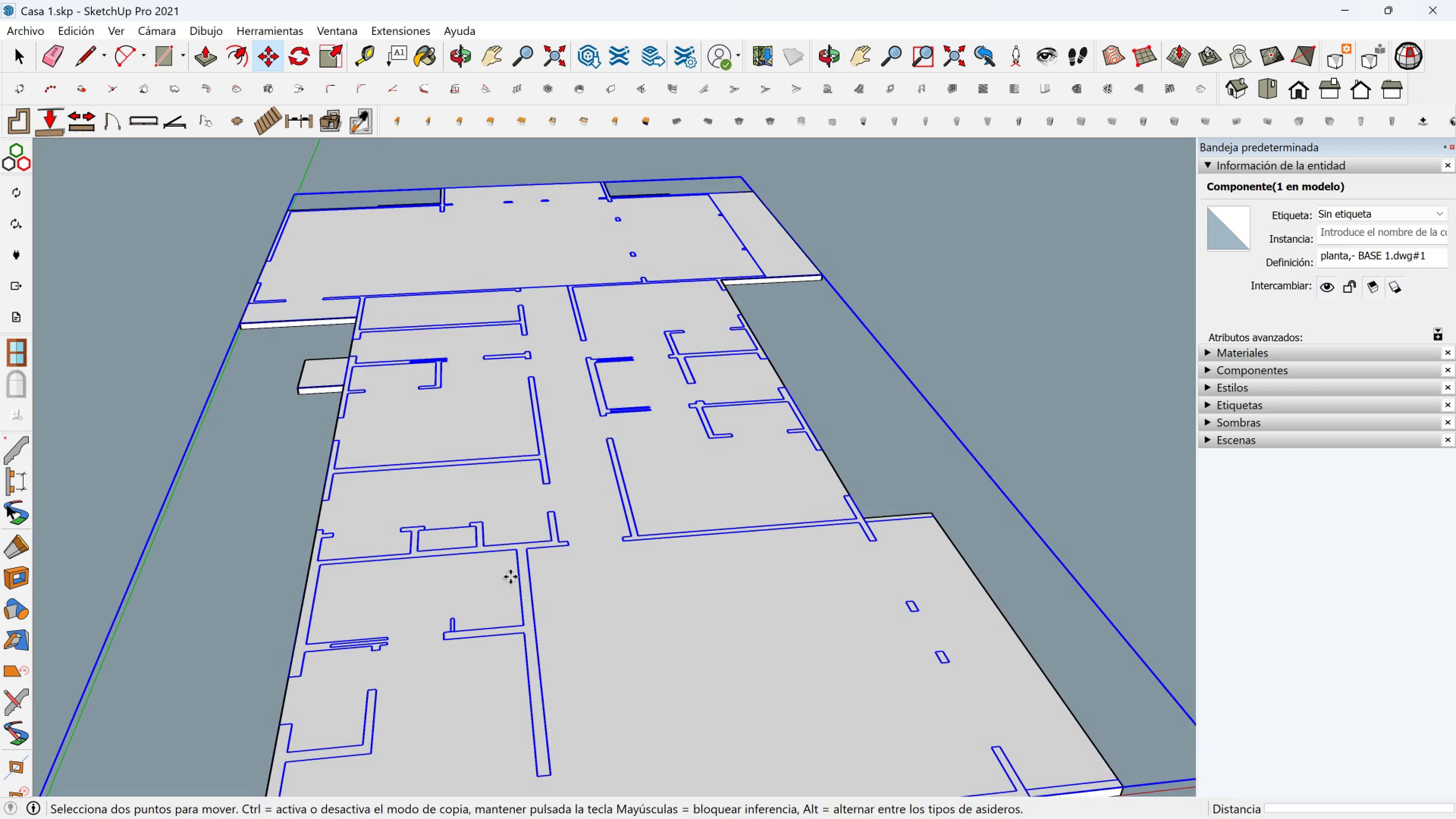 
key(Space)
 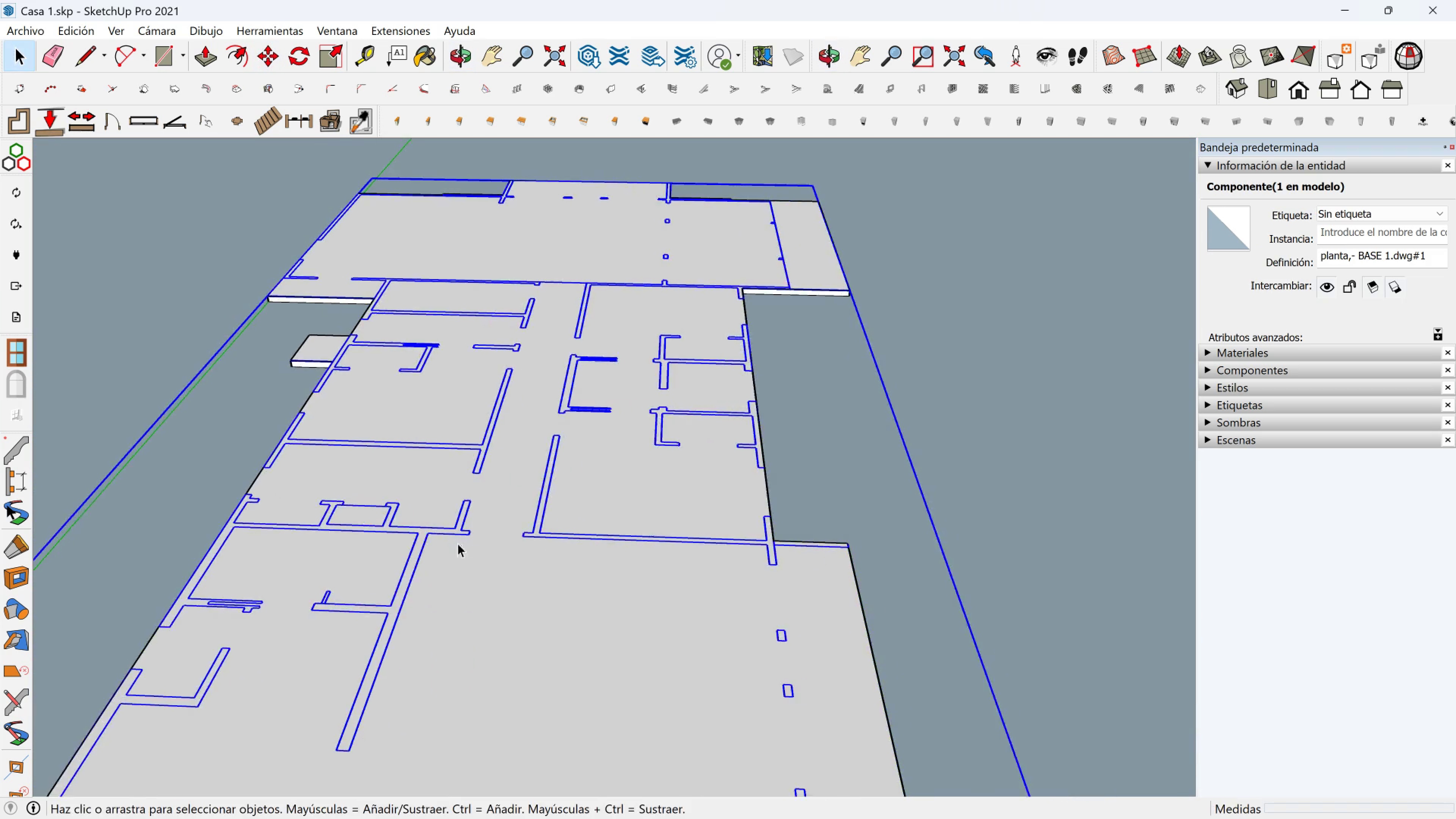 
scroll: coordinate [442, 533], scroll_direction: down, amount: 2.0
 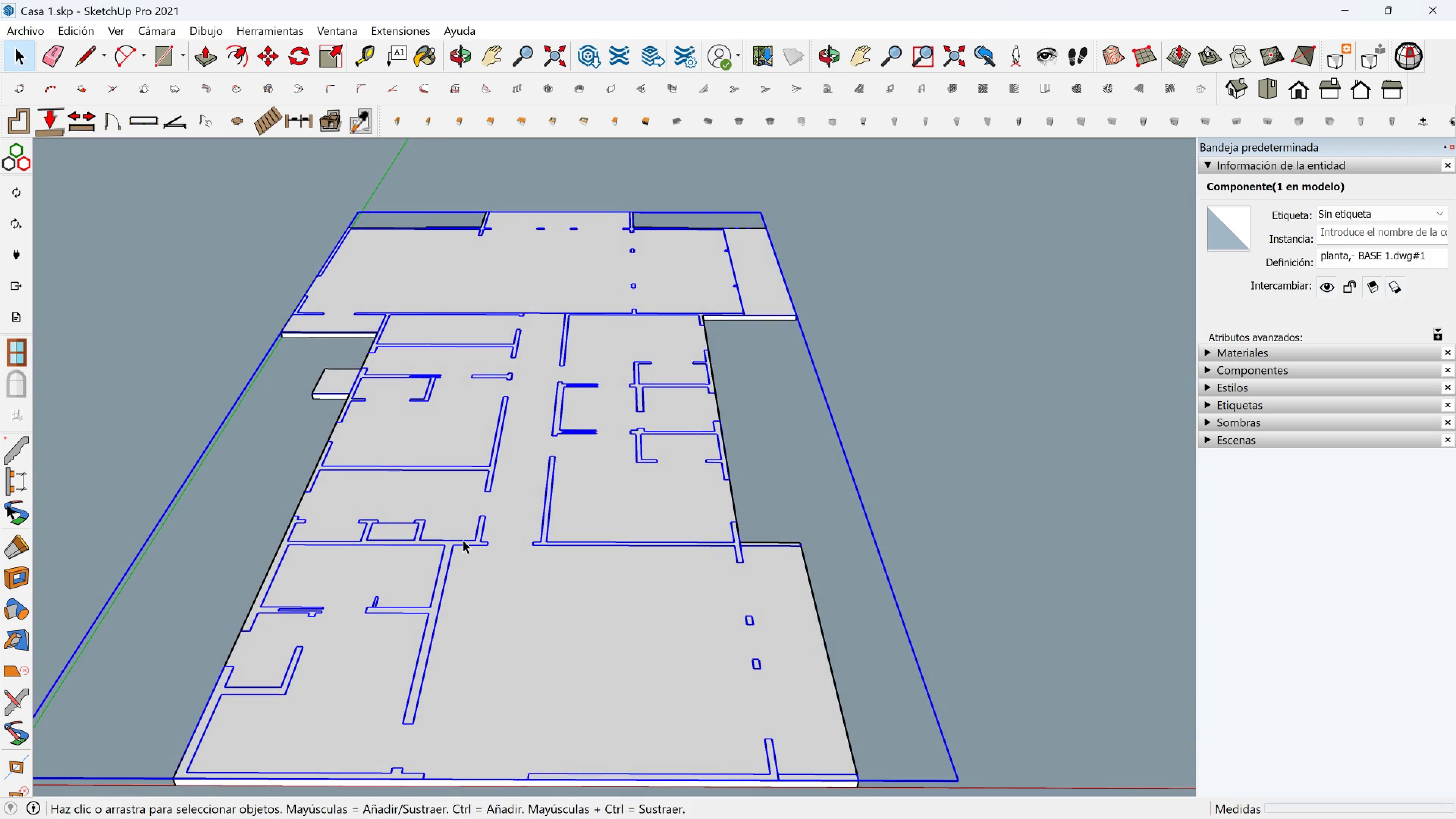 
double_click([463, 540])
 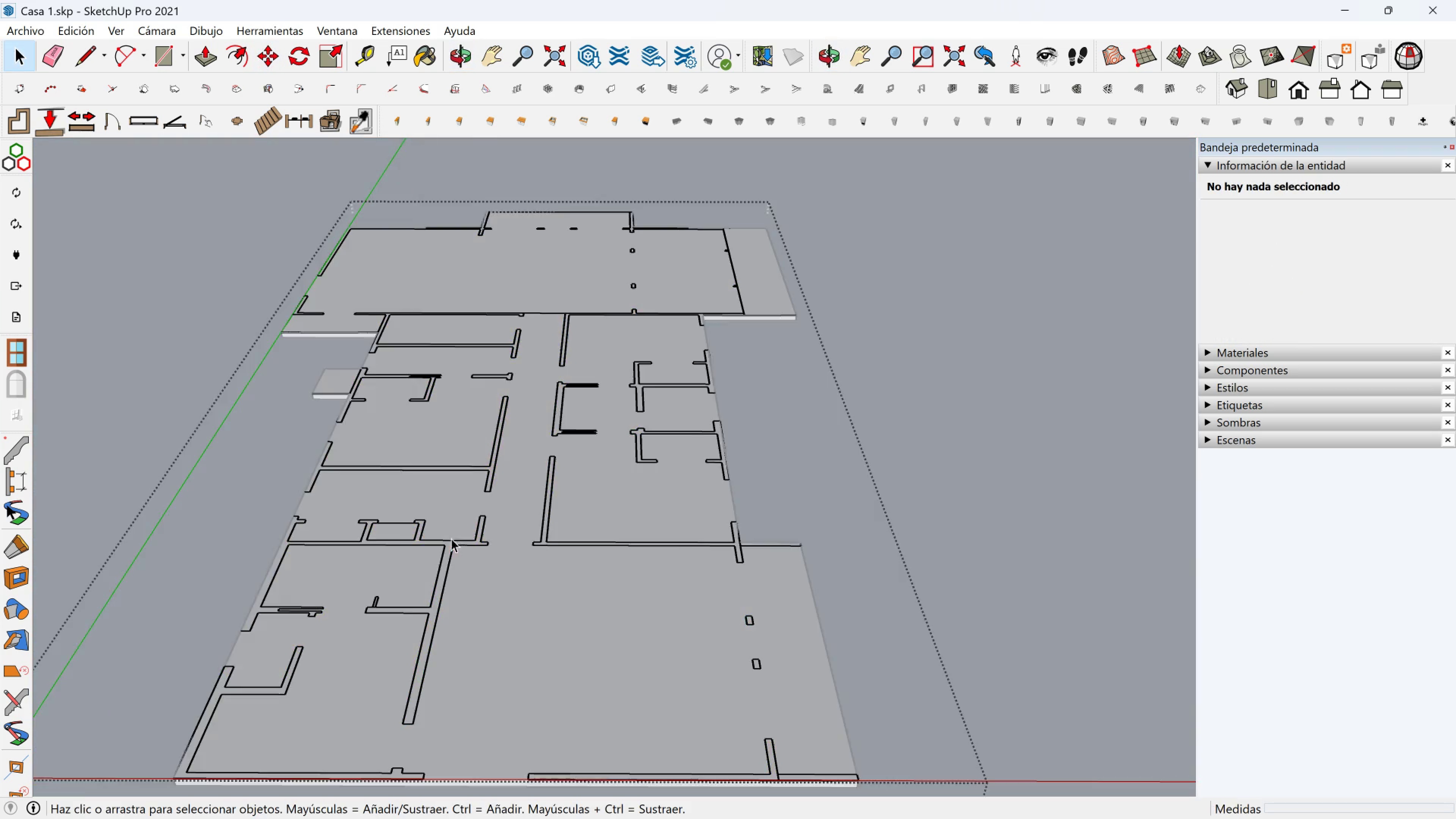 
scroll: coordinate [439, 543], scroll_direction: down, amount: 3.0
 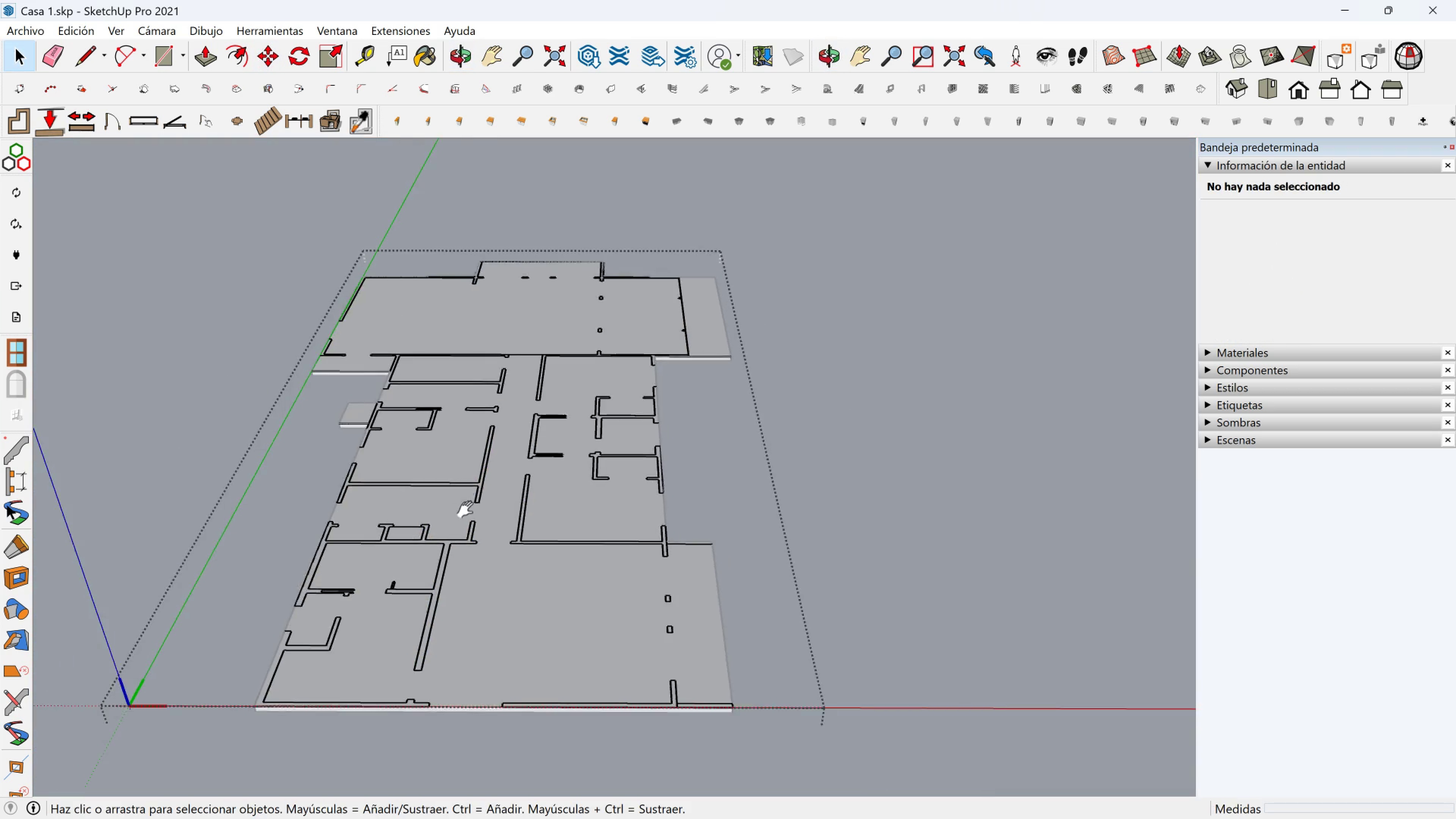 
hold_key(key=ShiftLeft, duration=0.34)
 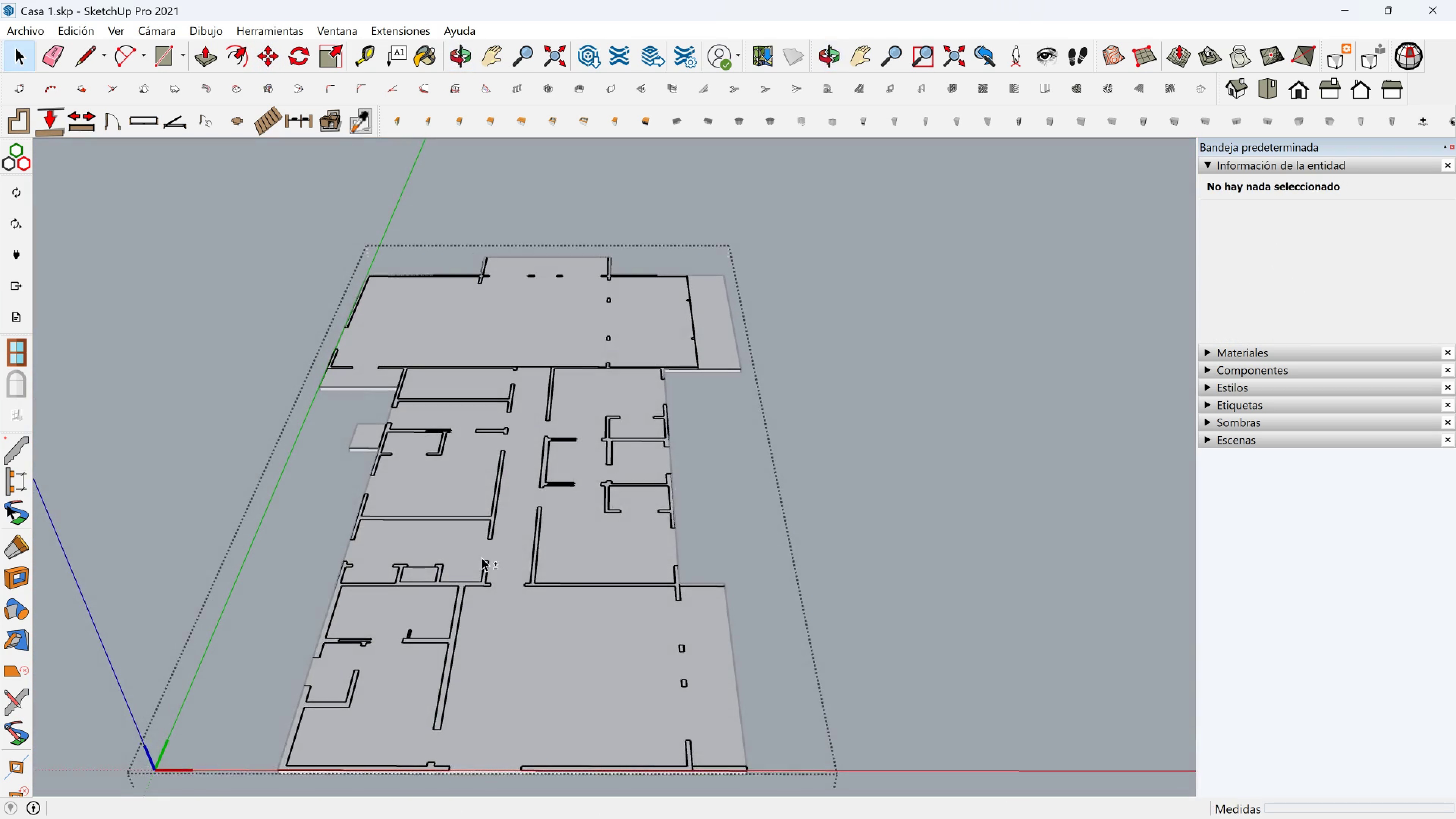 
hold_key(key=ShiftLeft, duration=0.31)
 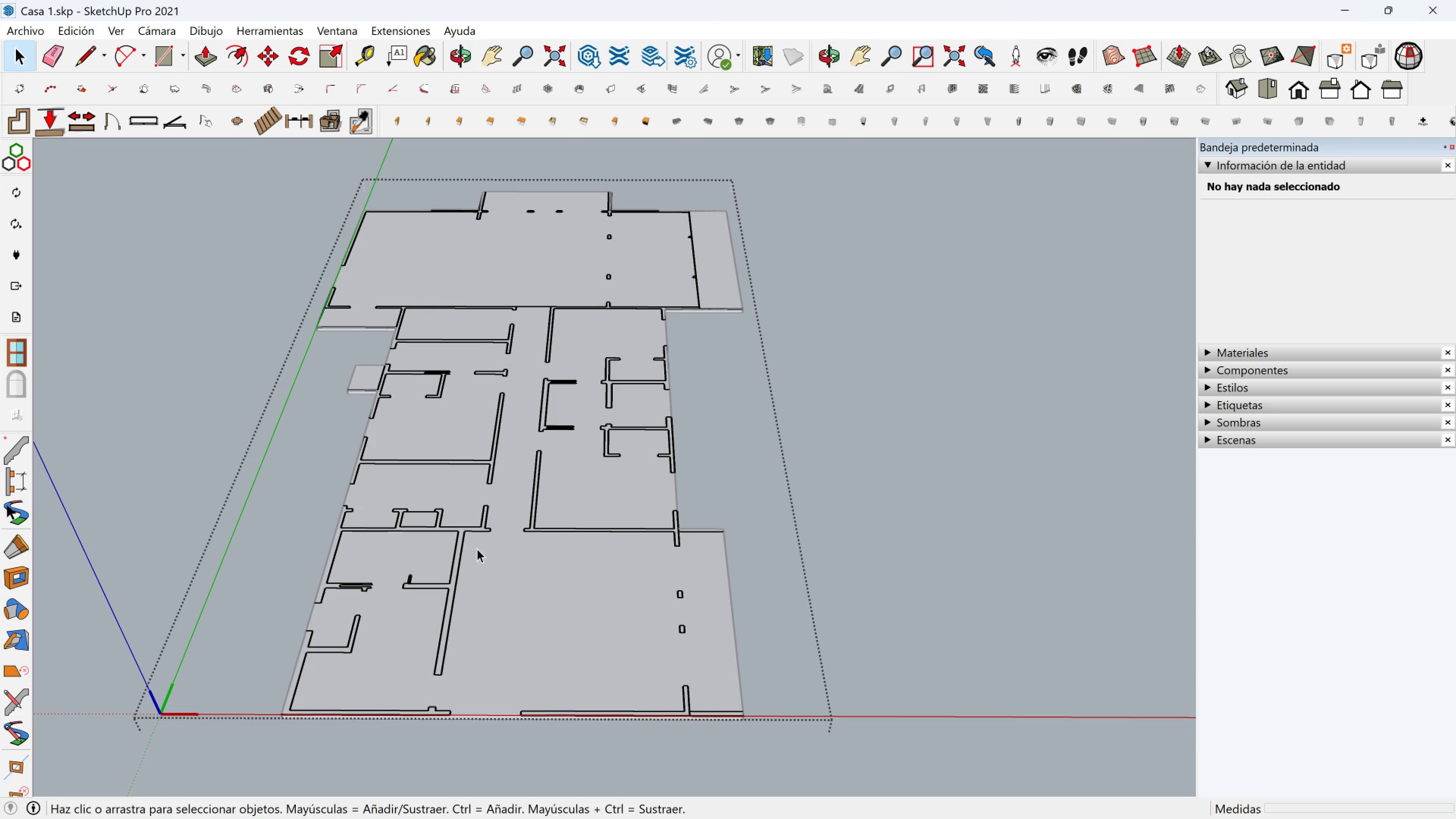 
left_click([509, 574])
 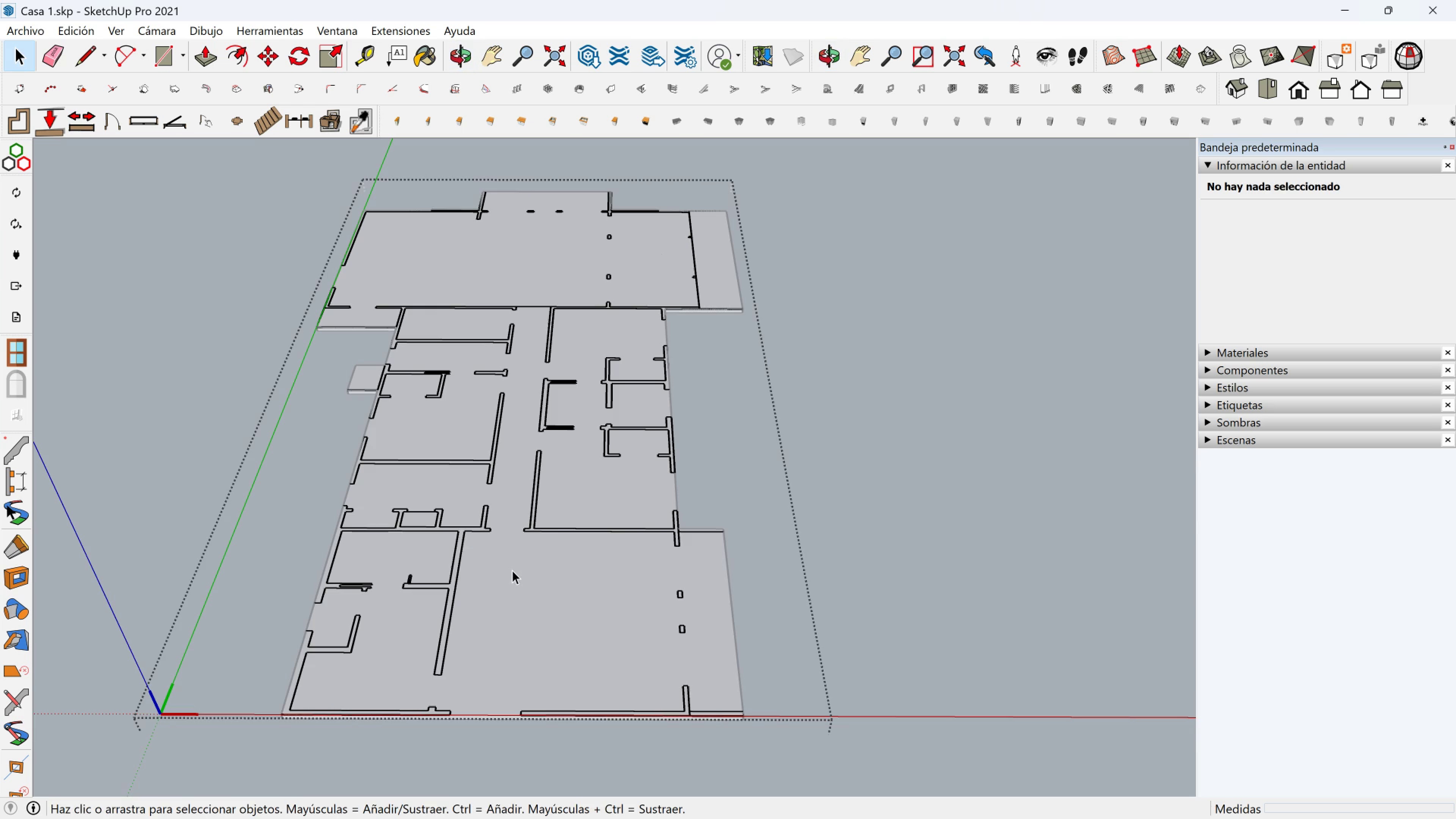 
key(Escape)
 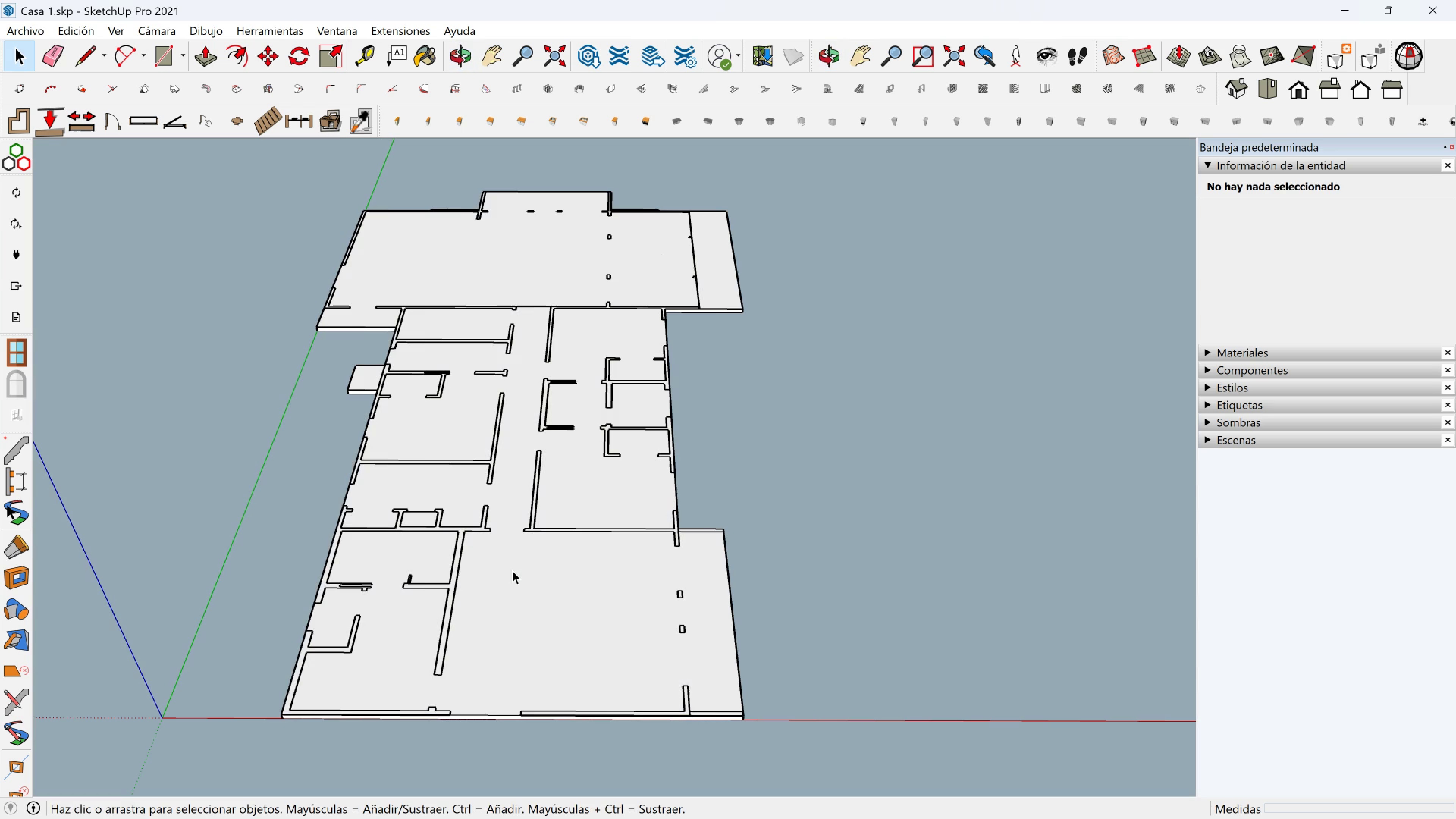 
key(Backslash)
 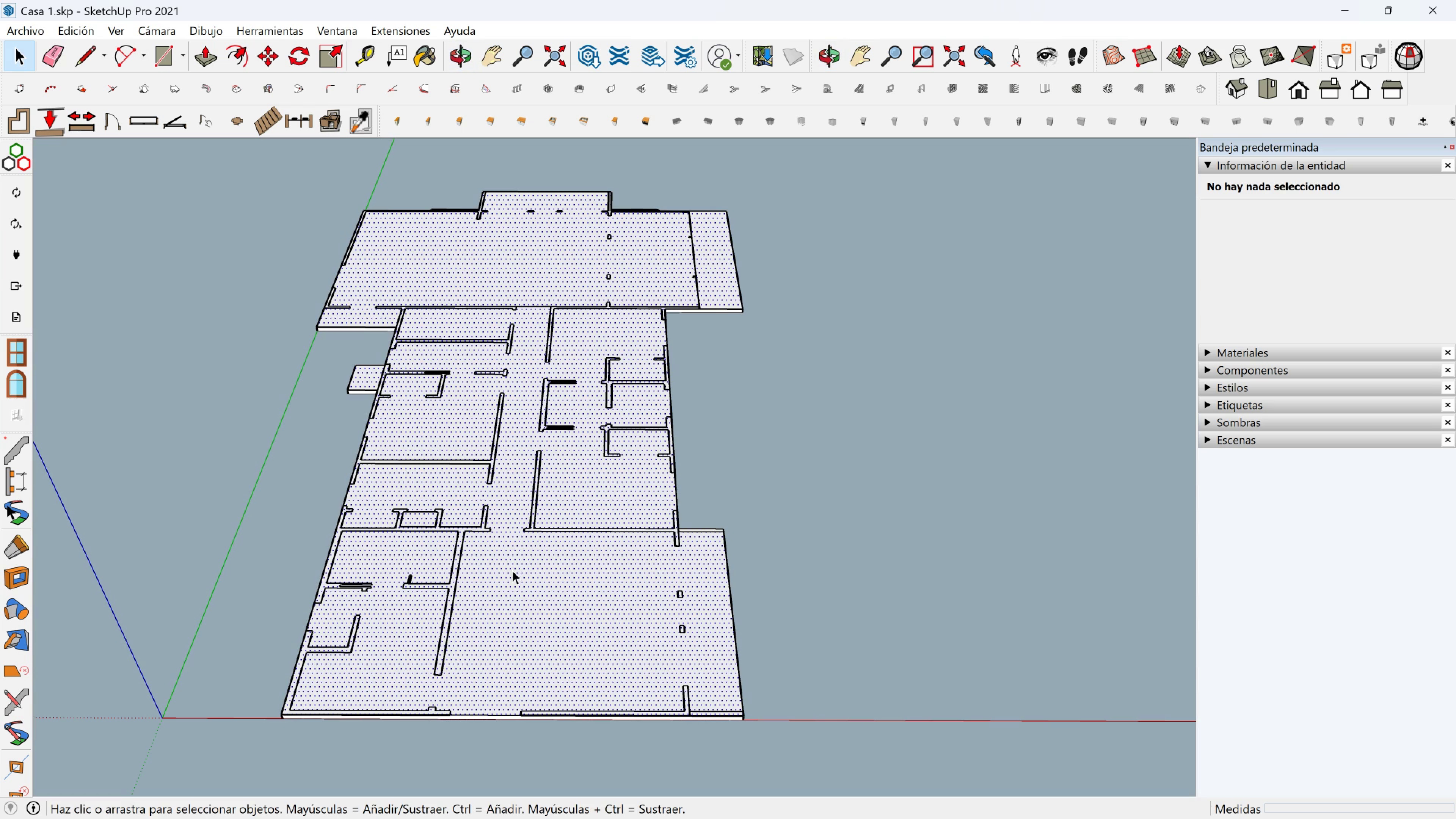 
left_click([512, 570])
 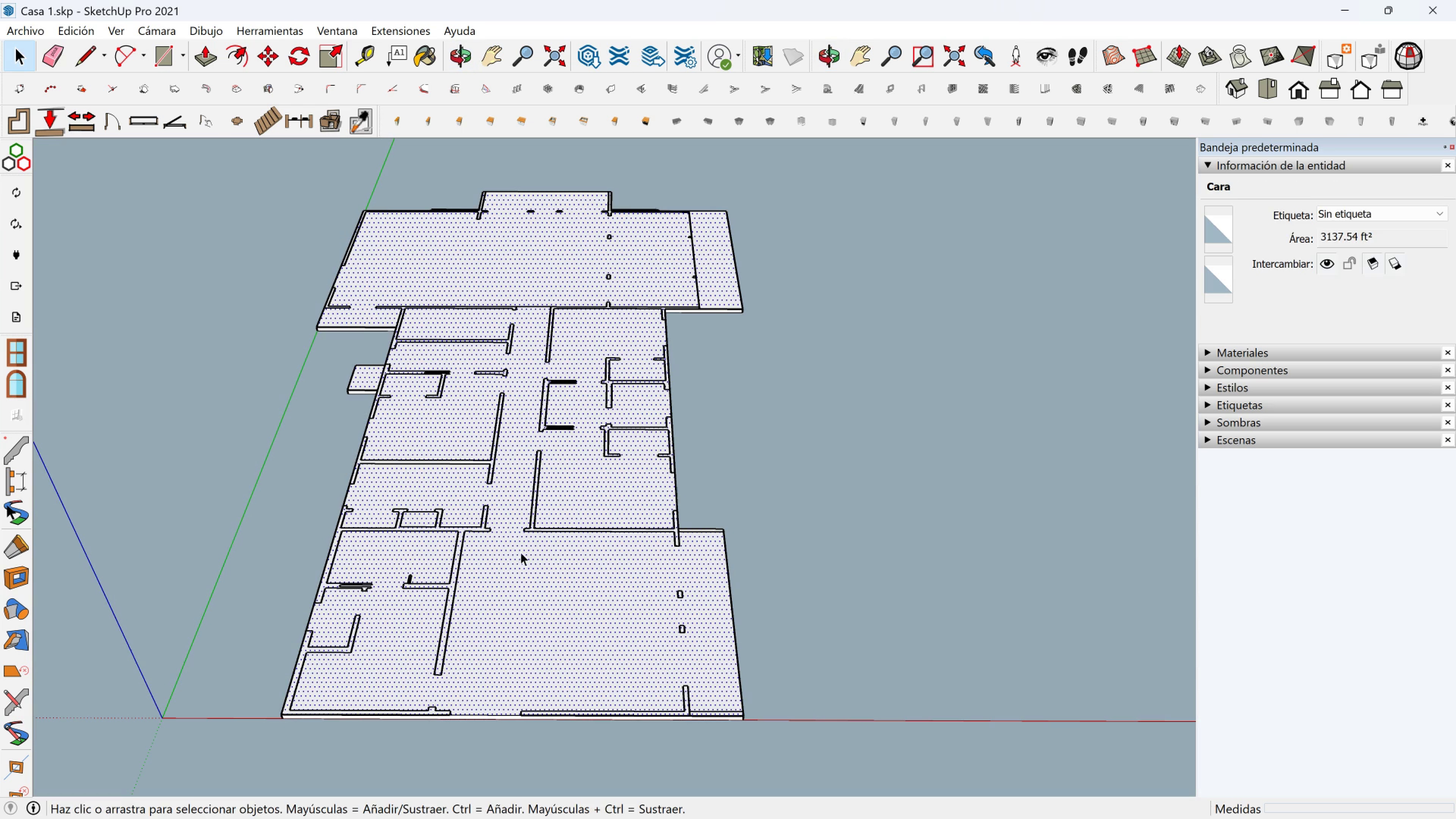 
key(Control+C)
 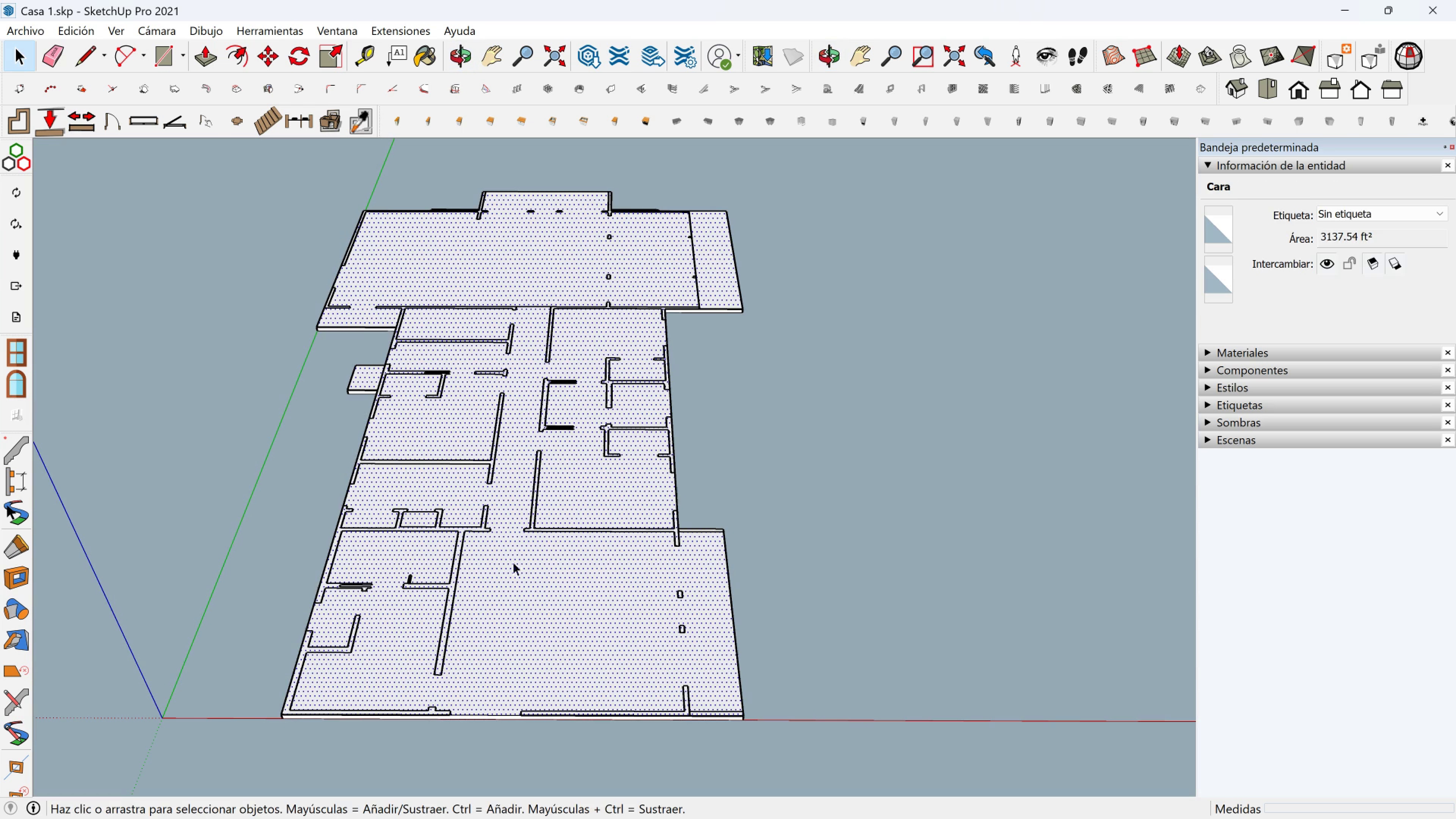 
key(Escape)
 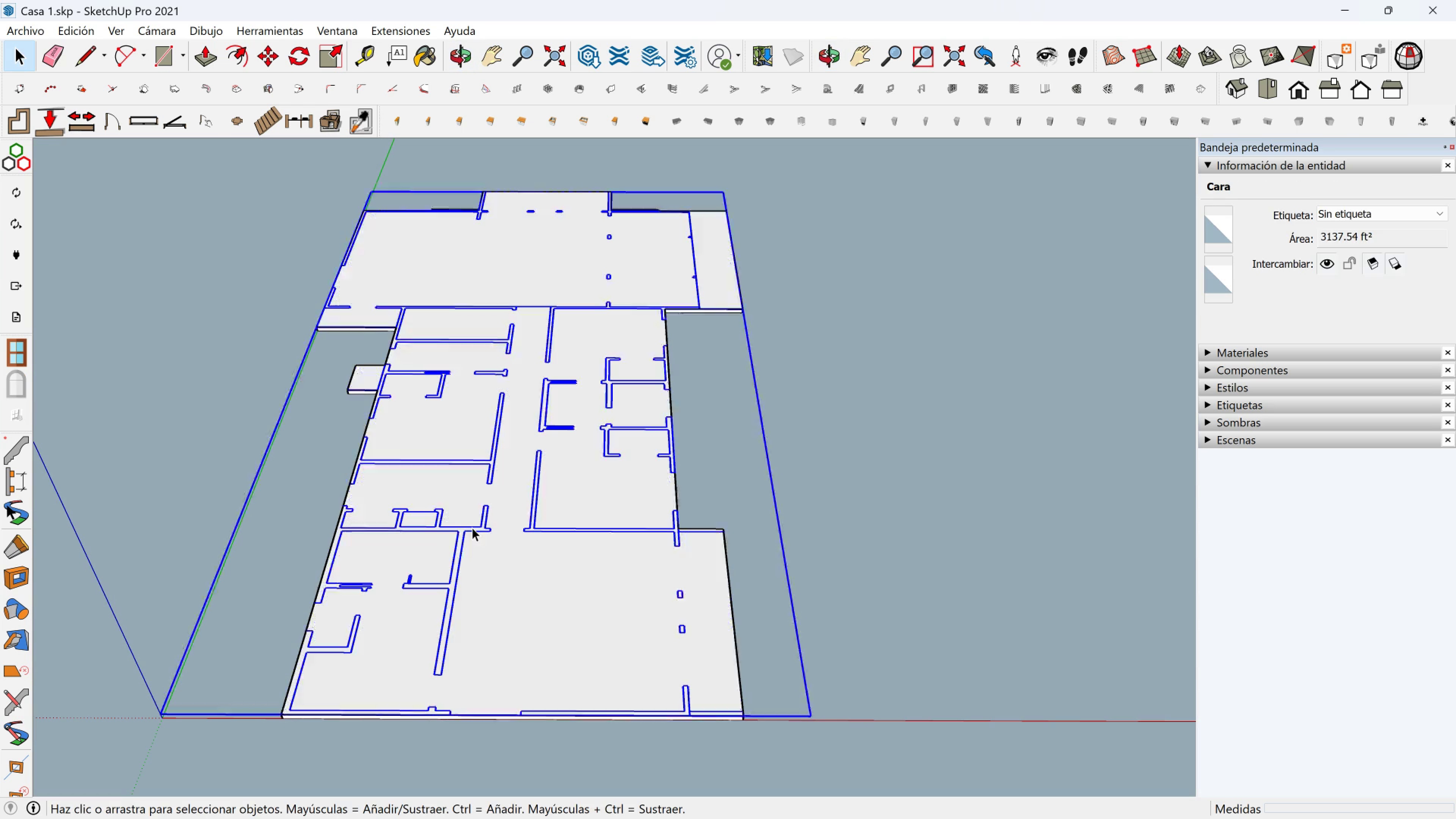 
double_click([472, 527])
 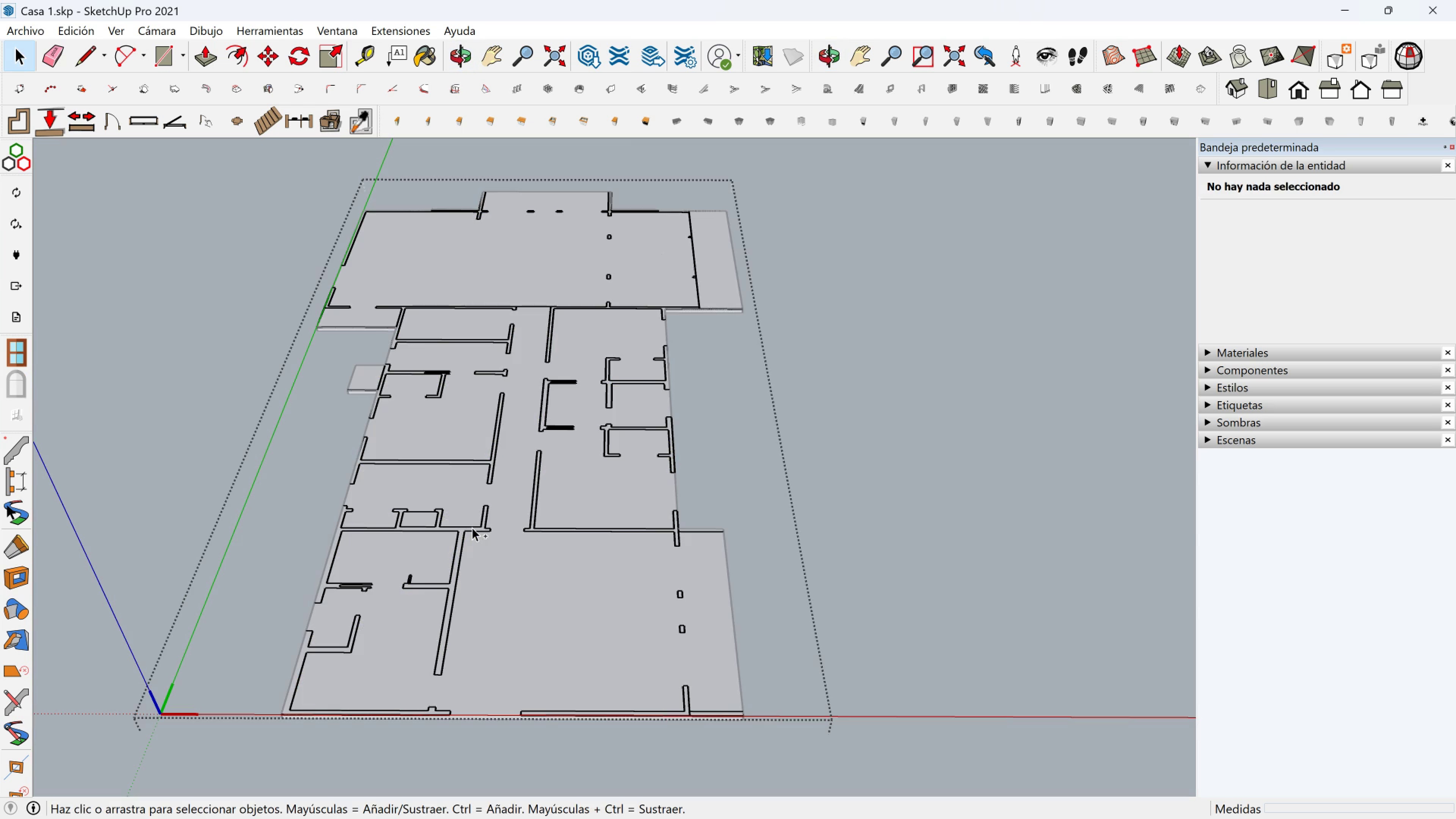 
key(Control+V)
 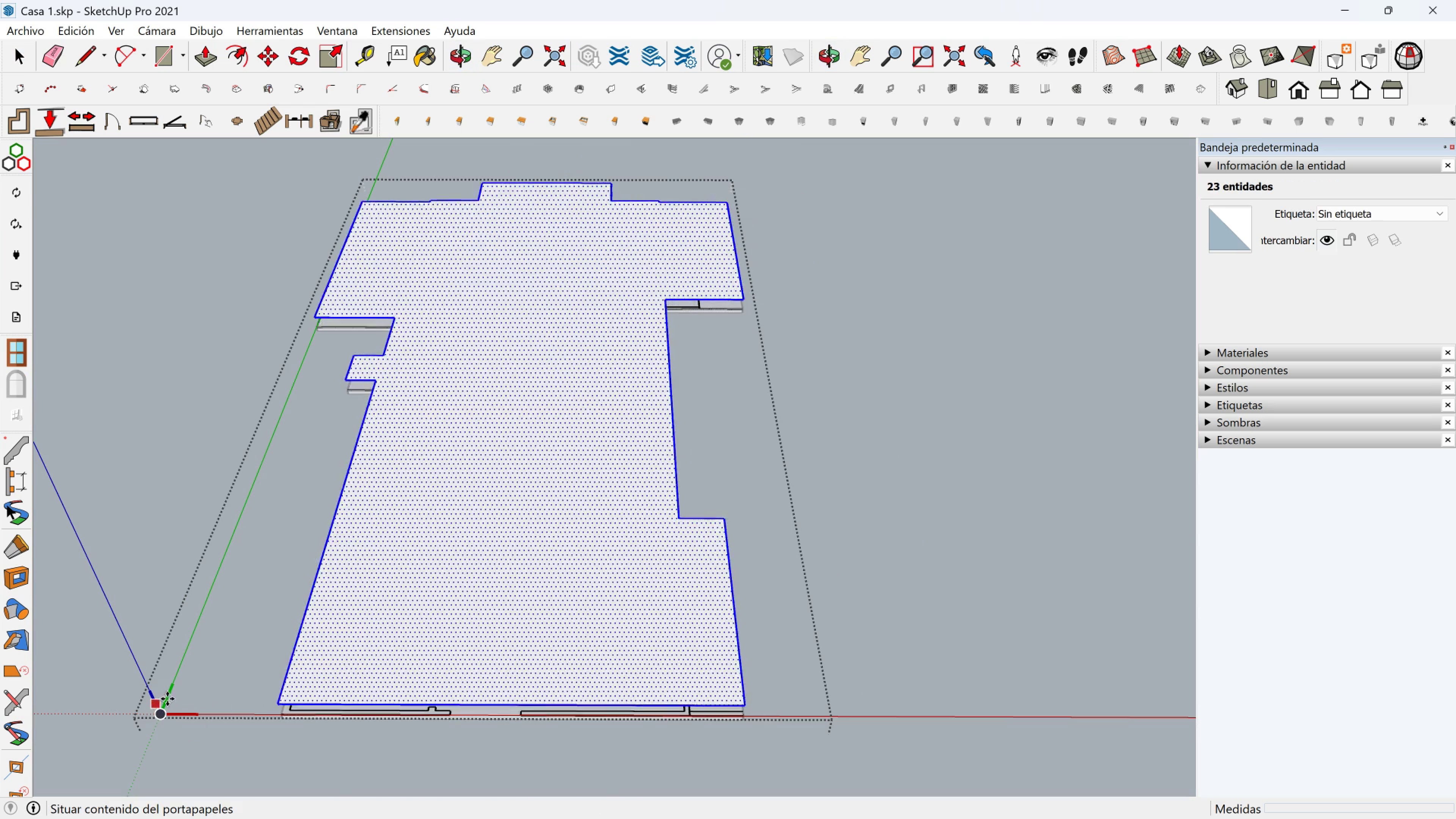 
left_click([167, 695])
 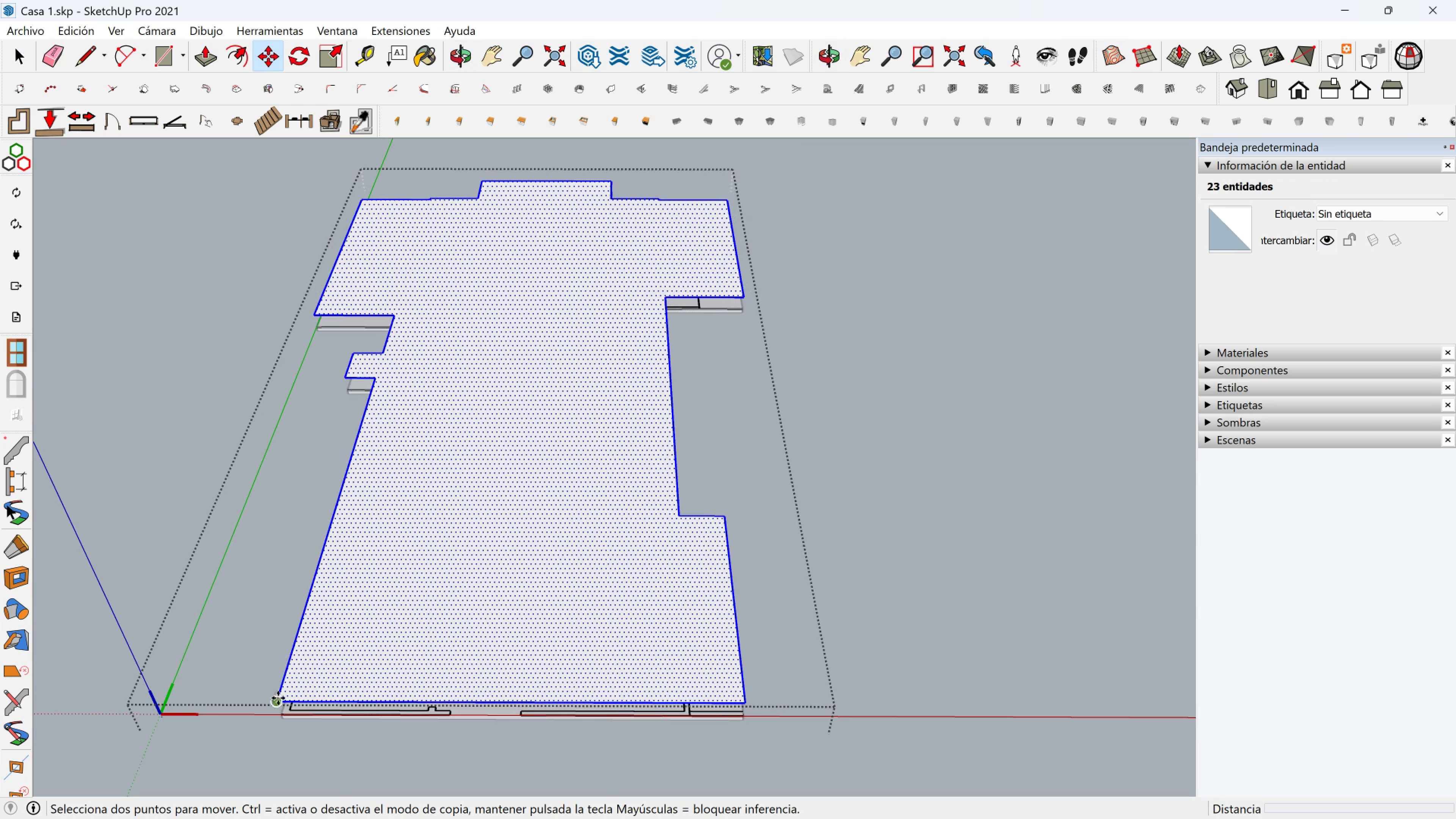 
left_click([280, 699])
 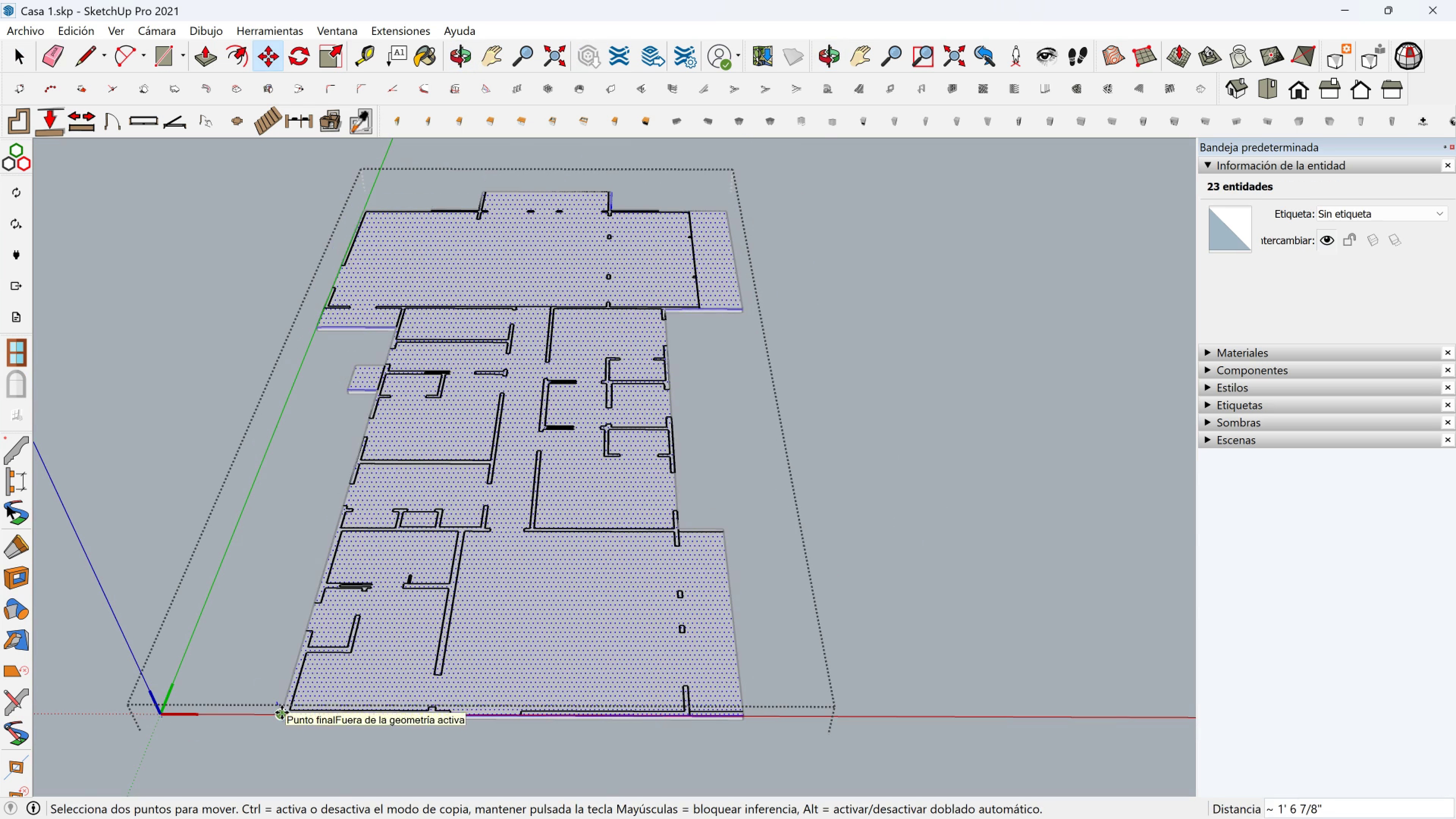 
scroll: coordinate [281, 715], scroll_direction: up, amount: 8.0
 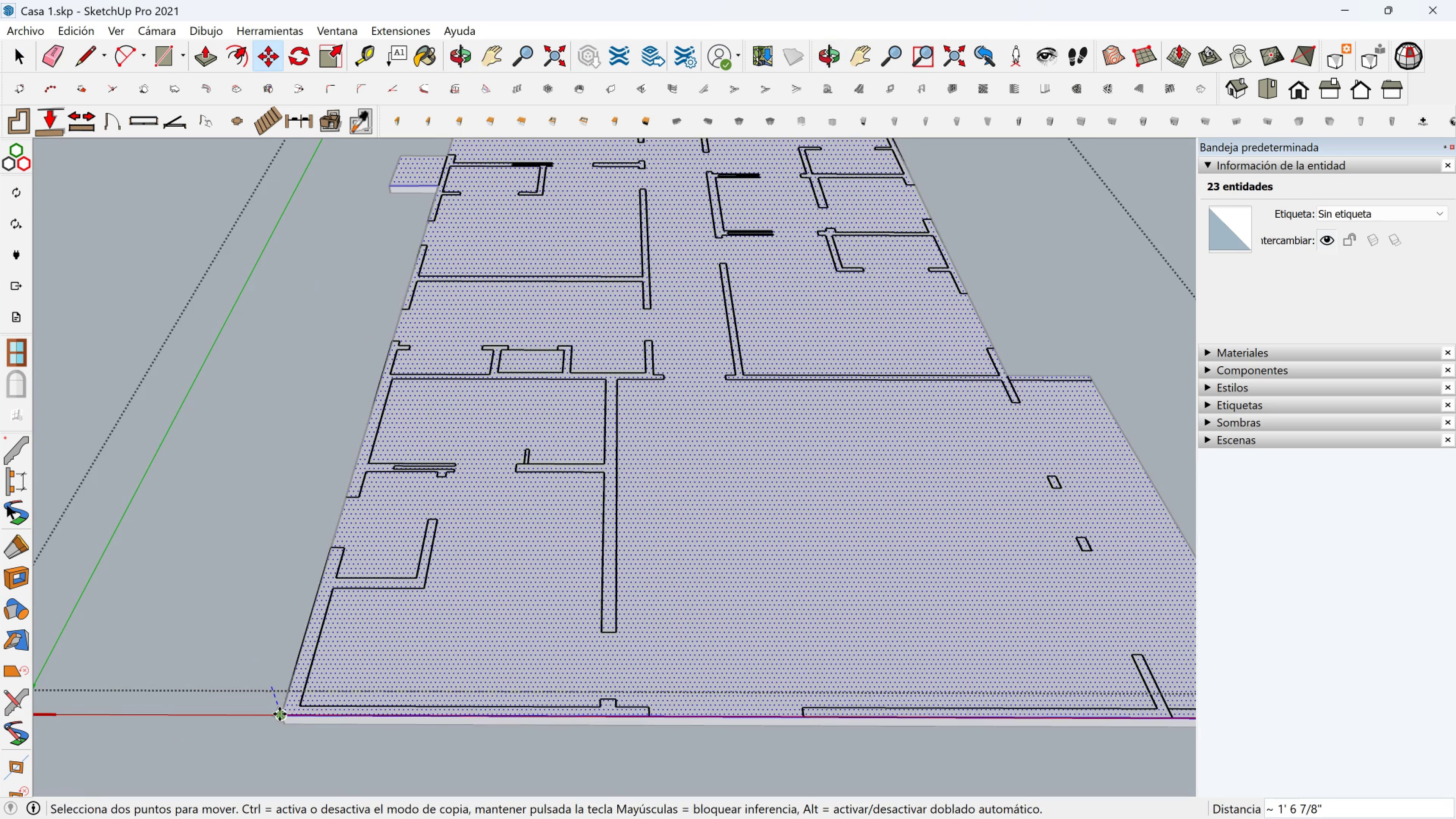 
left_click([279, 714])
 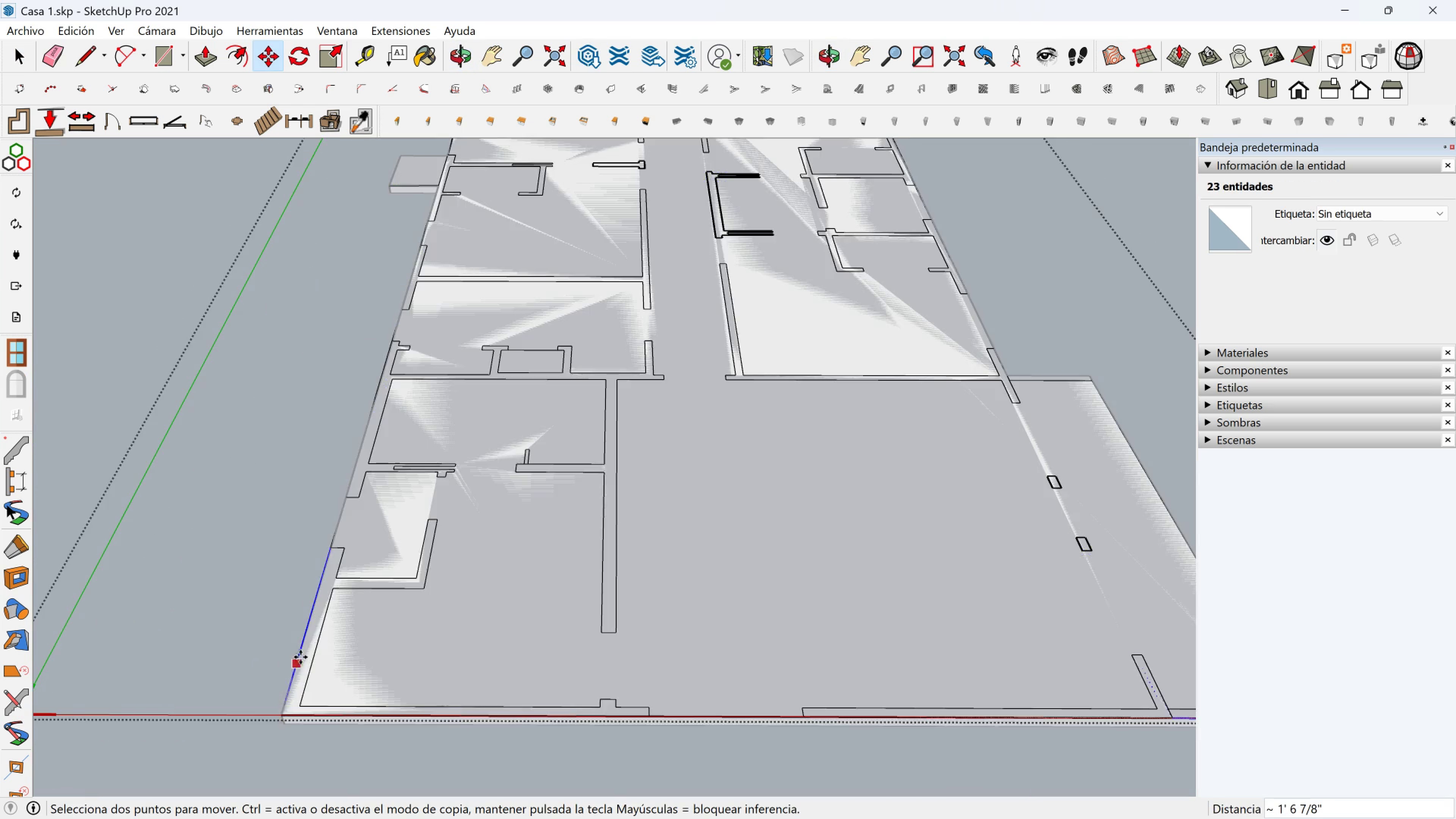 
scroll: coordinate [374, 601], scroll_direction: down, amount: 7.0
 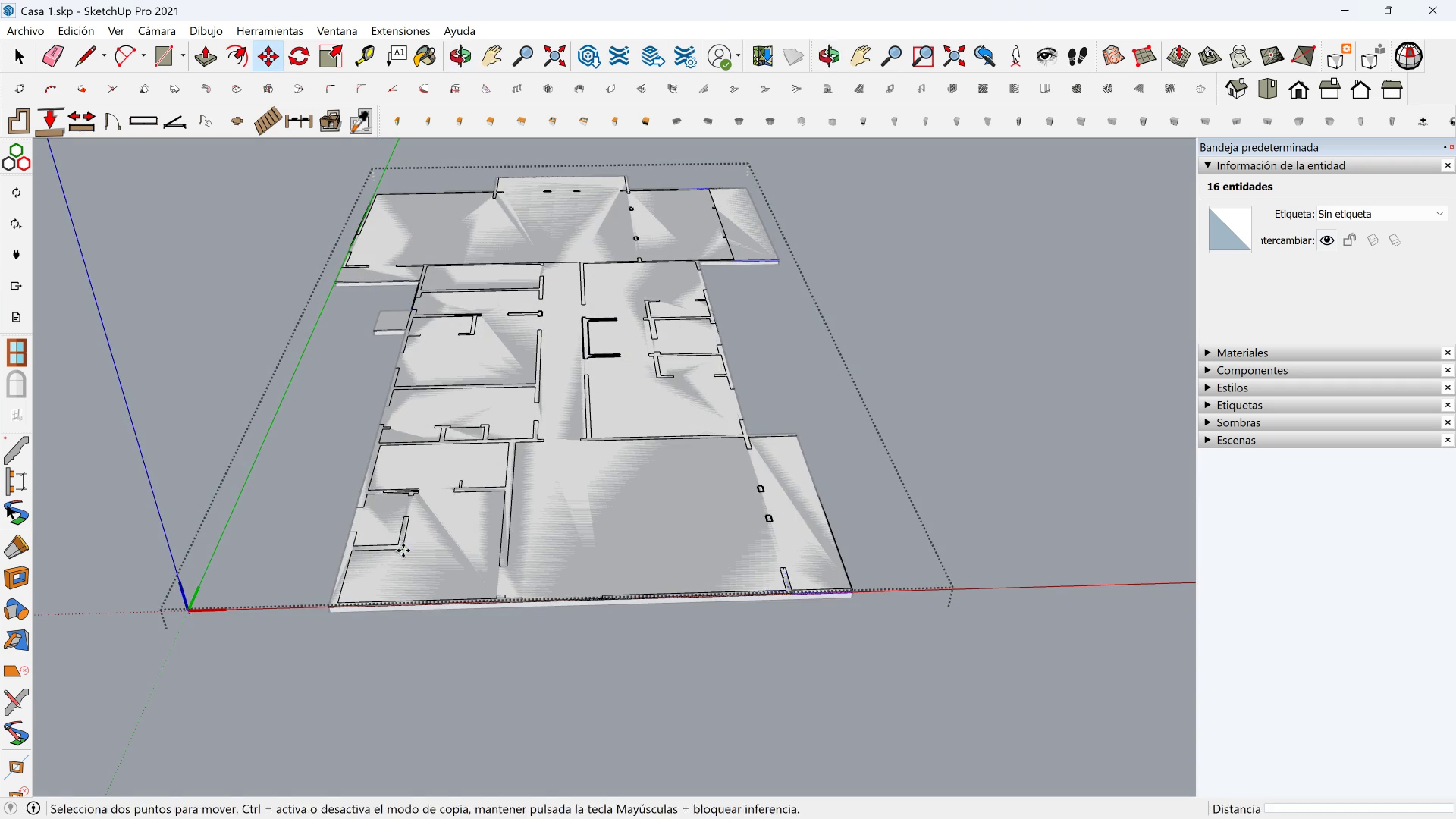 
key(Space)
 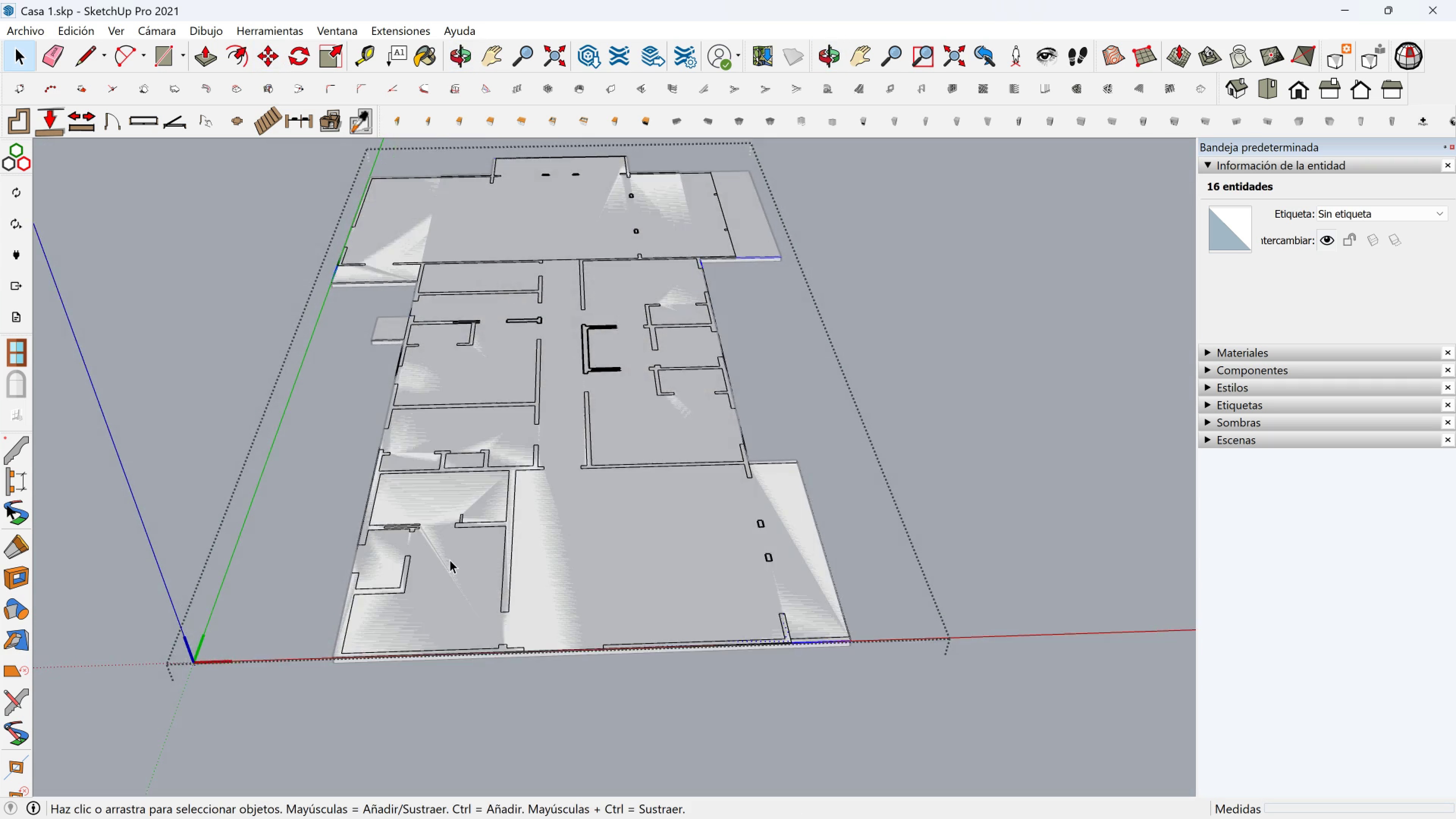 
scroll: coordinate [451, 568], scroll_direction: up, amount: 7.0
 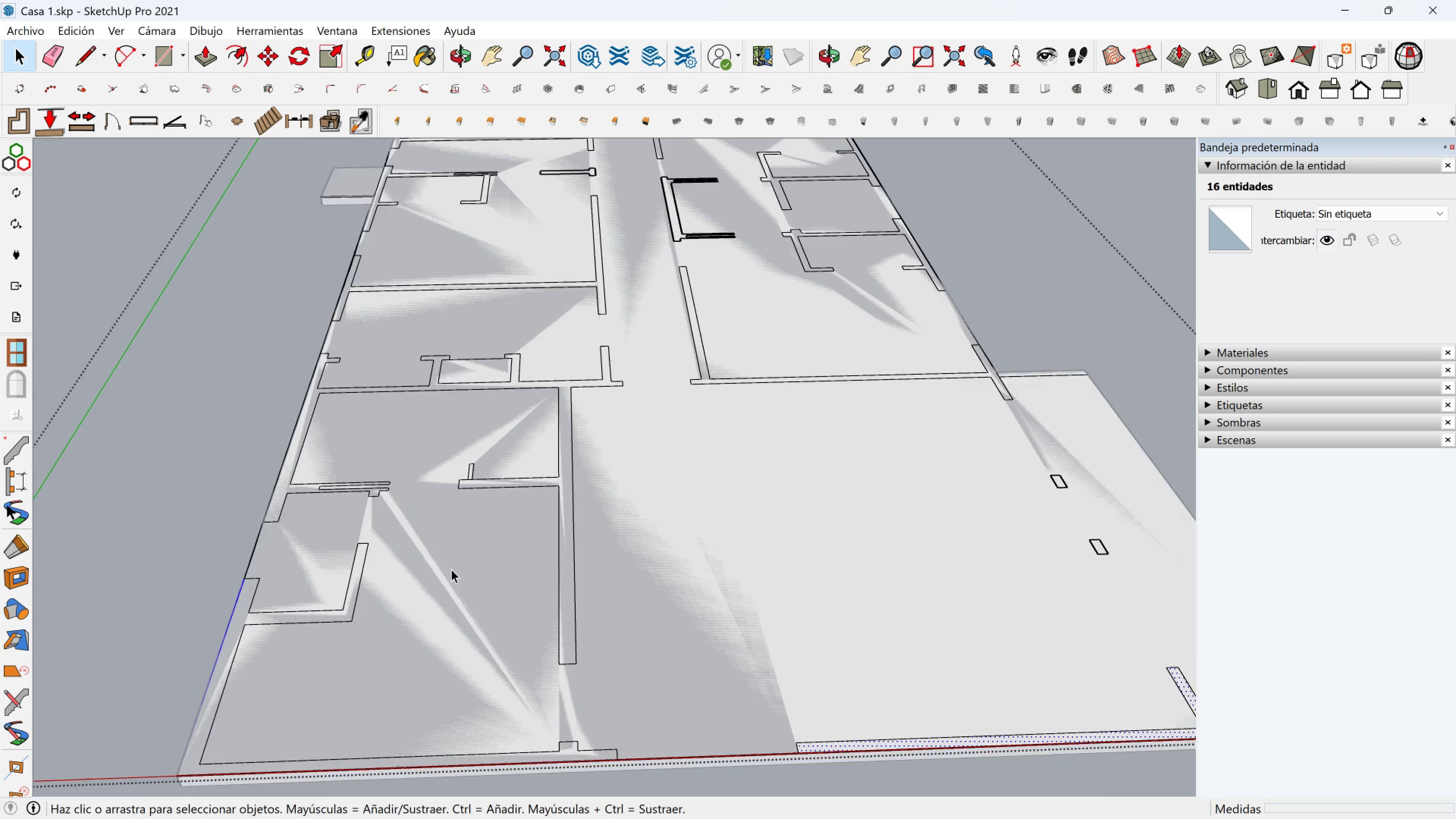 
scroll: coordinate [451, 569], scroll_direction: down, amount: 5.0
 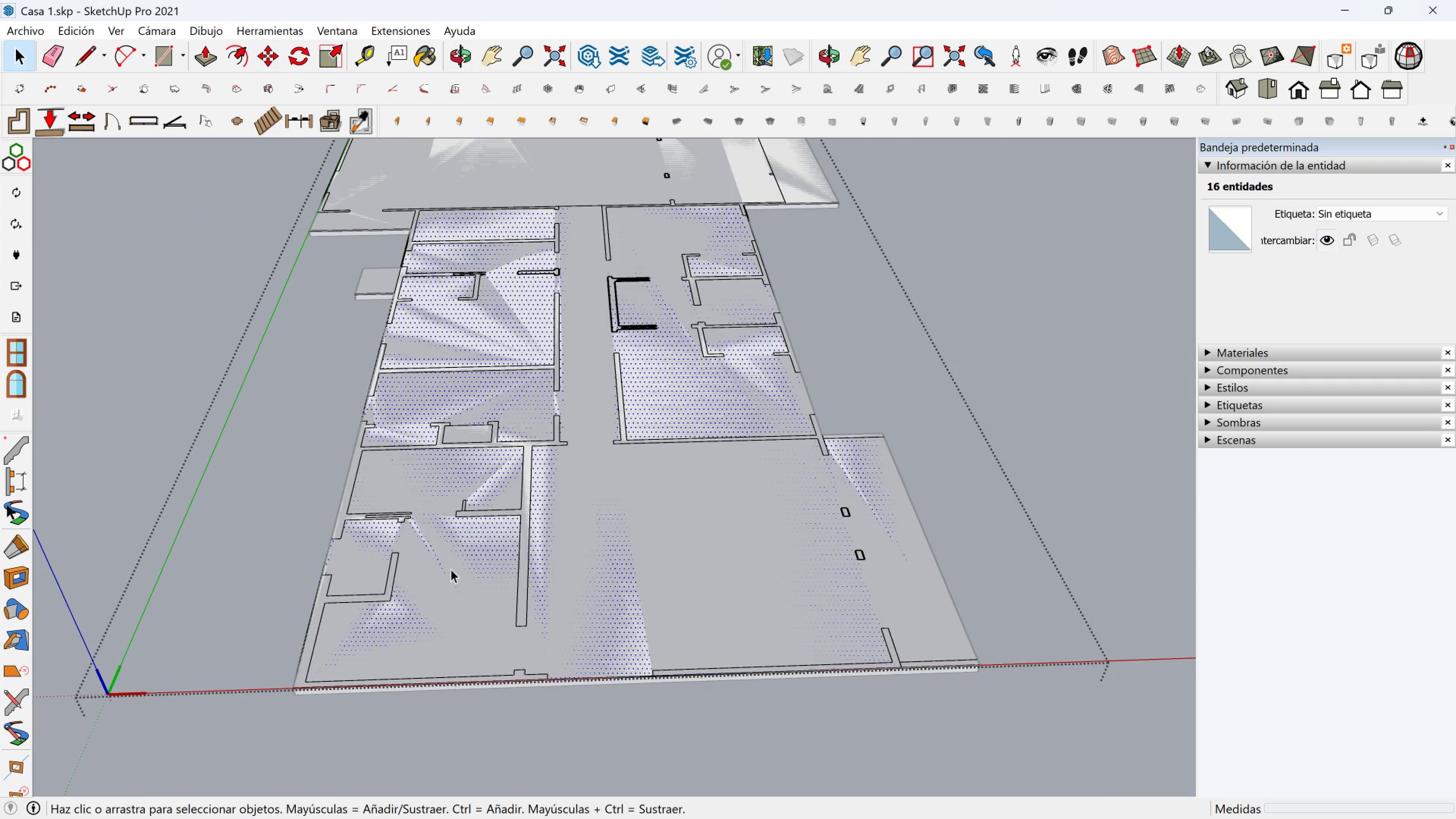 
left_click([451, 569])
 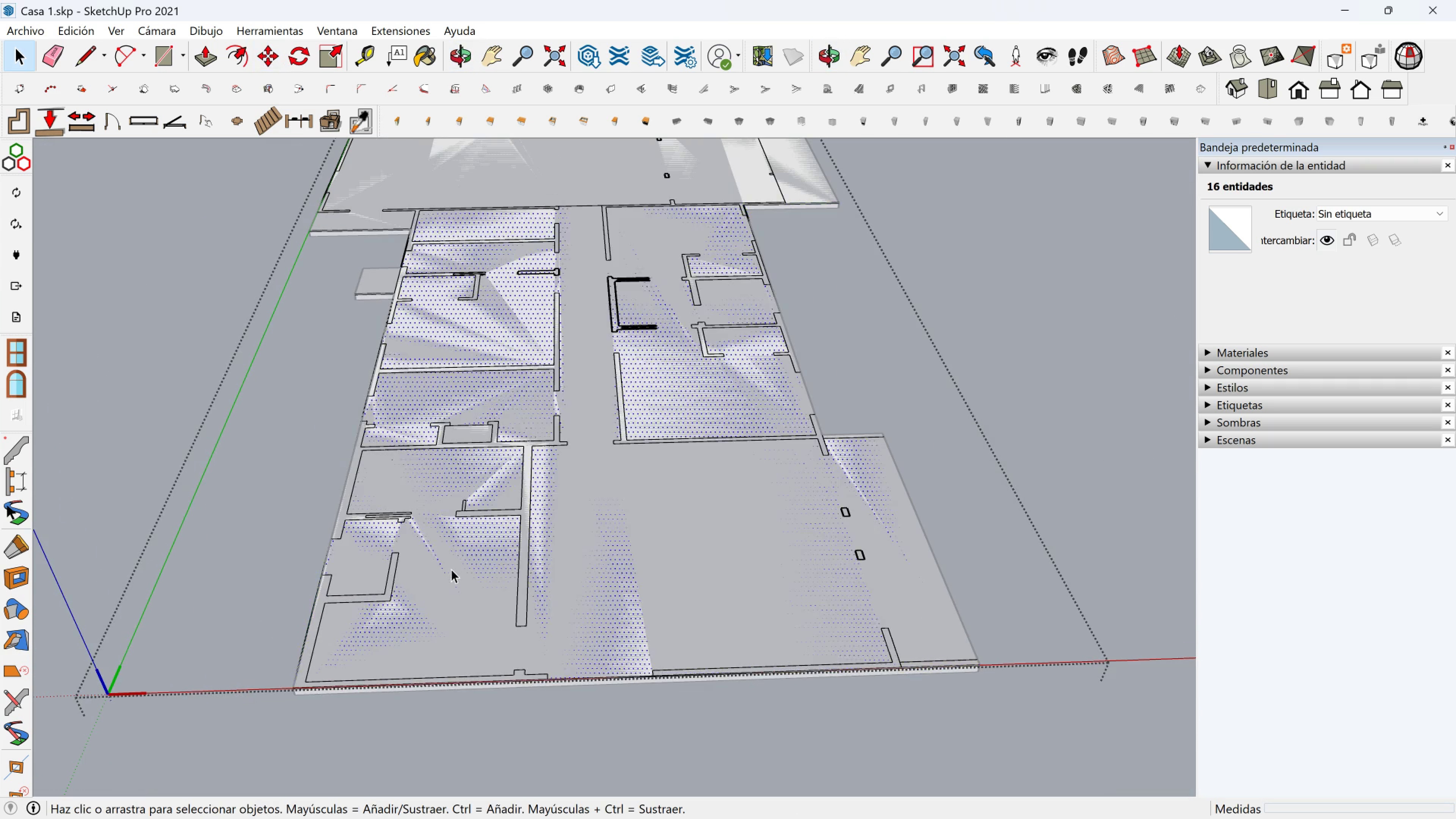 
scroll: coordinate [420, 487], scroll_direction: down, amount: 8.0
 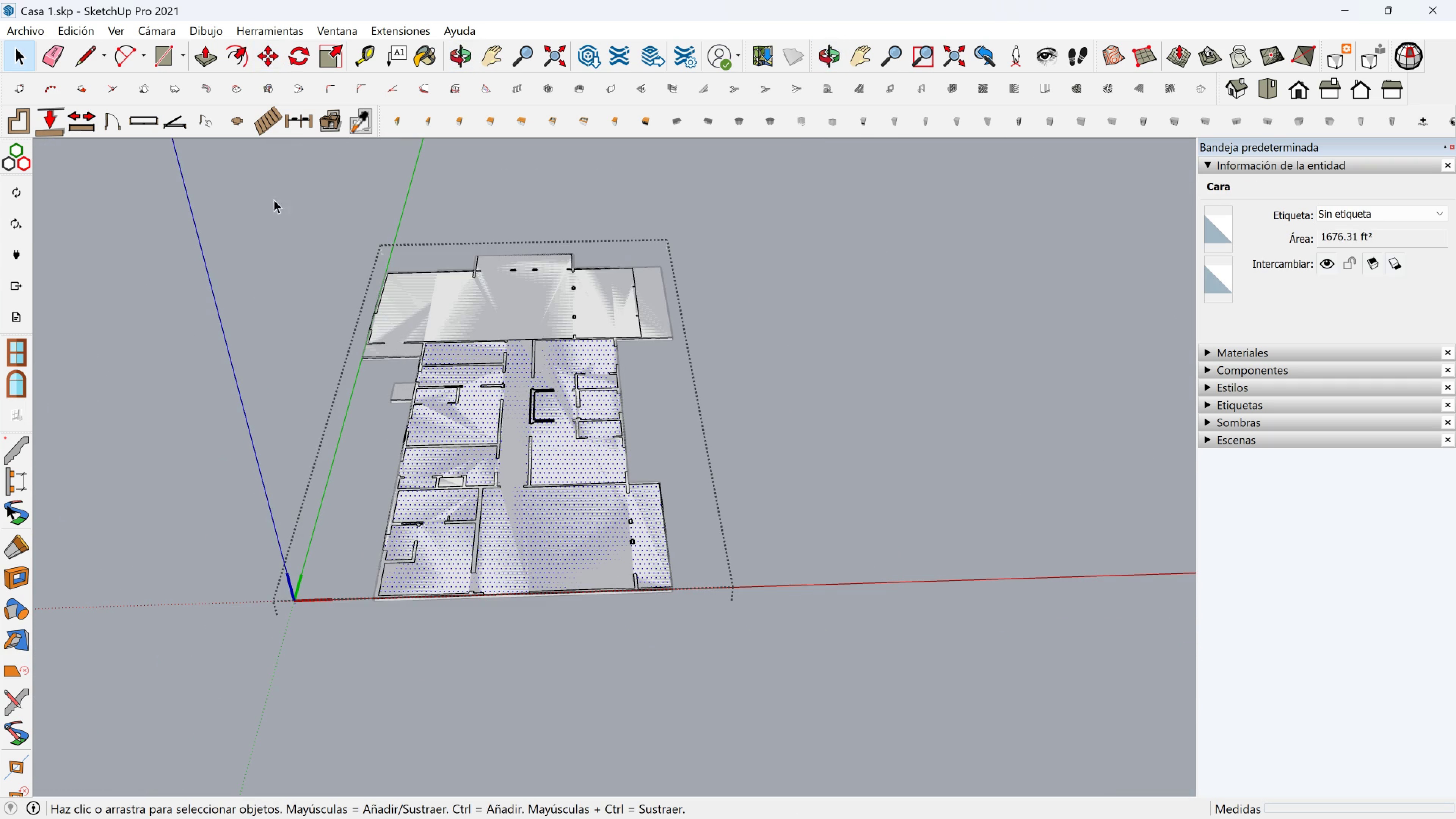 
left_click_drag(start_coordinate=[268, 191], to_coordinate=[763, 699])
 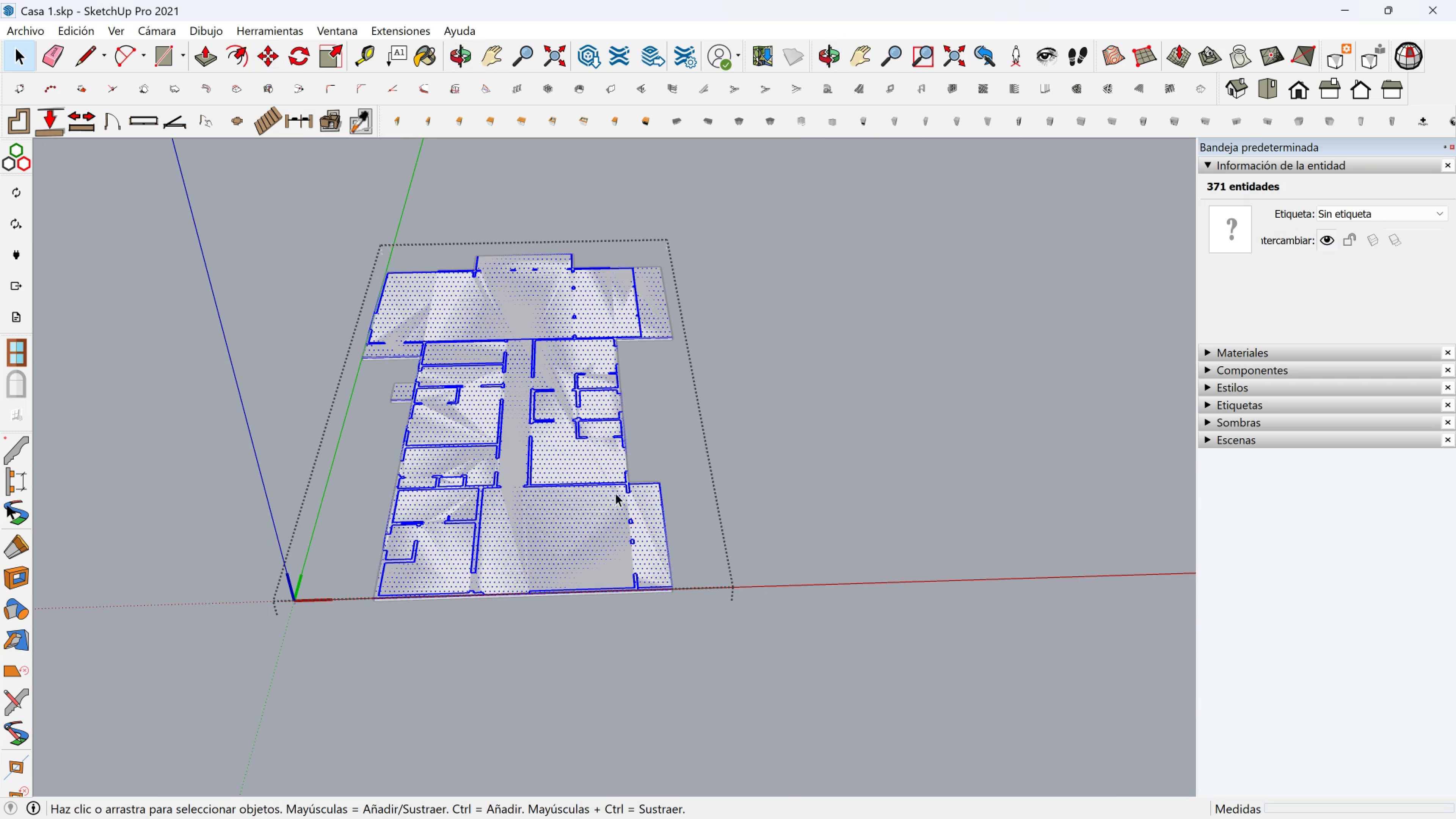 
right_click([587, 479])
 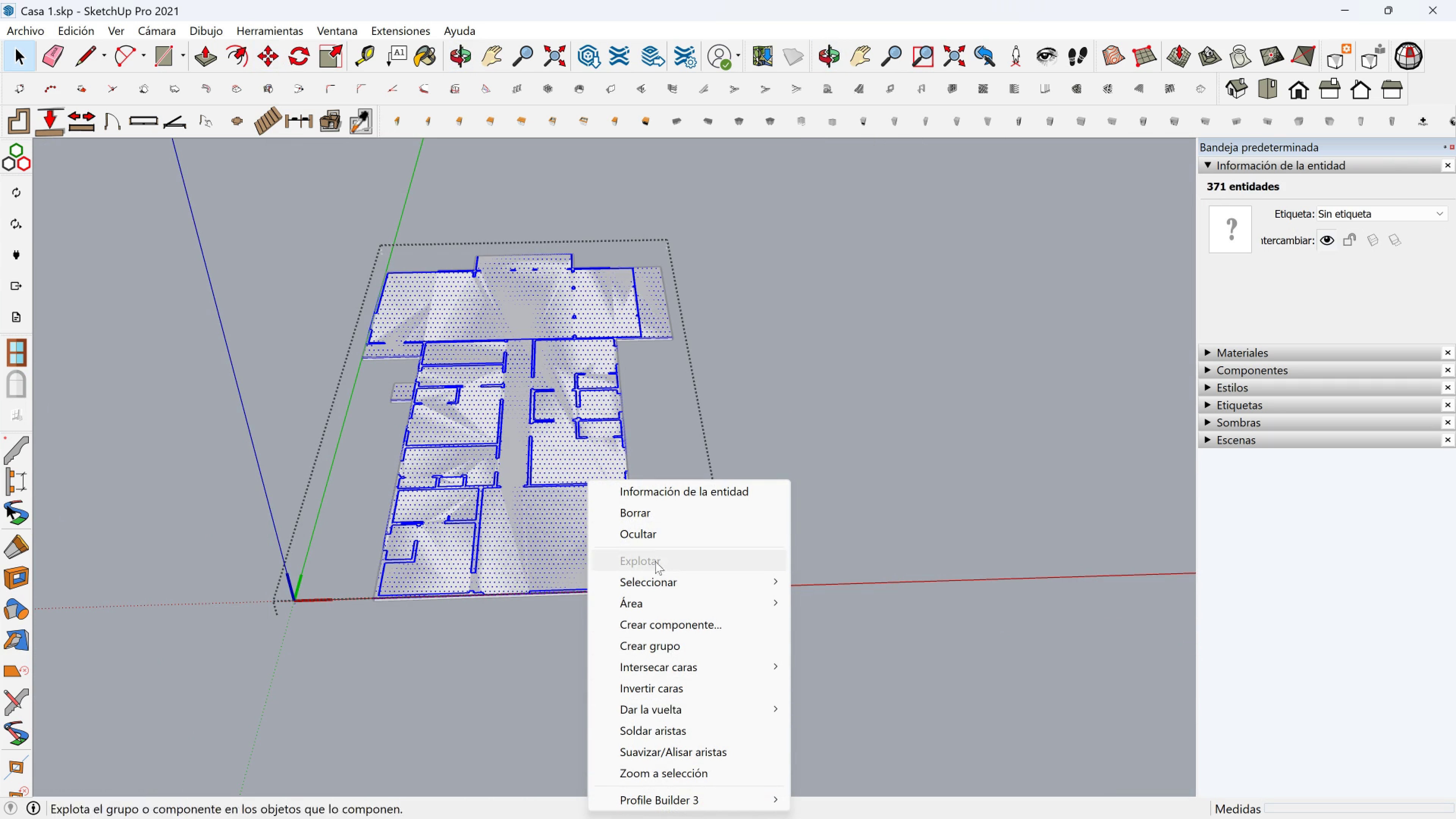 
left_click([656, 562])
 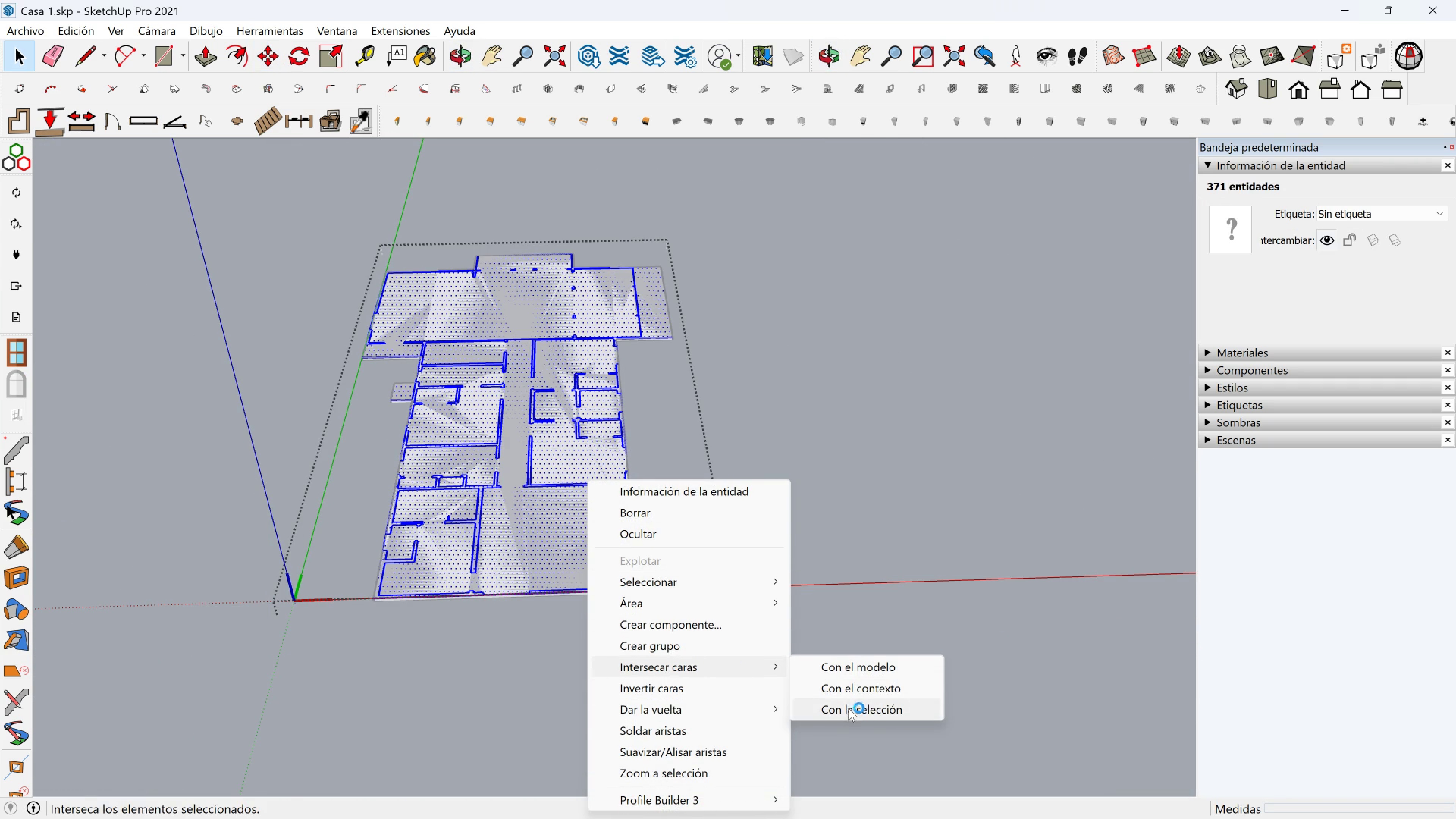 
left_click([866, 701])
 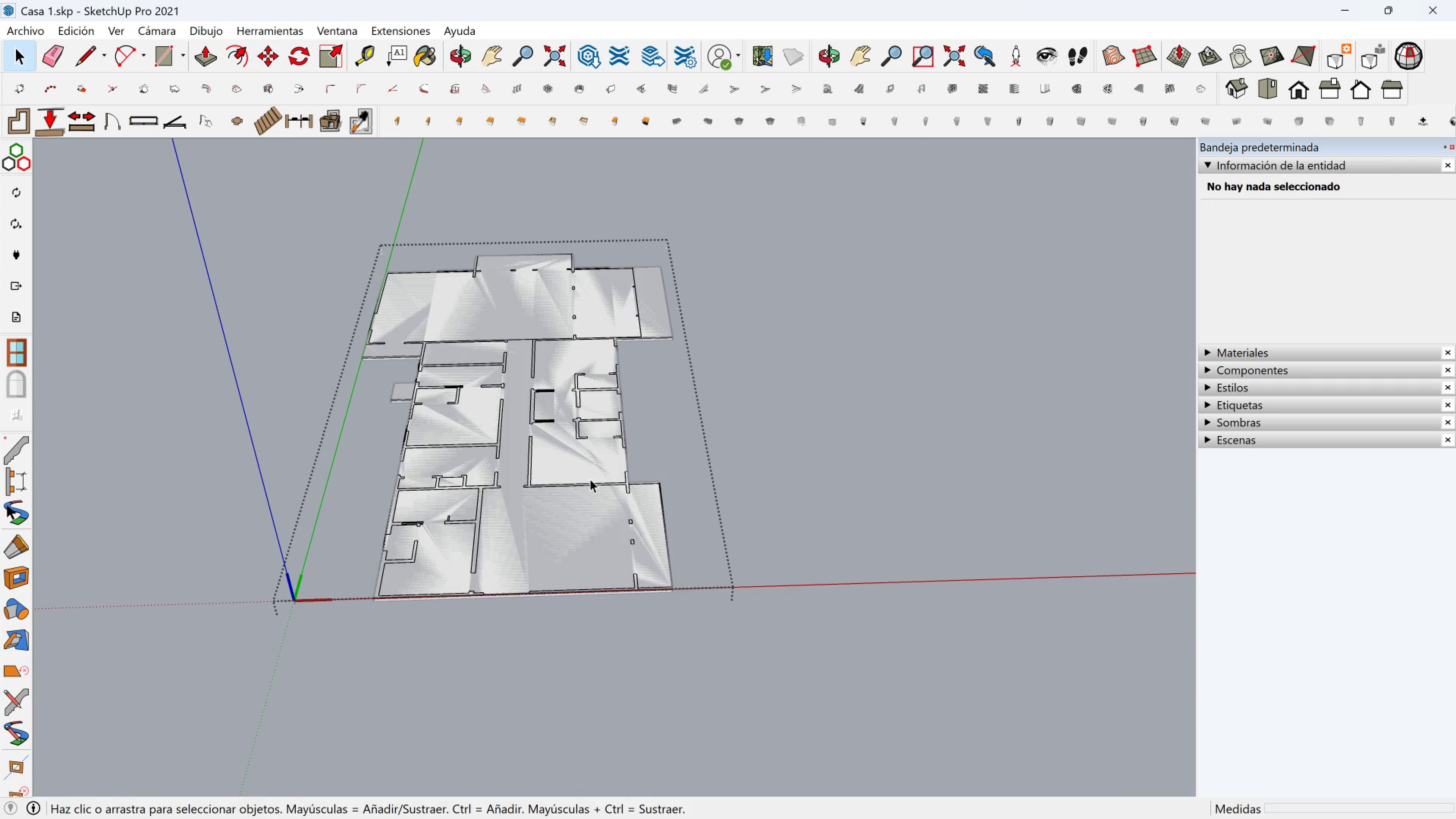 
scroll: coordinate [489, 547], scroll_direction: up, amount: 4.0
 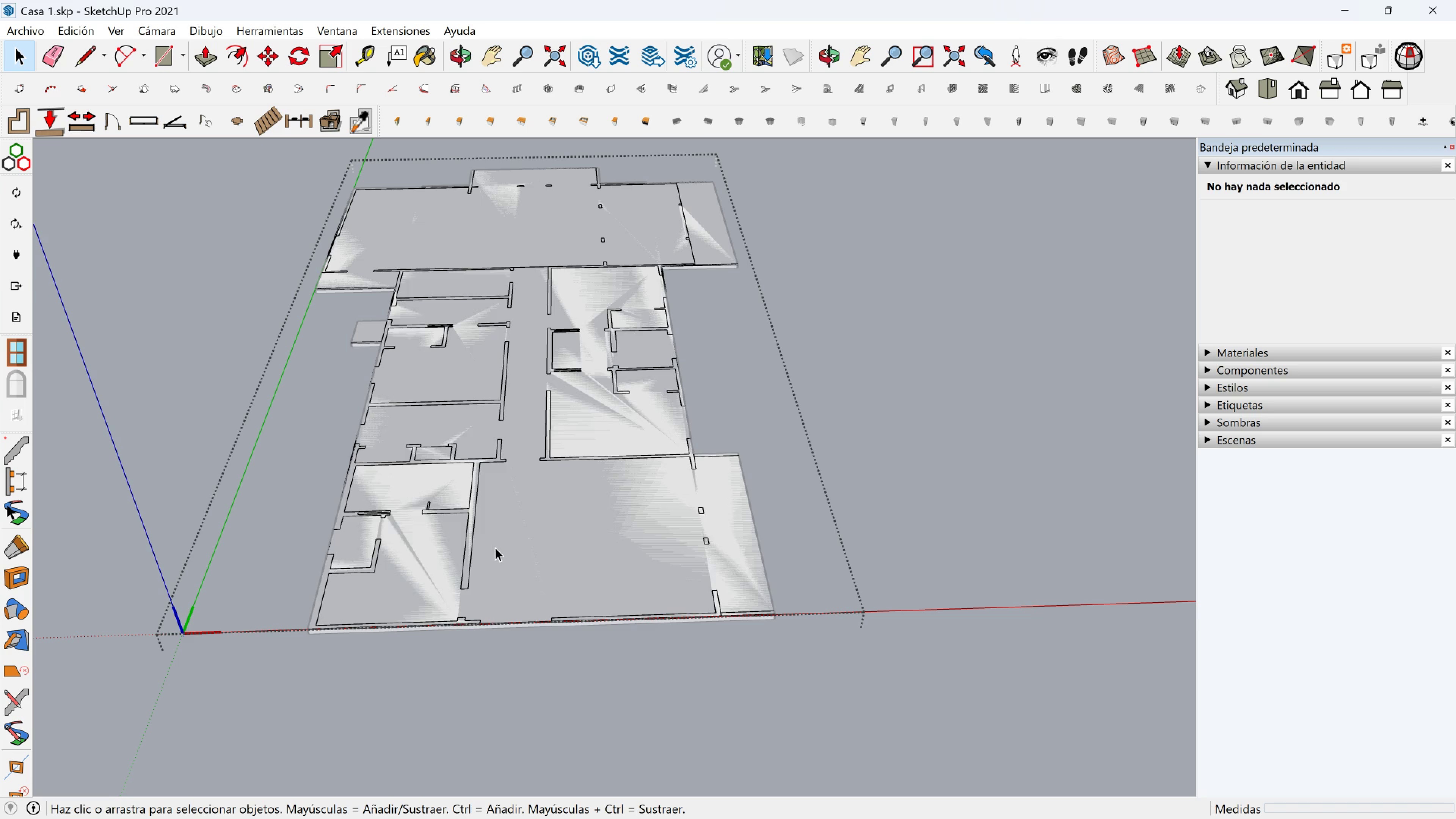 
left_click([495, 548])
 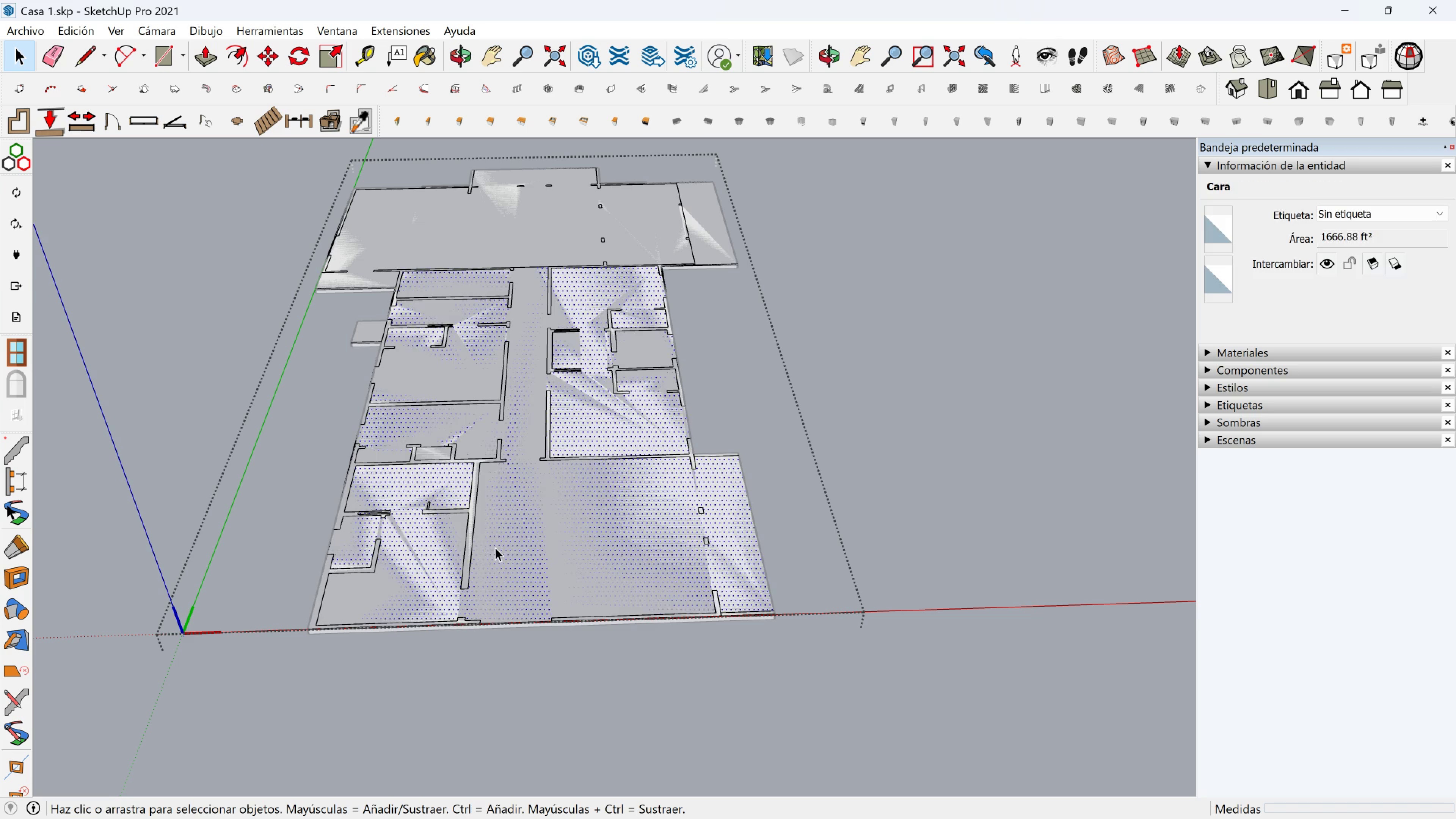 
key(Delete)
 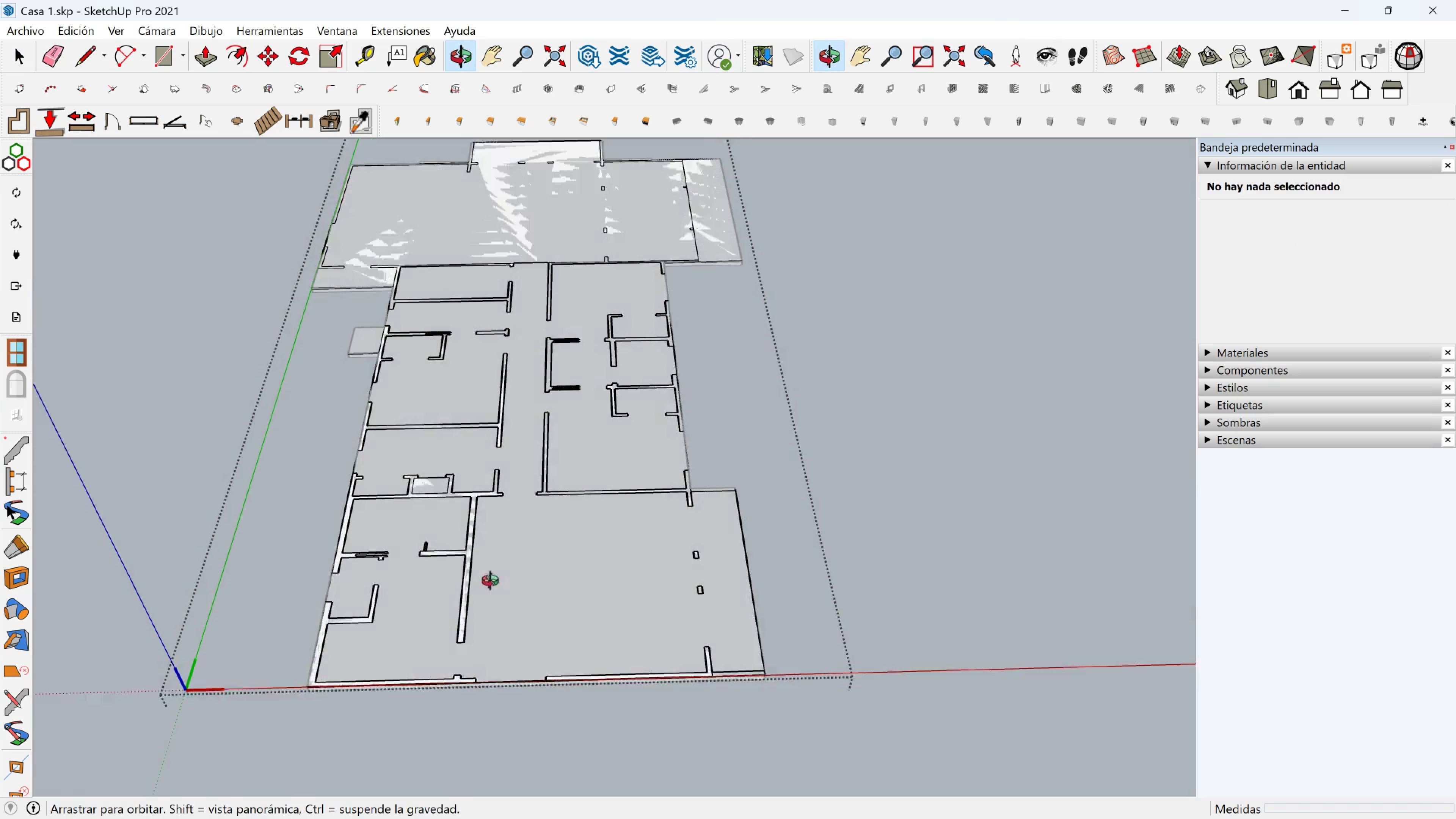 
scroll: coordinate [428, 494], scroll_direction: up, amount: 3.0
 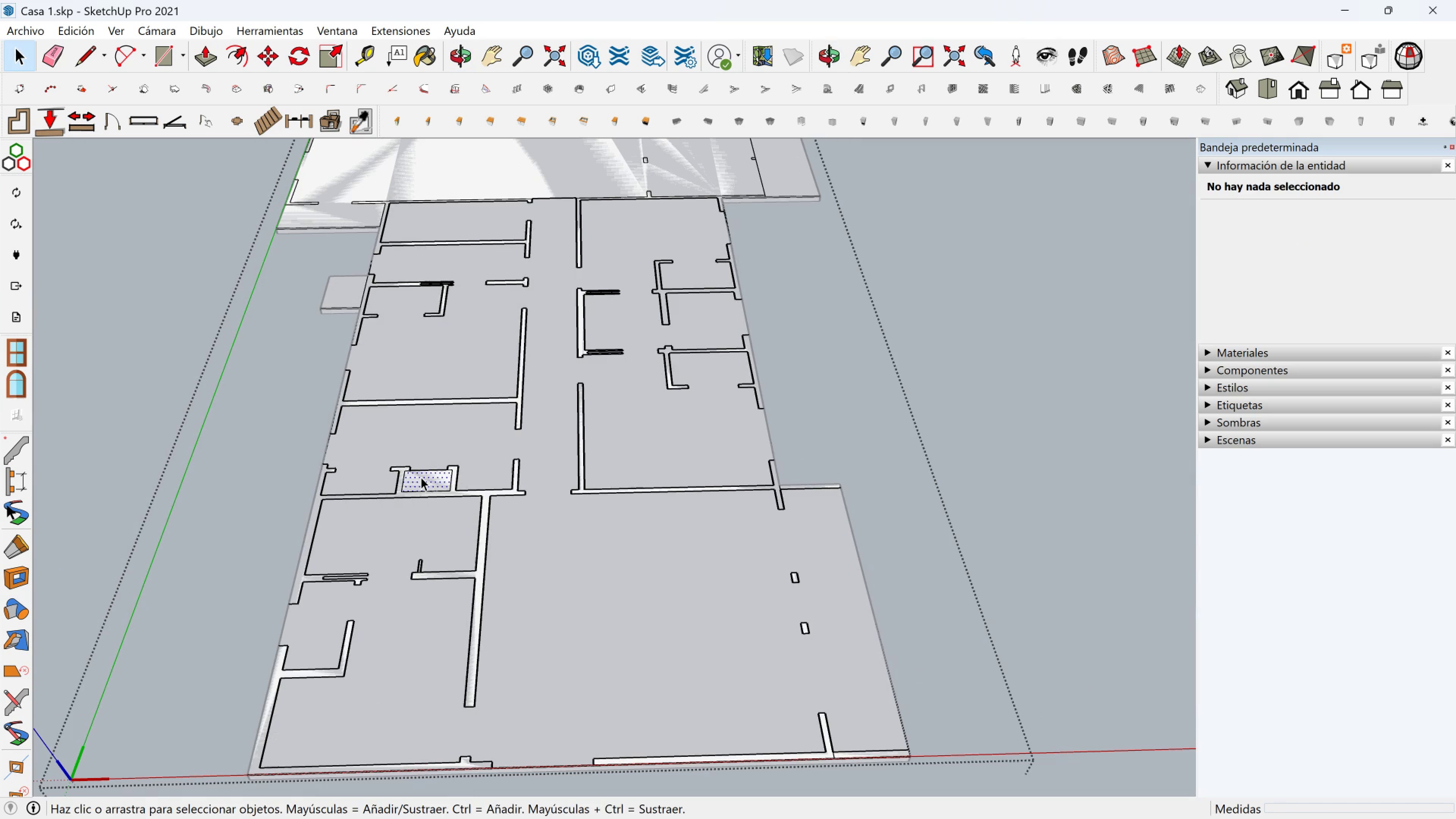 
left_click([421, 477])
 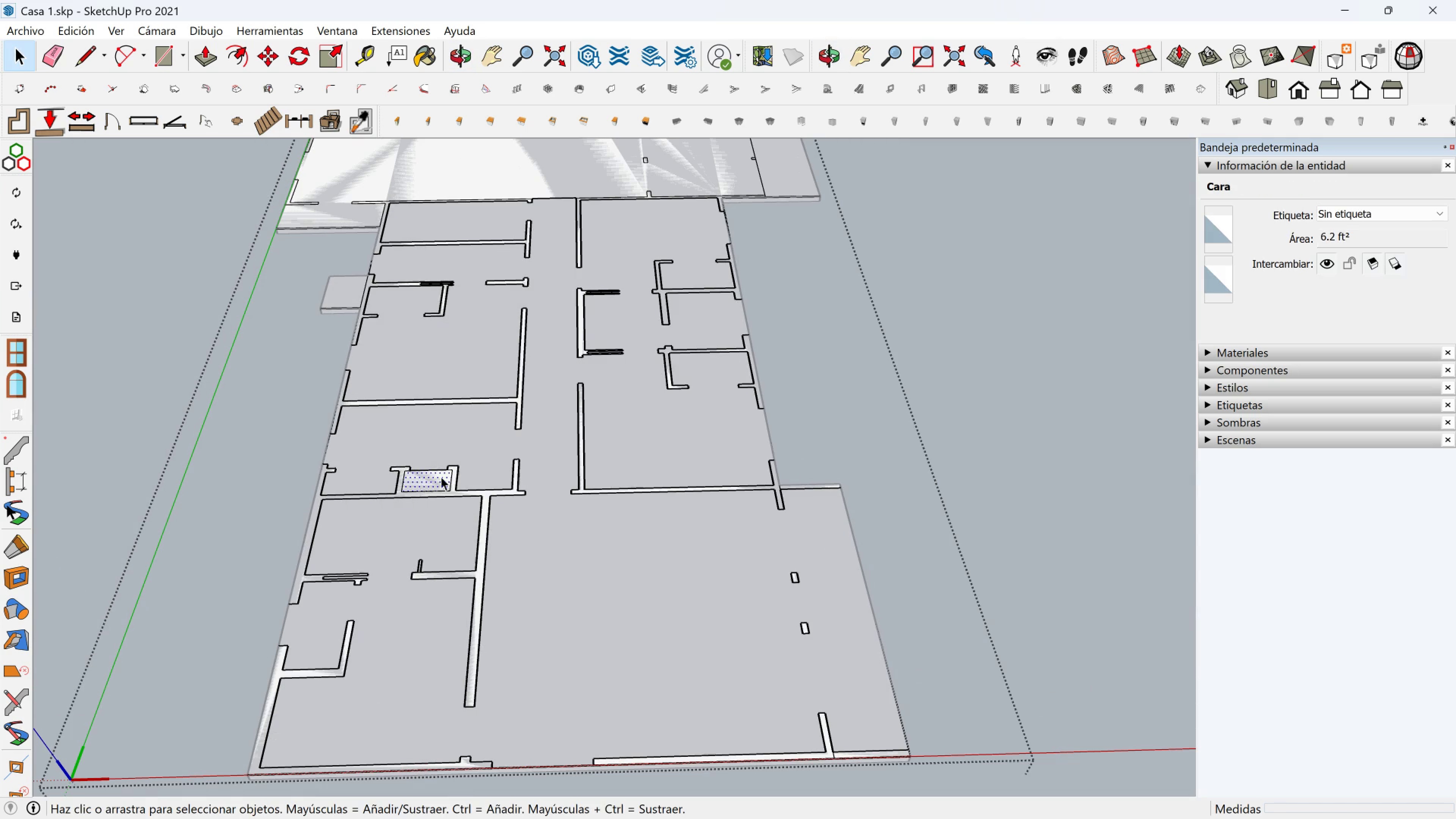 
key(Delete)
 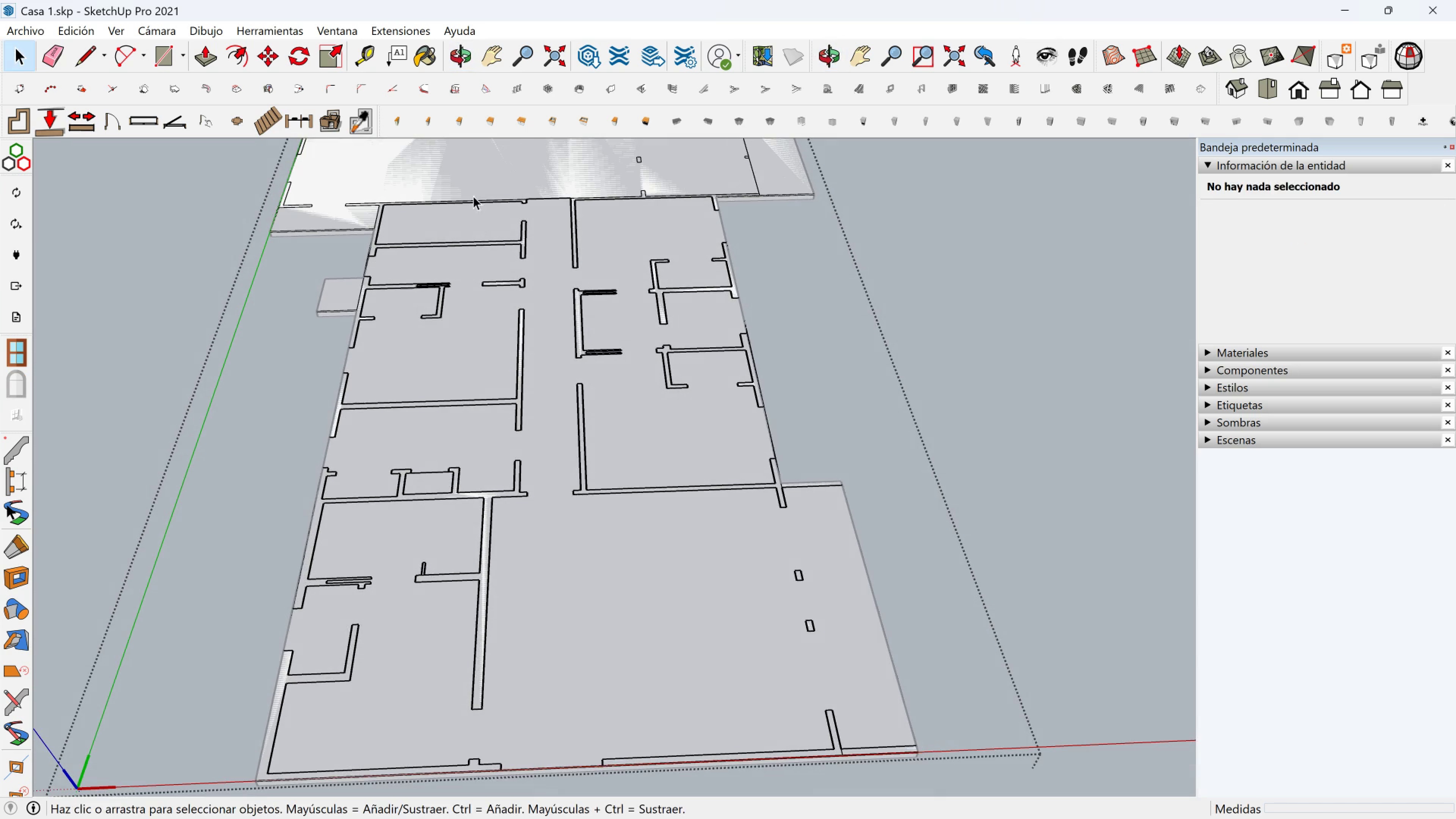 
hold_key(key=ShiftLeft, duration=0.44)
 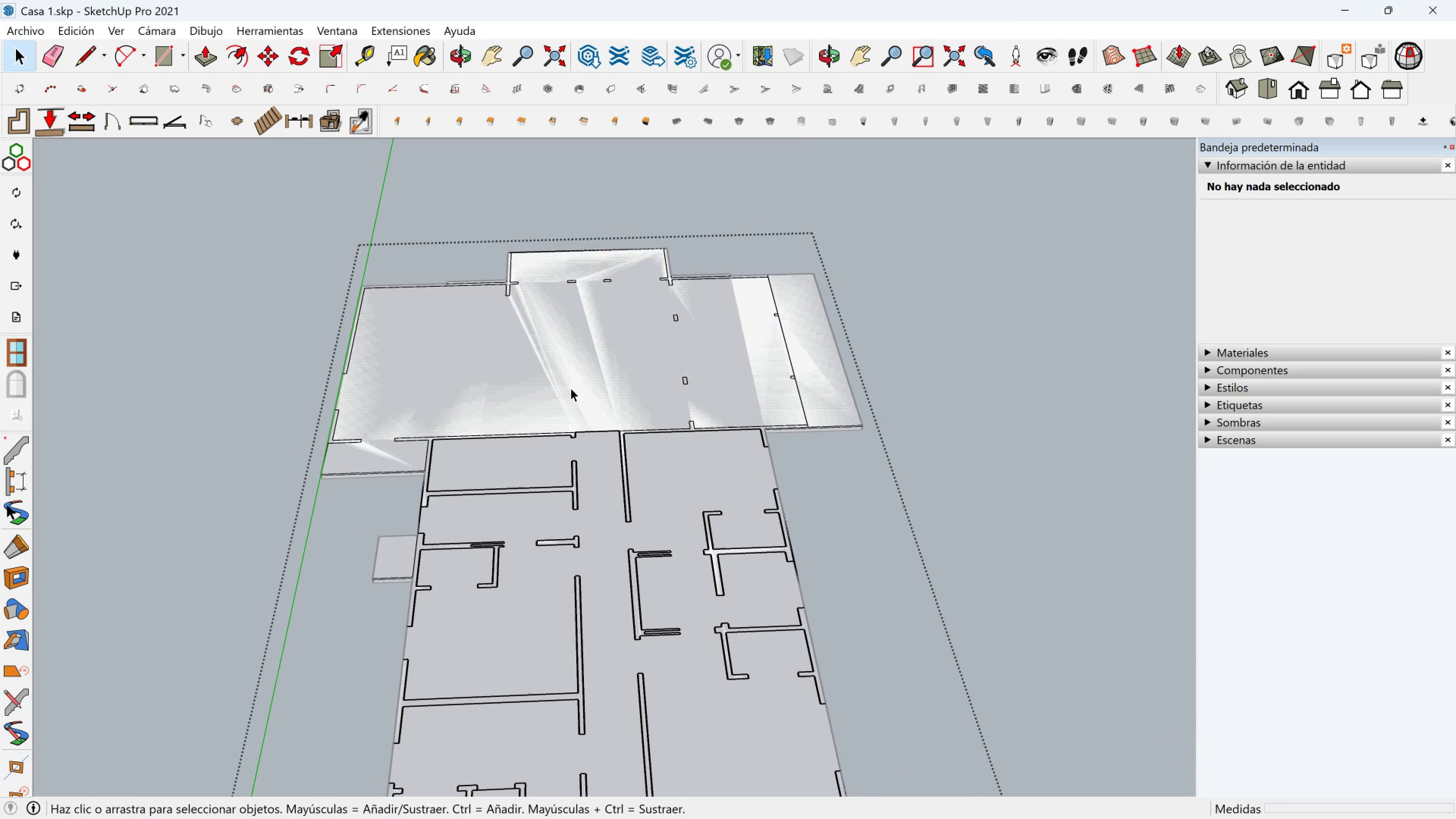 
left_click([571, 388])
 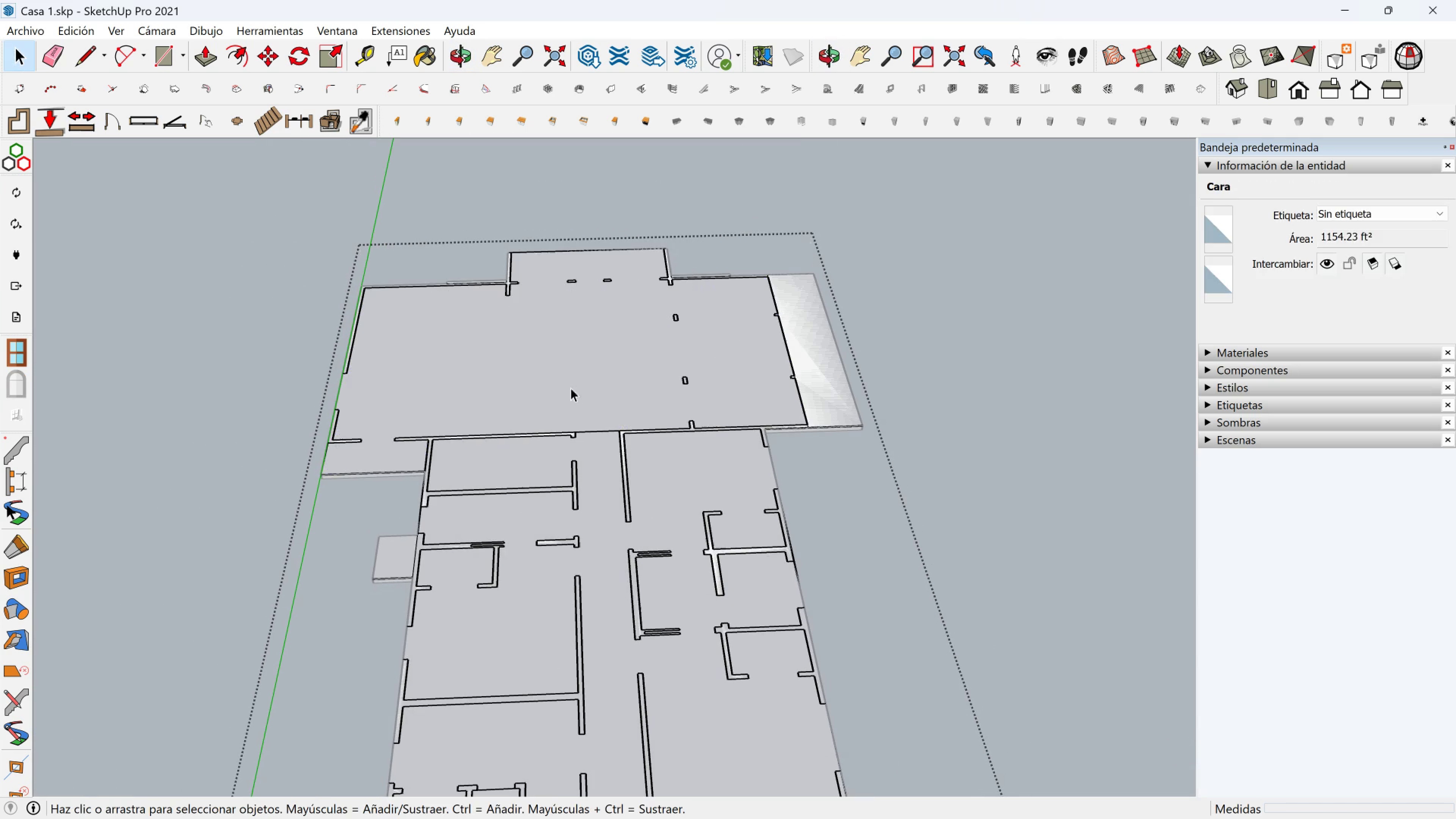 
key(Delete)
 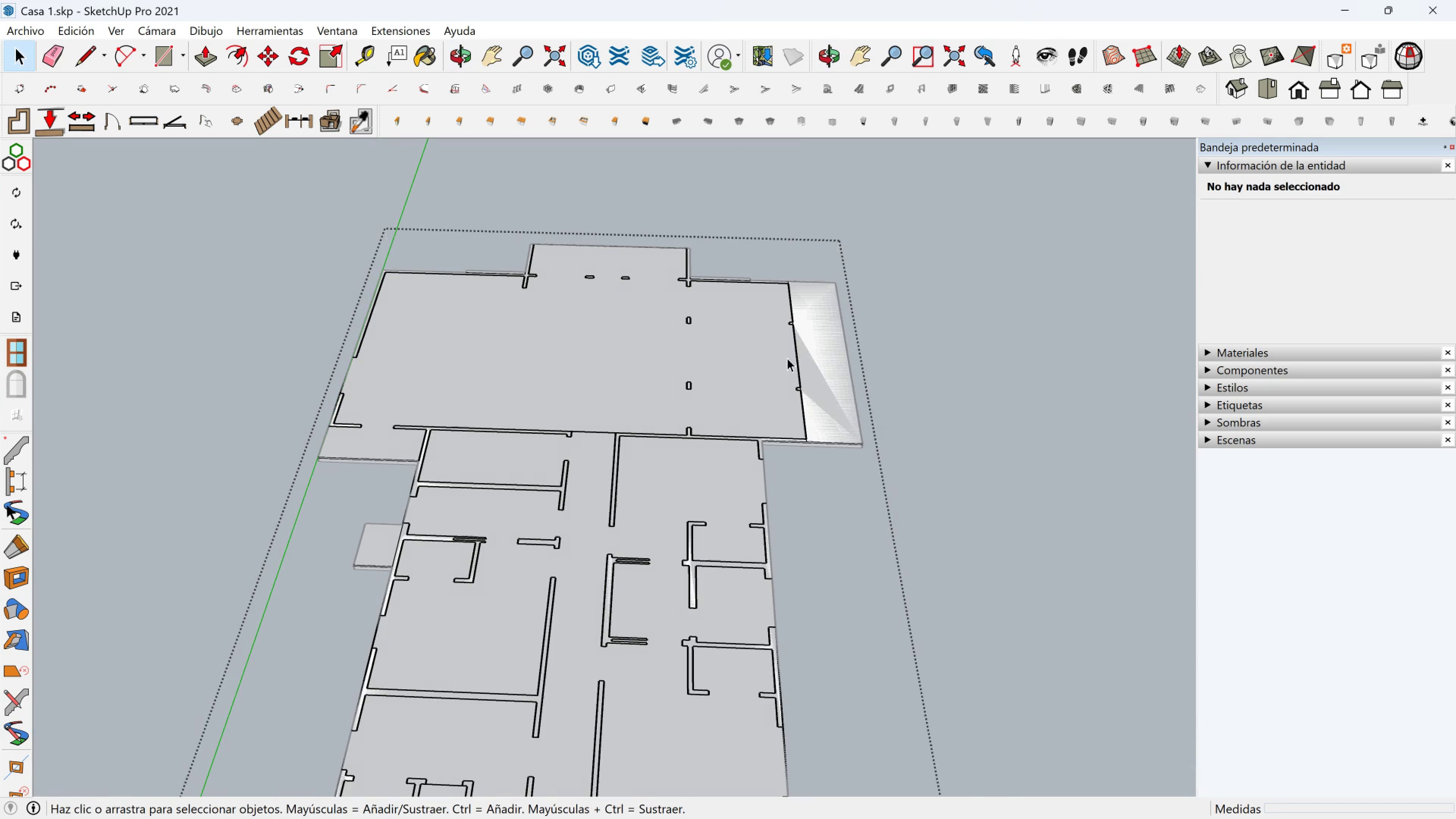 
left_click([822, 350])
 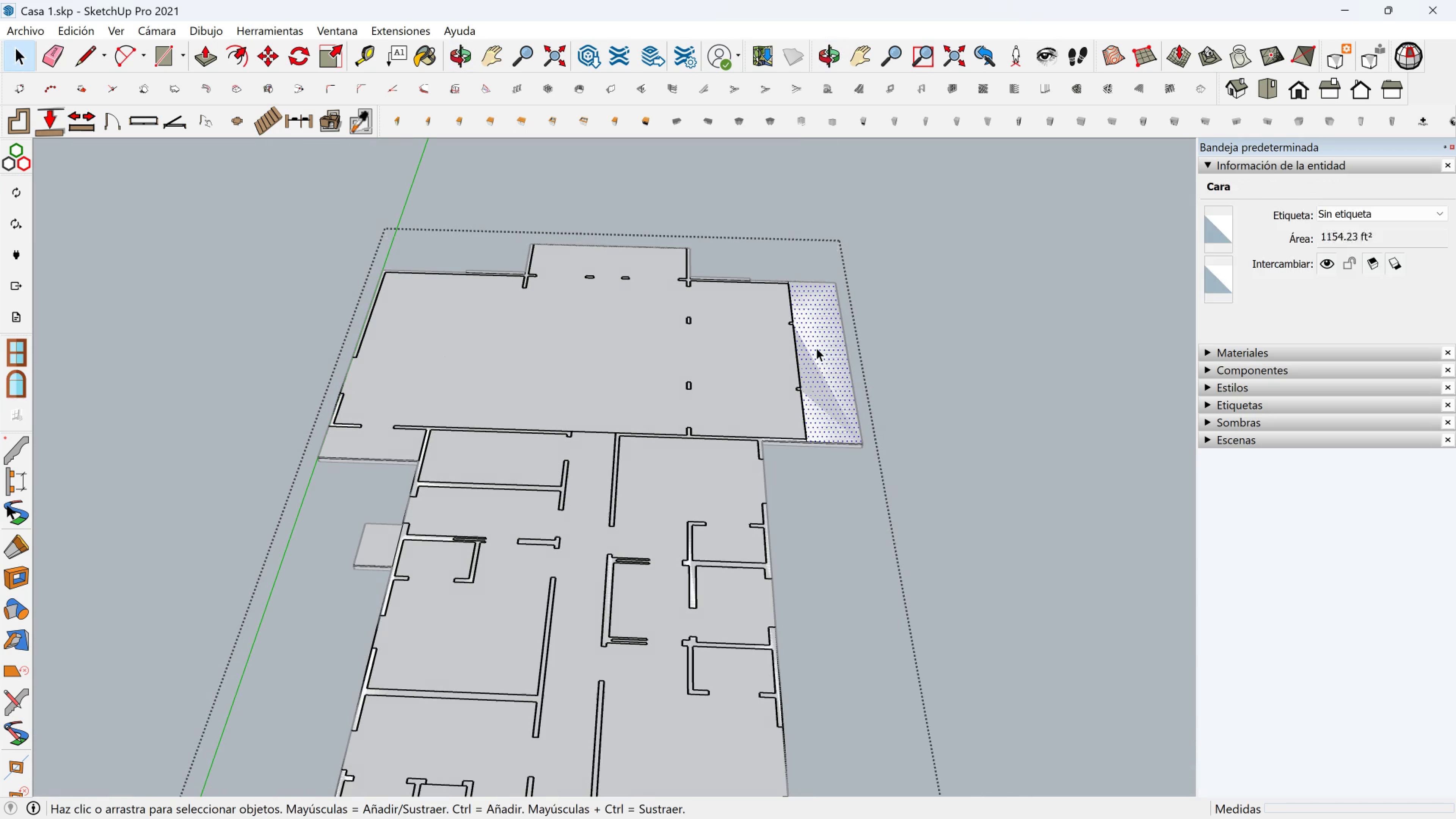 
key(Delete)
 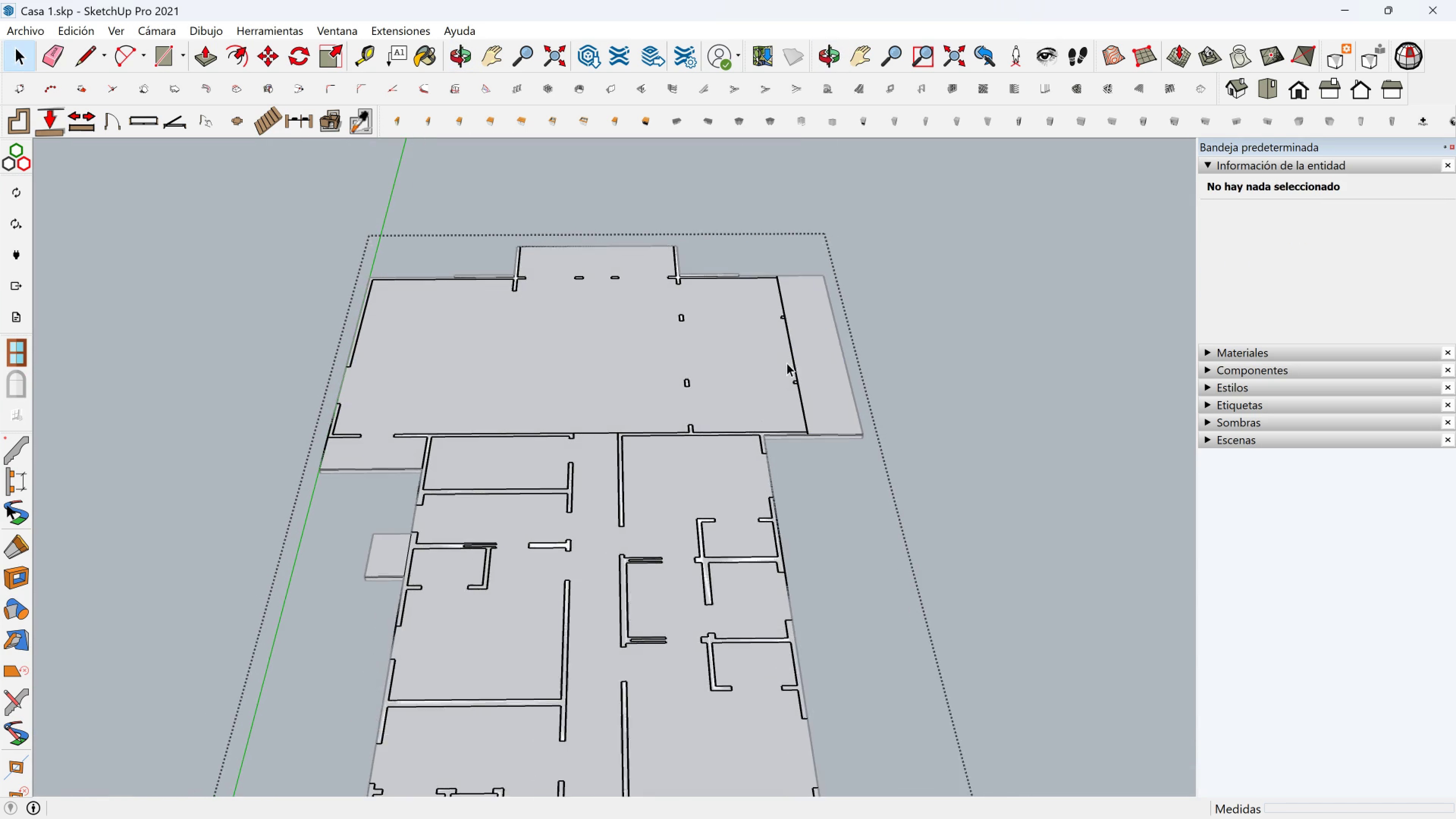 
key(Shift+ShiftLeft)
 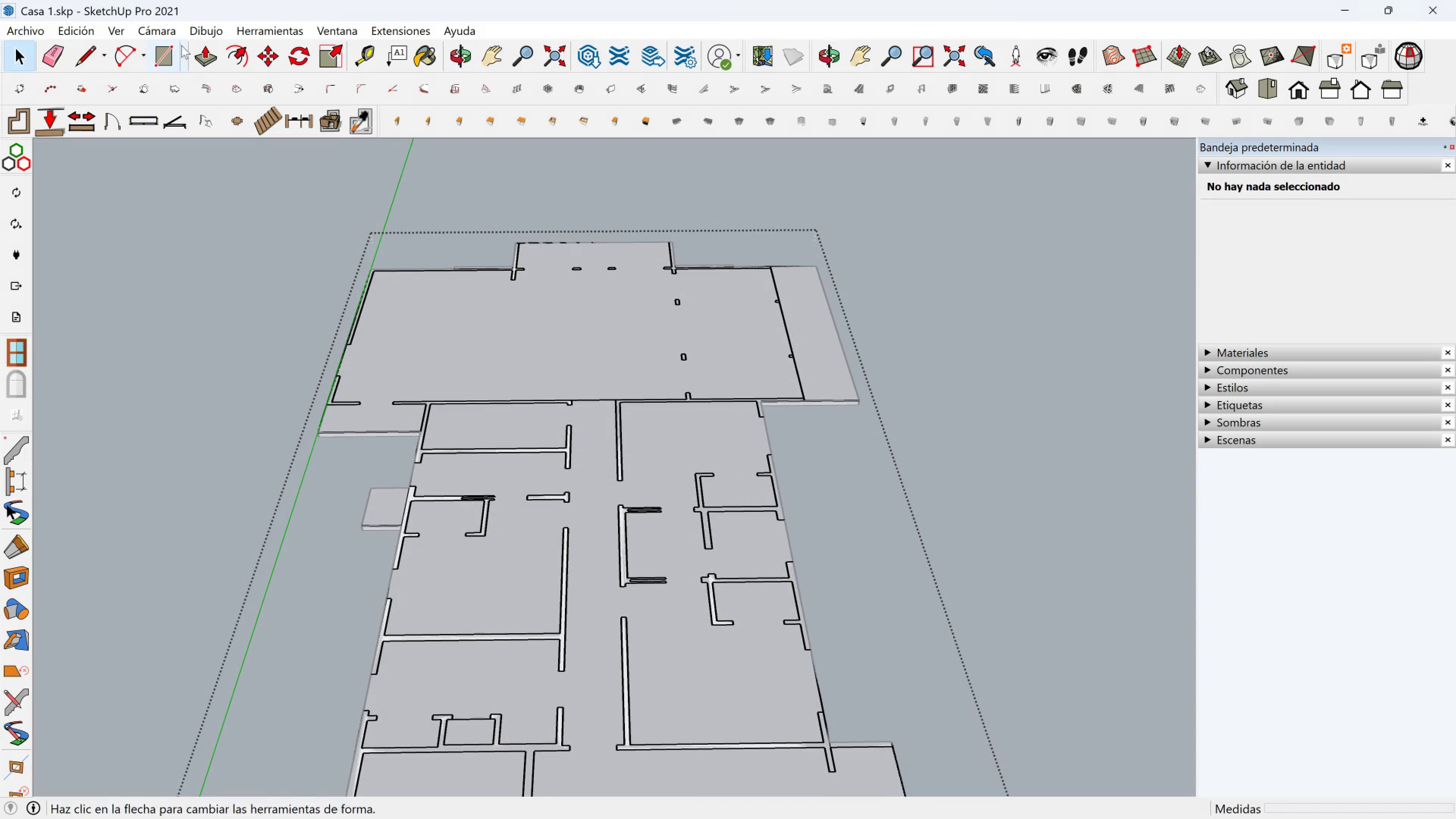 
left_click([206, 47])
 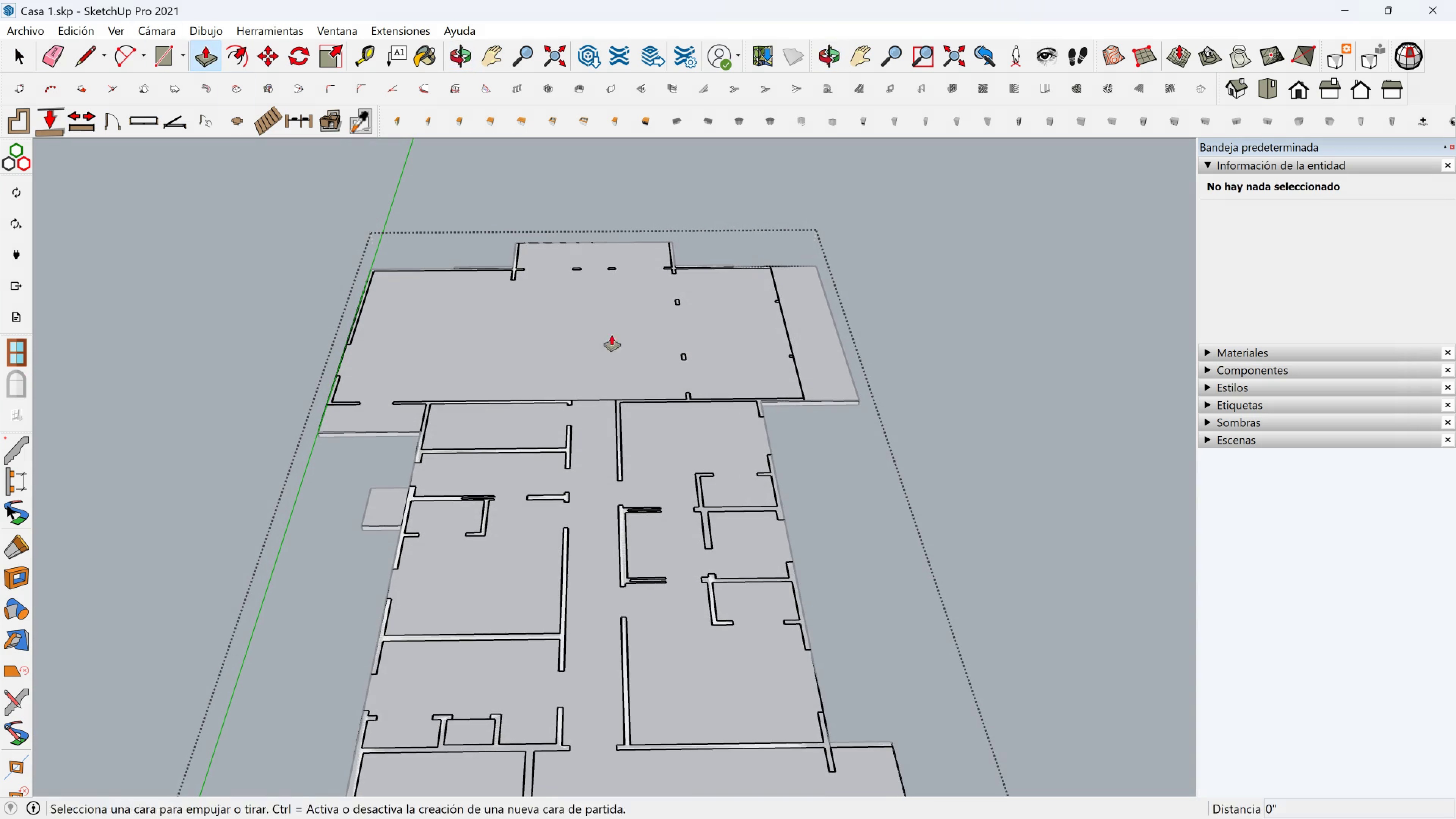 
key(Shift+ShiftLeft)
 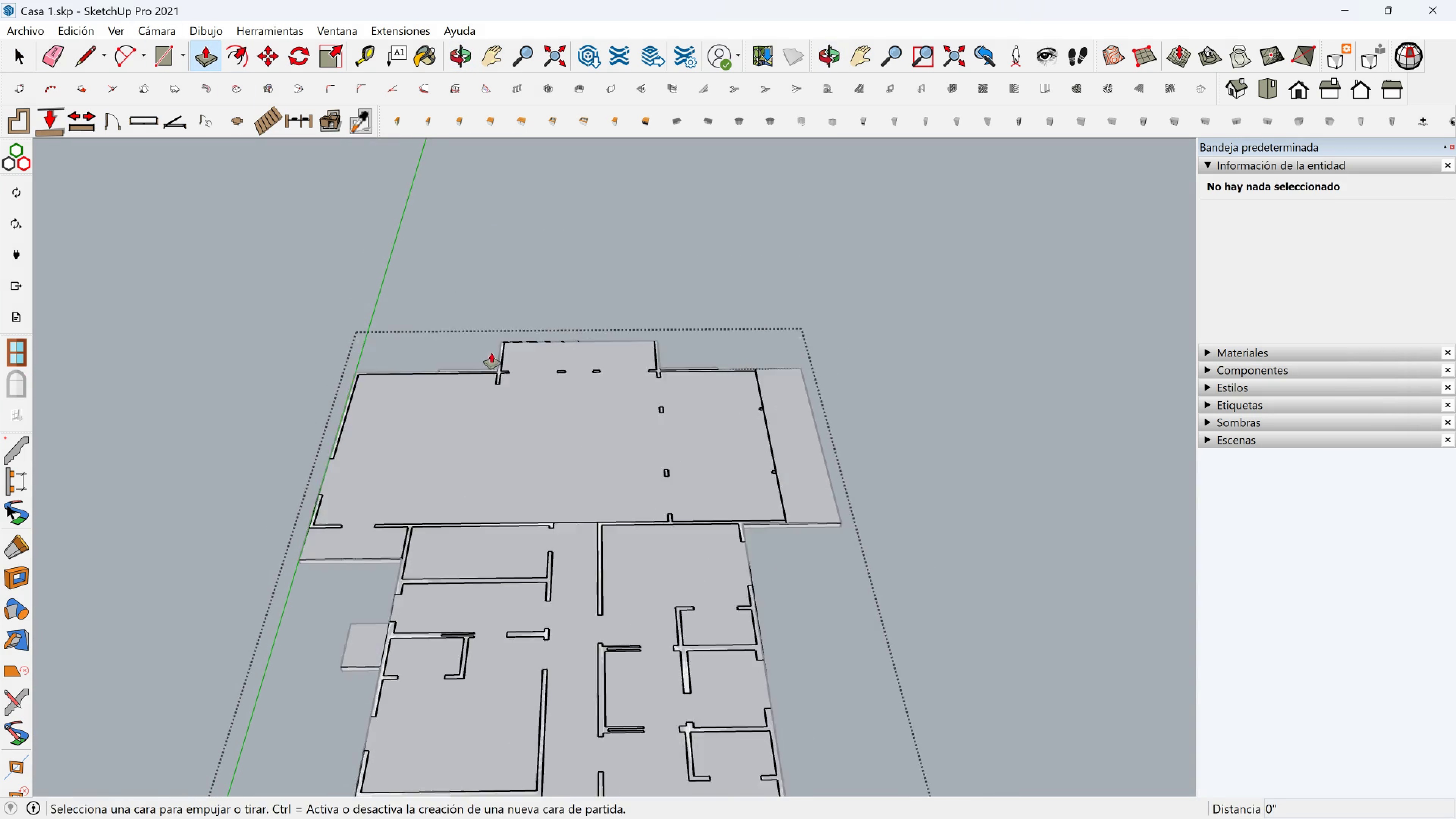 
scroll: coordinate [499, 367], scroll_direction: up, amount: 12.0
 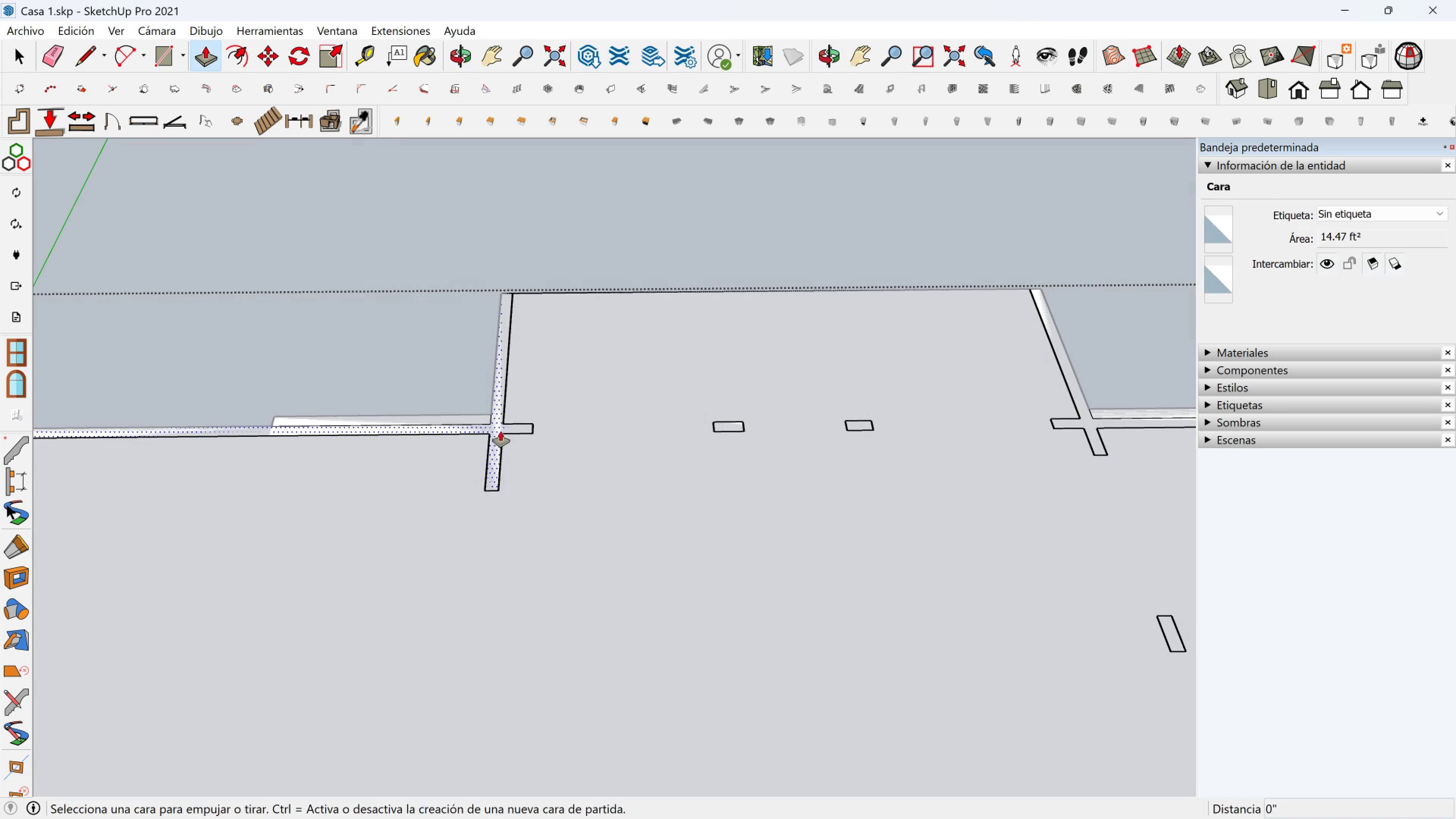 
left_click([497, 429])
 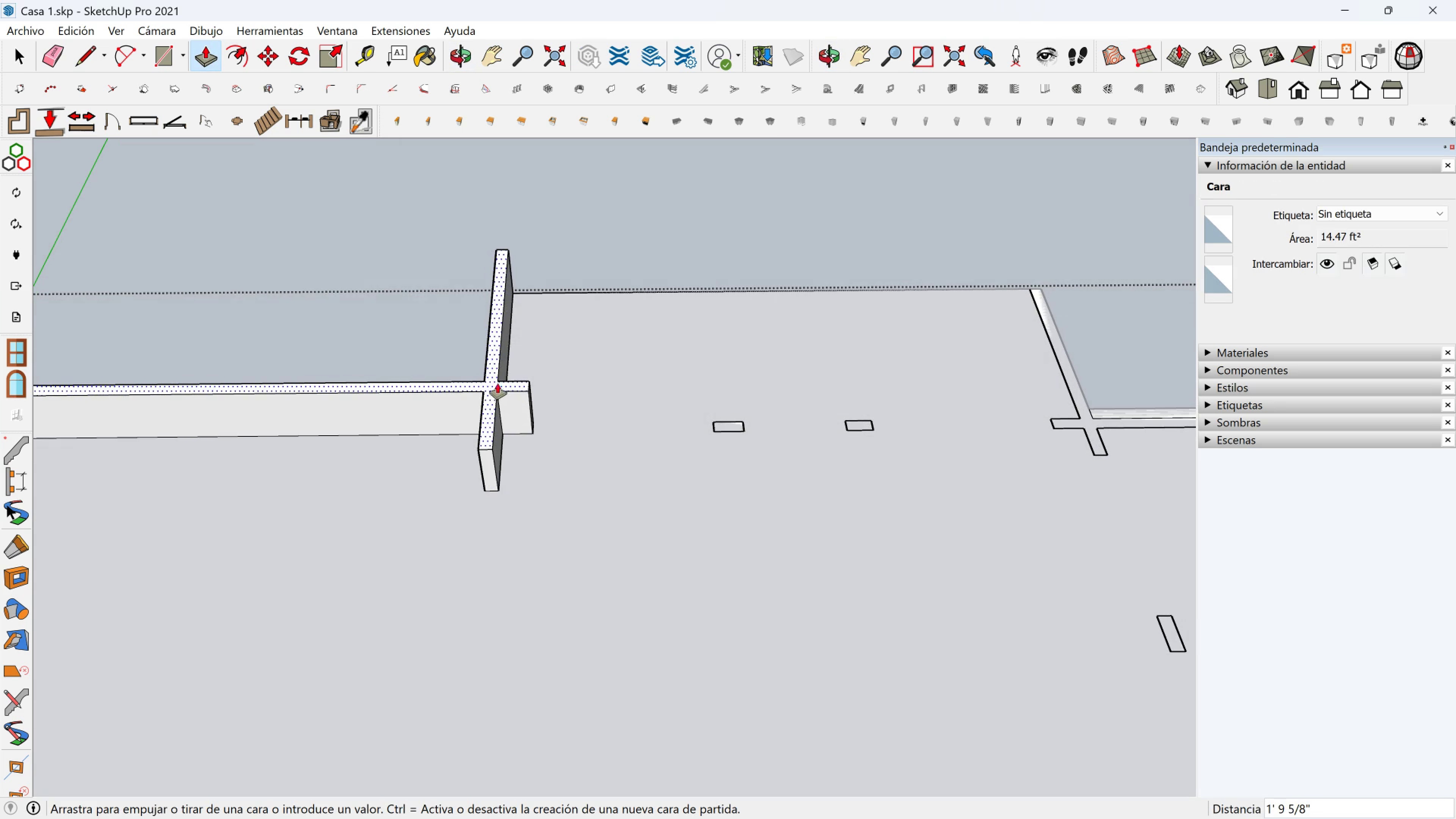 
scroll: coordinate [483, 301], scroll_direction: down, amount: 3.0
 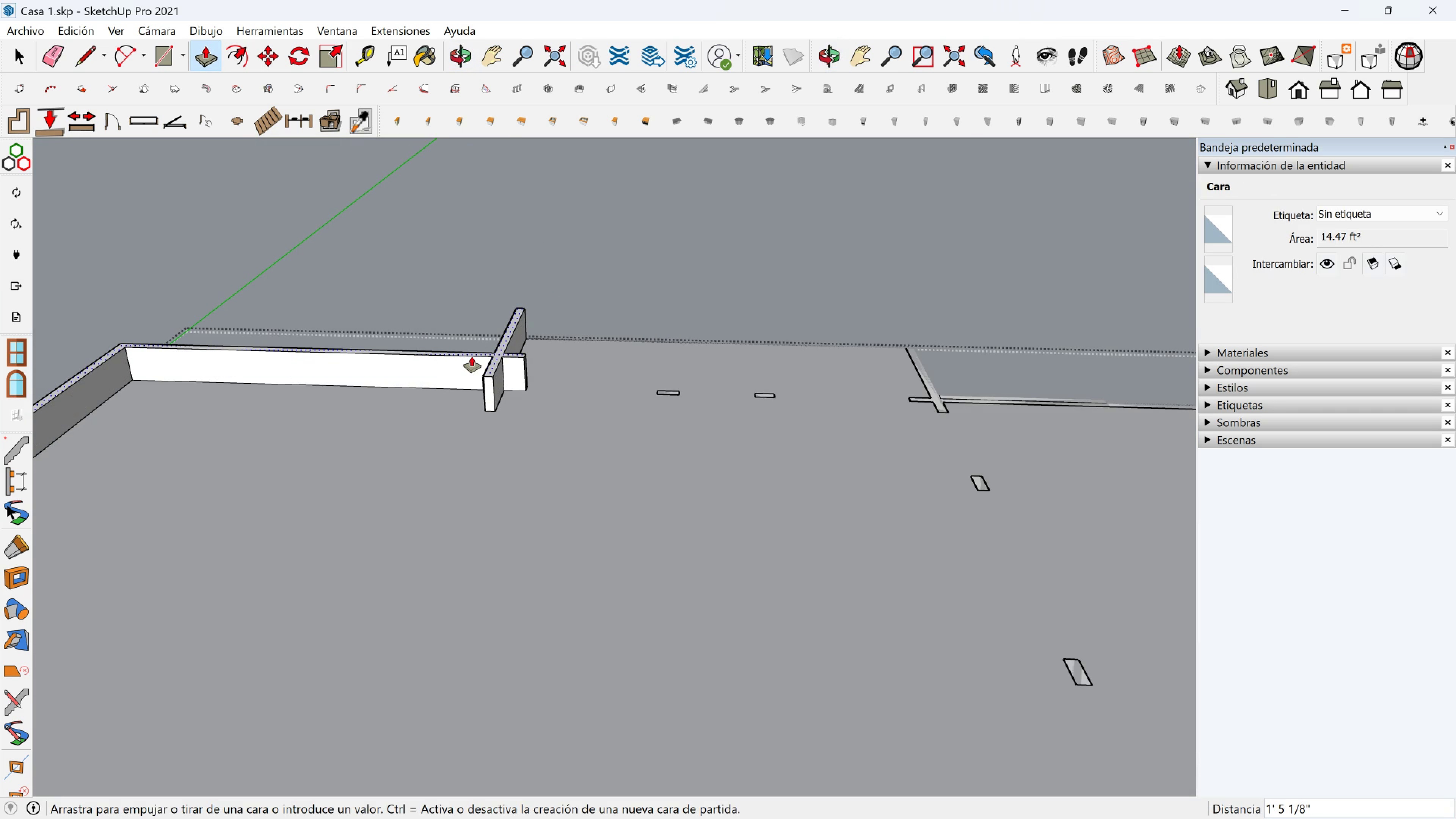 
type(11[)
 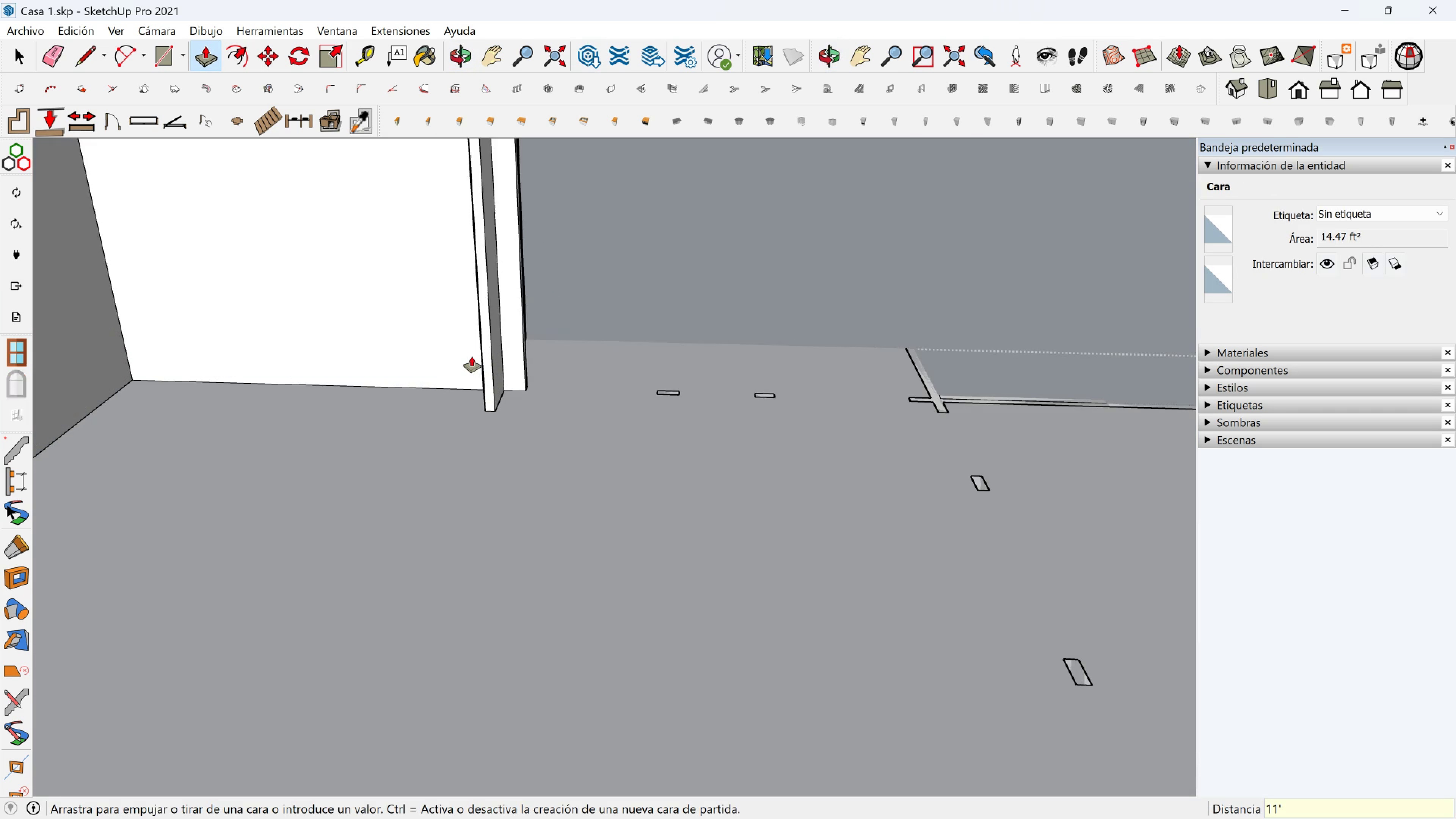 
key(Enter)
 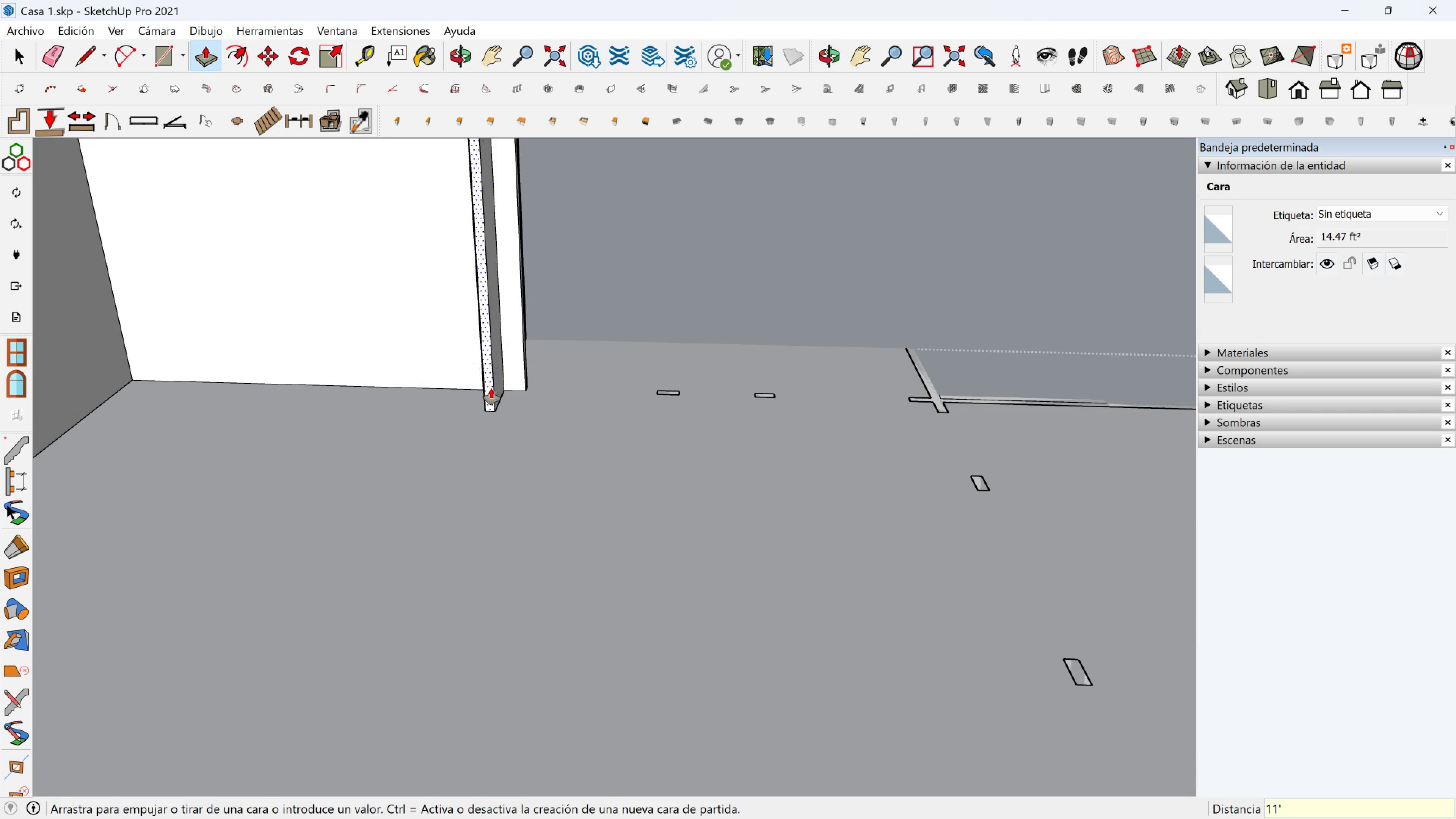 
scroll: coordinate [519, 382], scroll_direction: down, amount: 3.0
 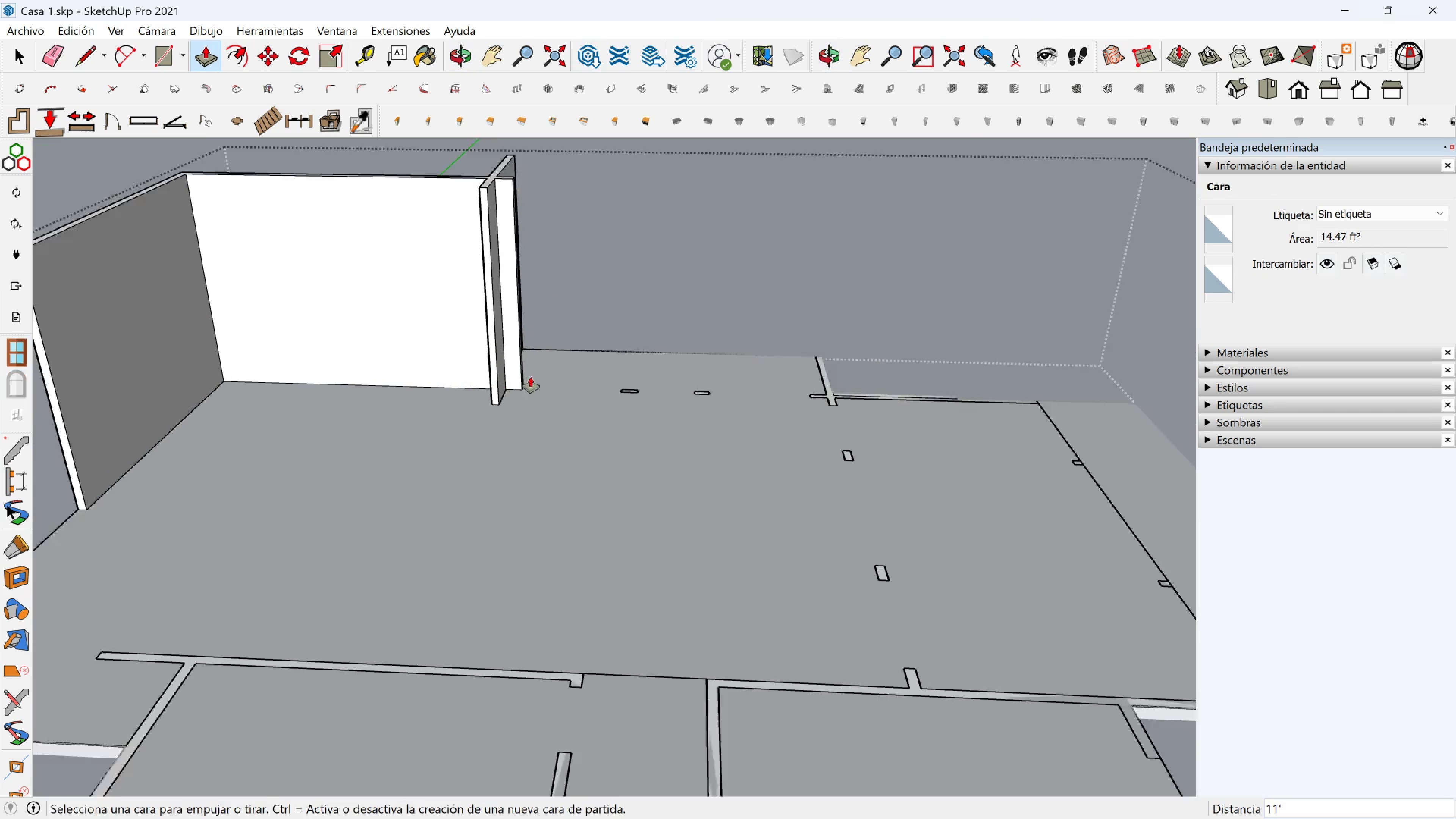 
key(Shift+ShiftLeft)
 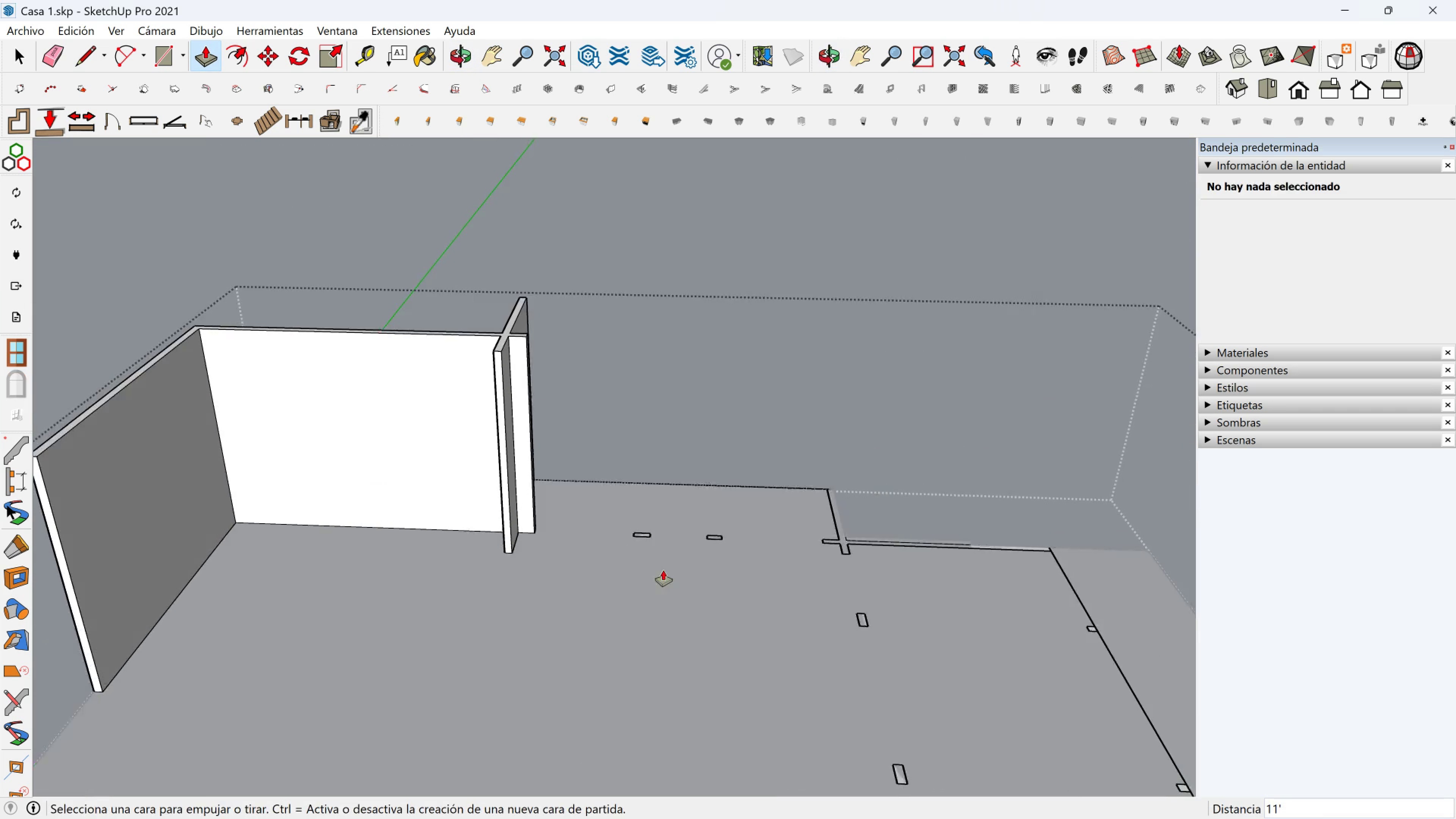 
scroll: coordinate [658, 543], scroll_direction: up, amount: 2.0
 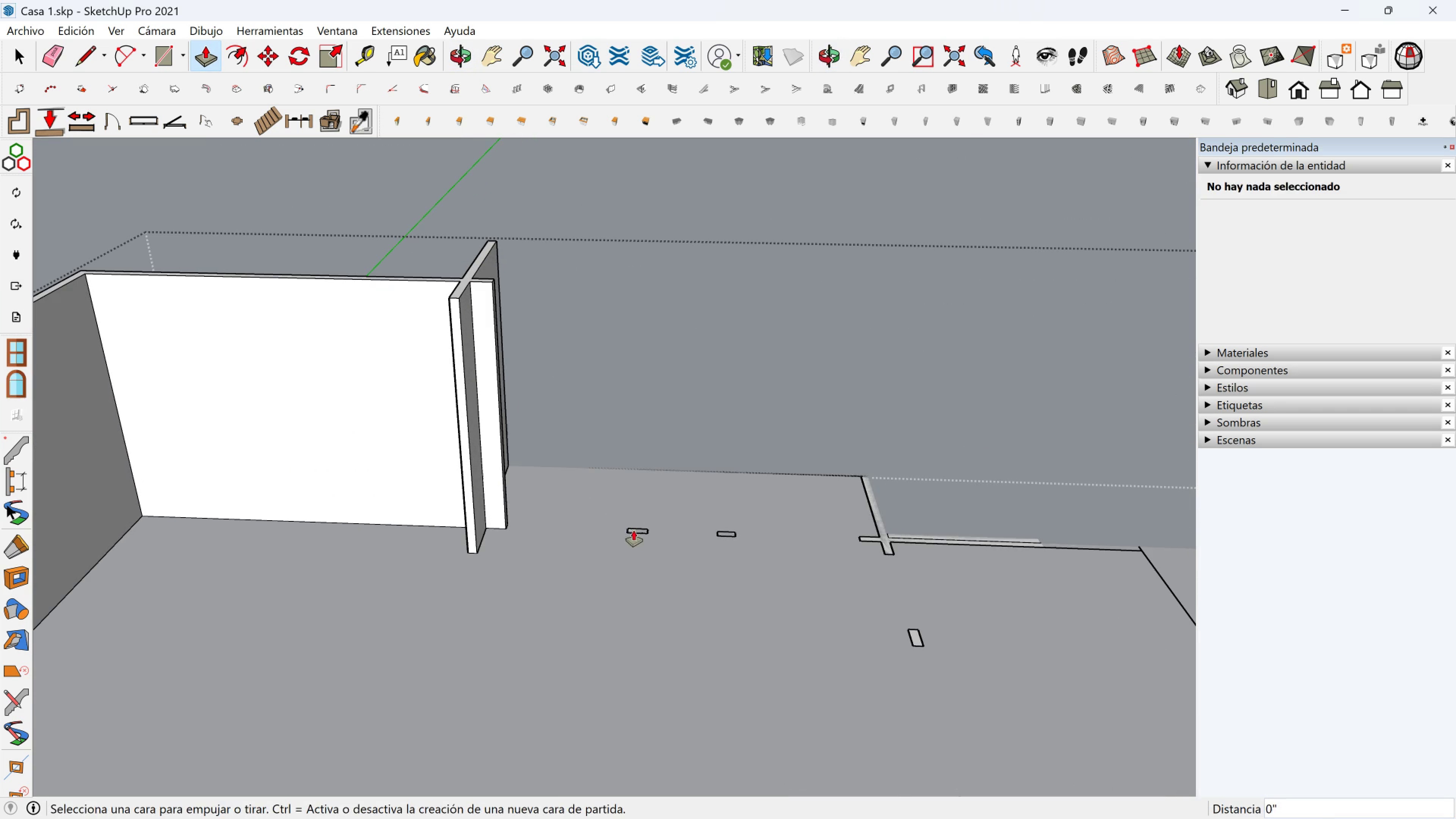 
left_click([634, 530])
 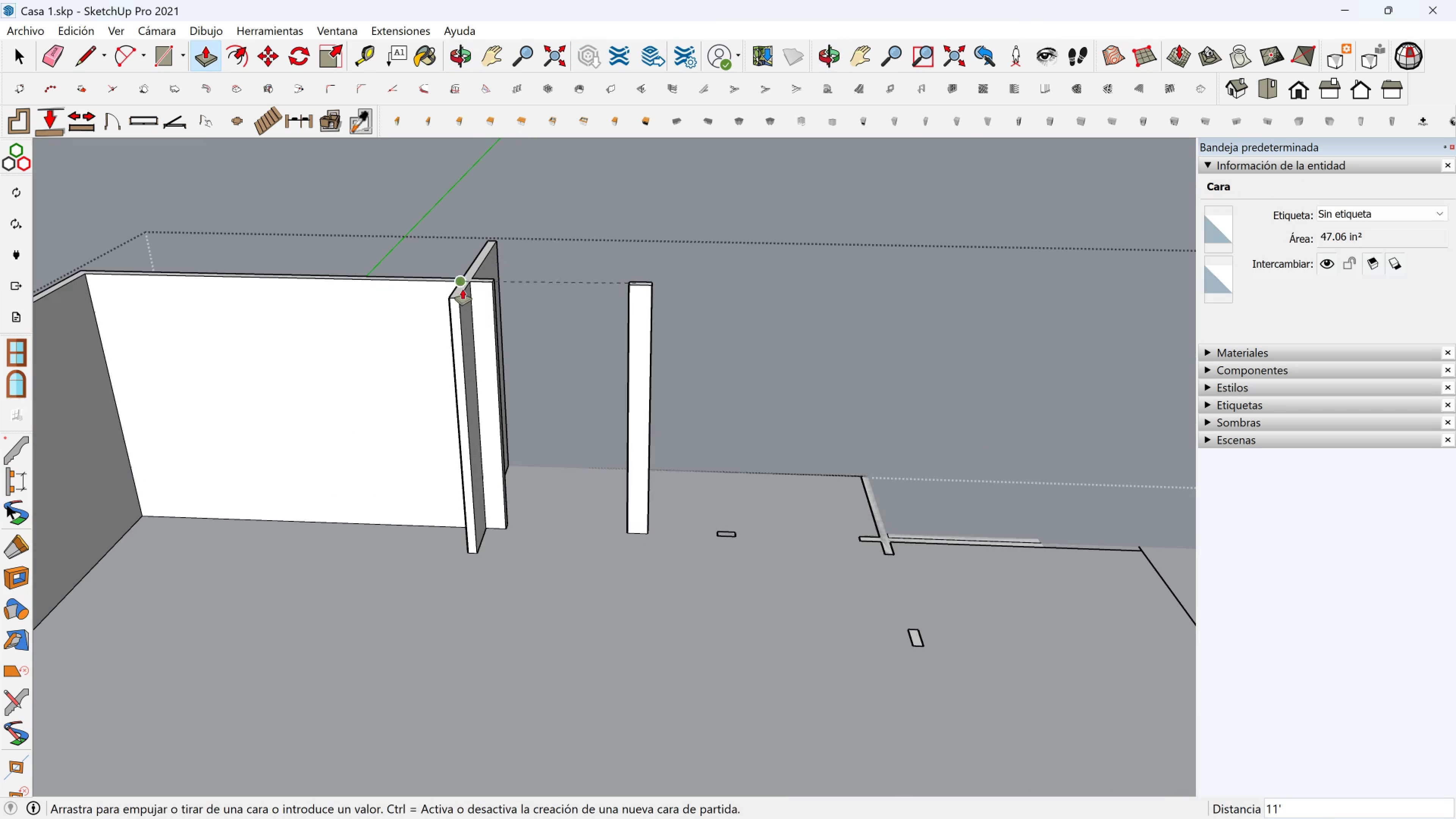 
left_click([463, 289])
 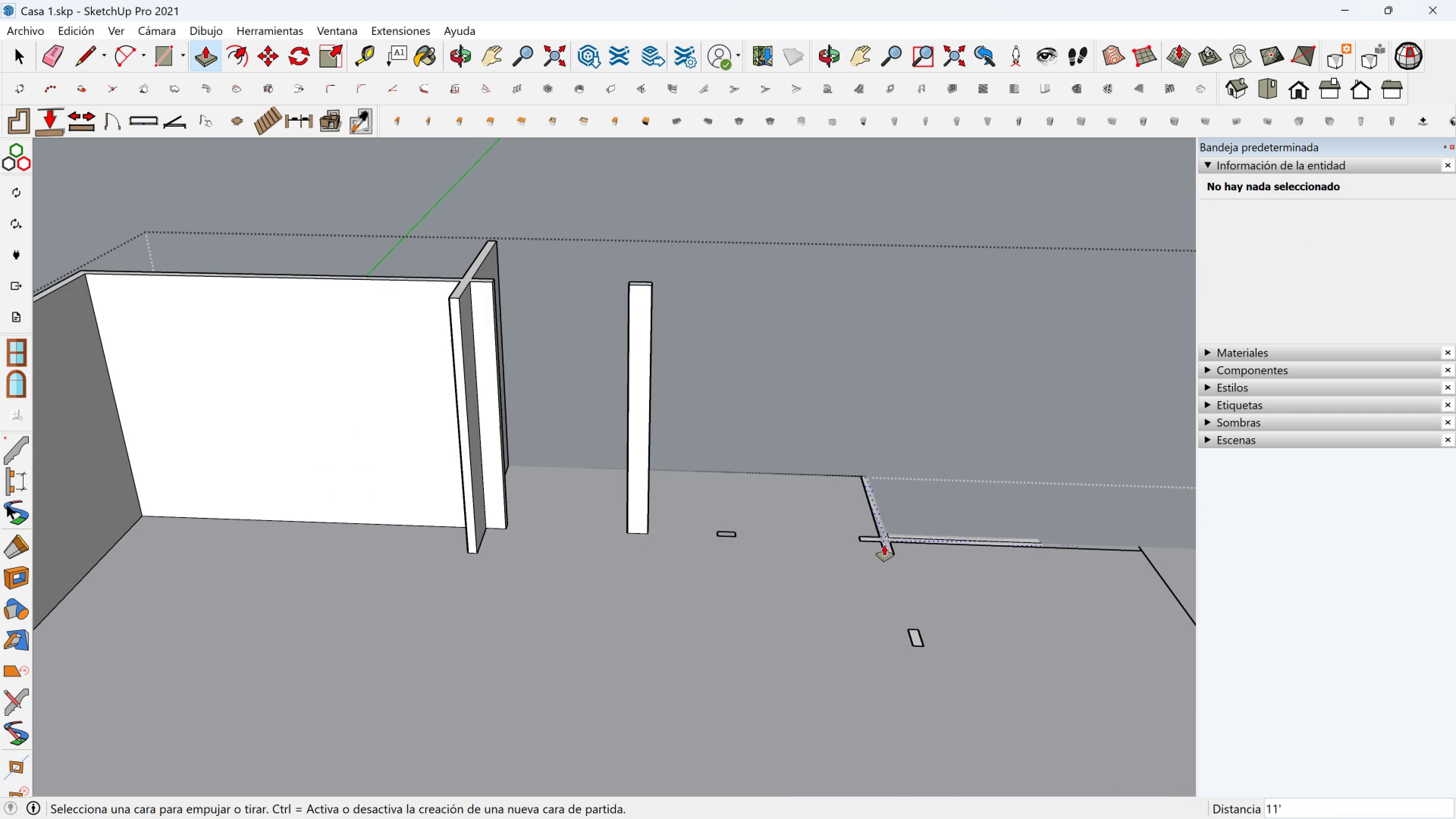 
left_click([884, 545])
 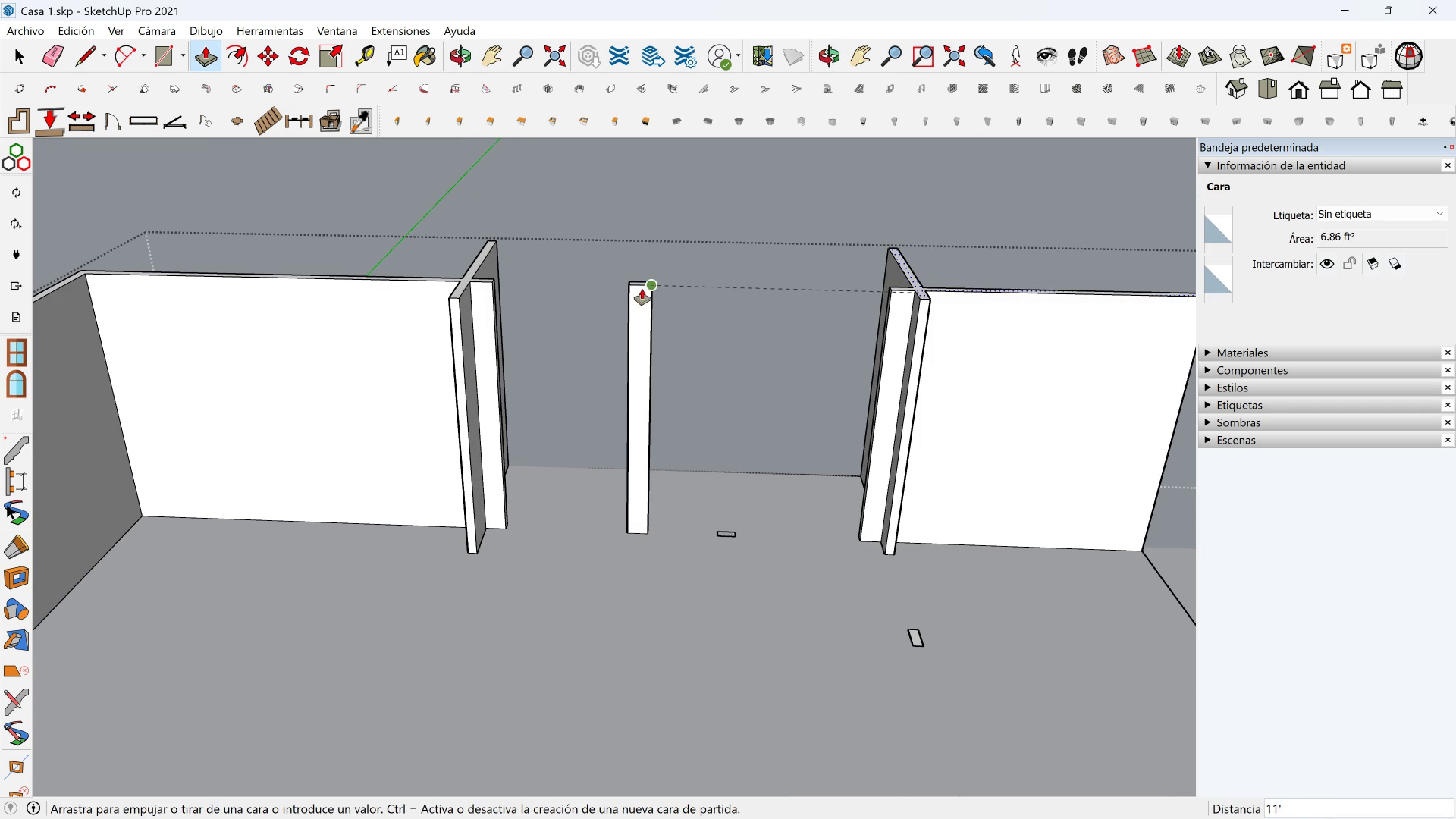 
left_click([642, 286])
 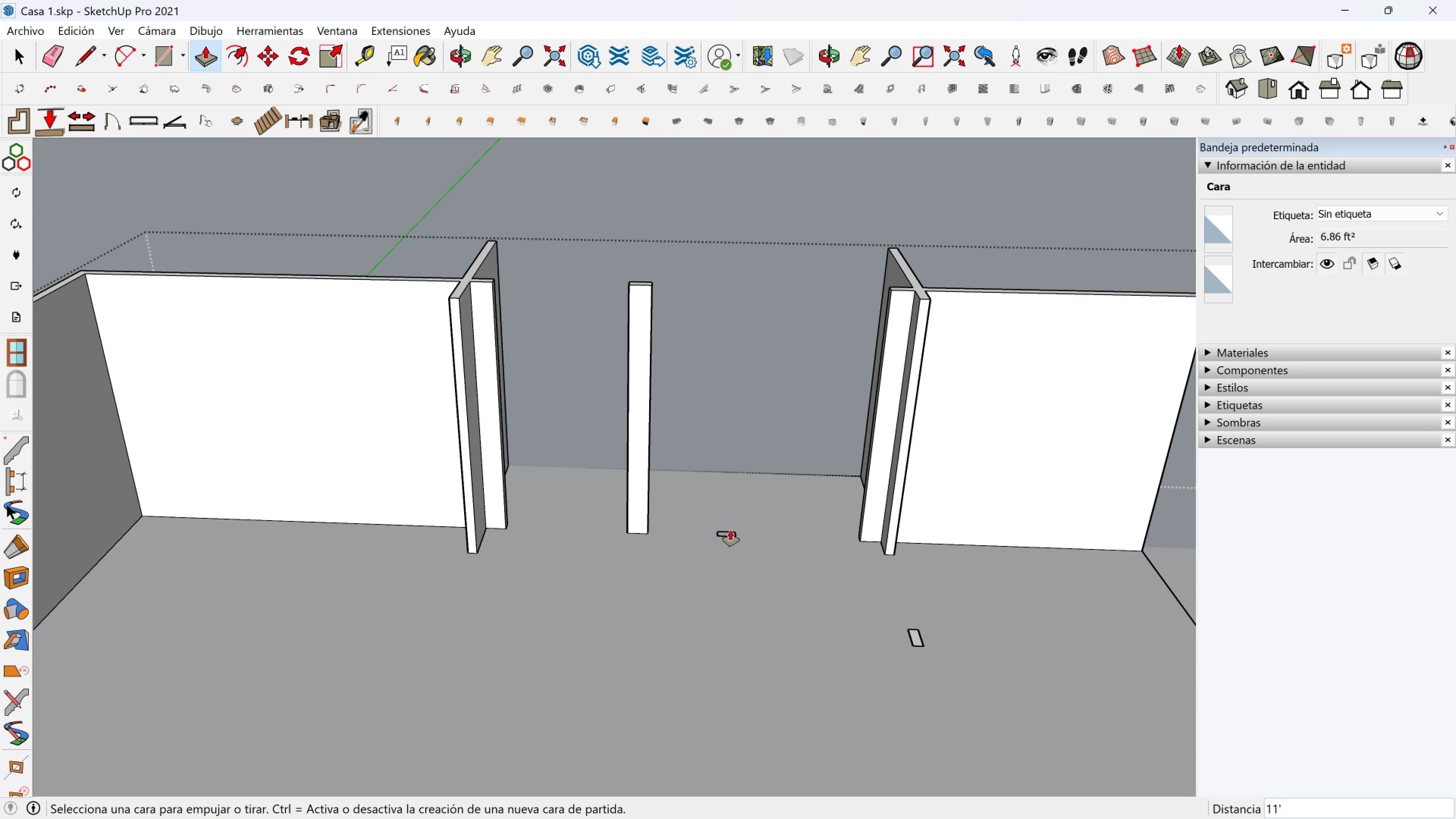 
left_click([730, 530])
 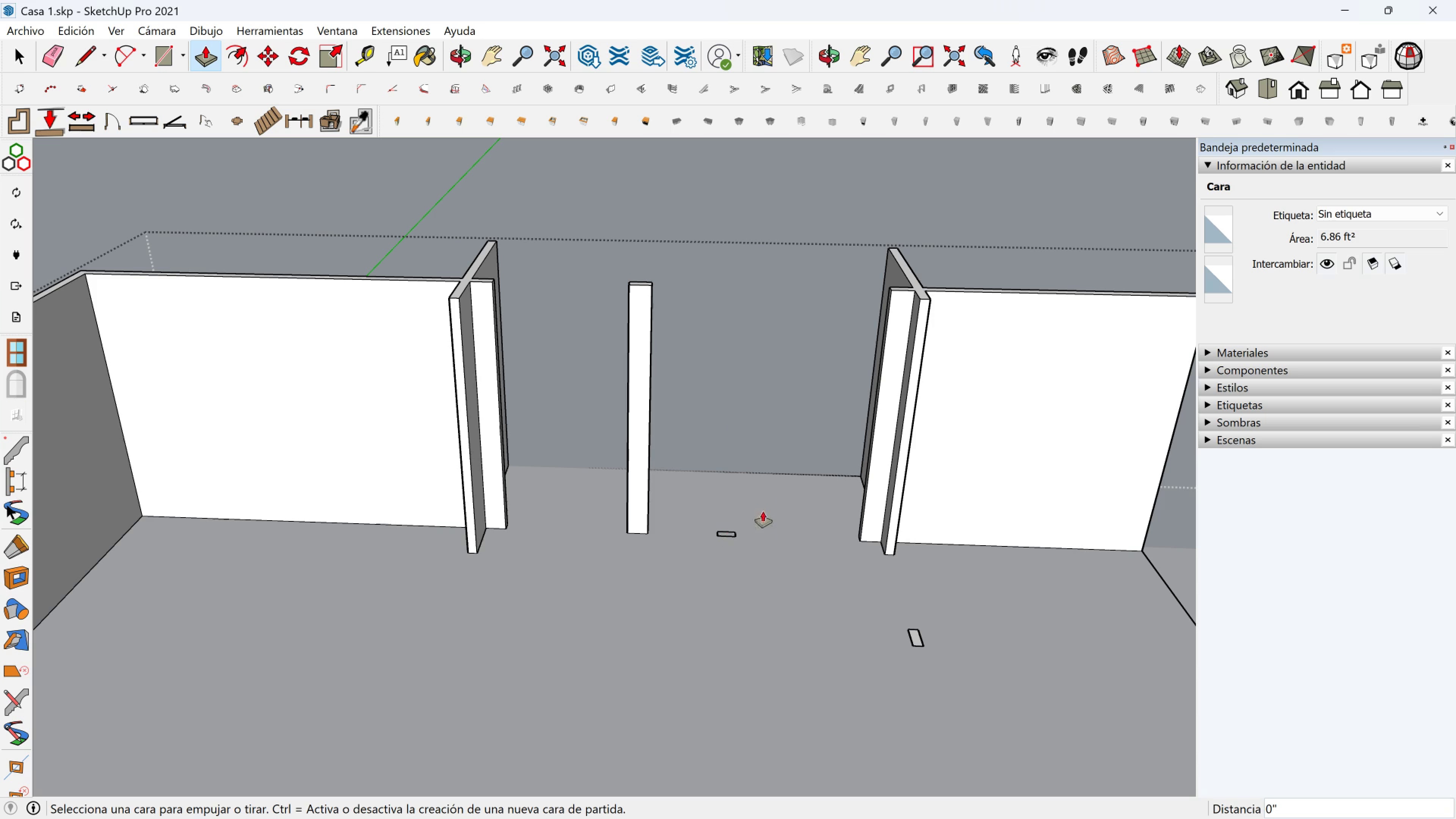 
scroll: coordinate [717, 547], scroll_direction: up, amount: 3.0
 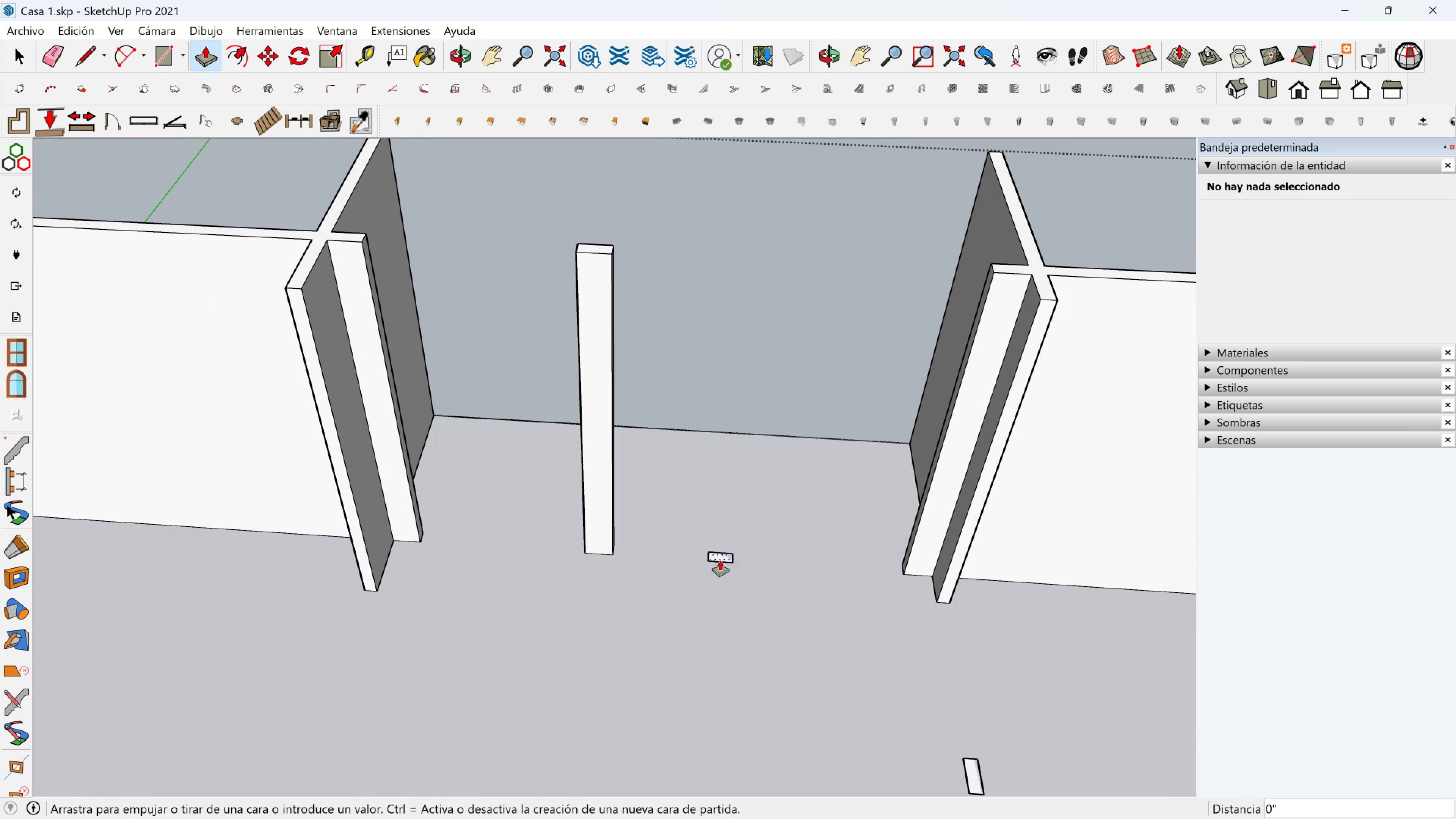 
left_click([720, 560])
 